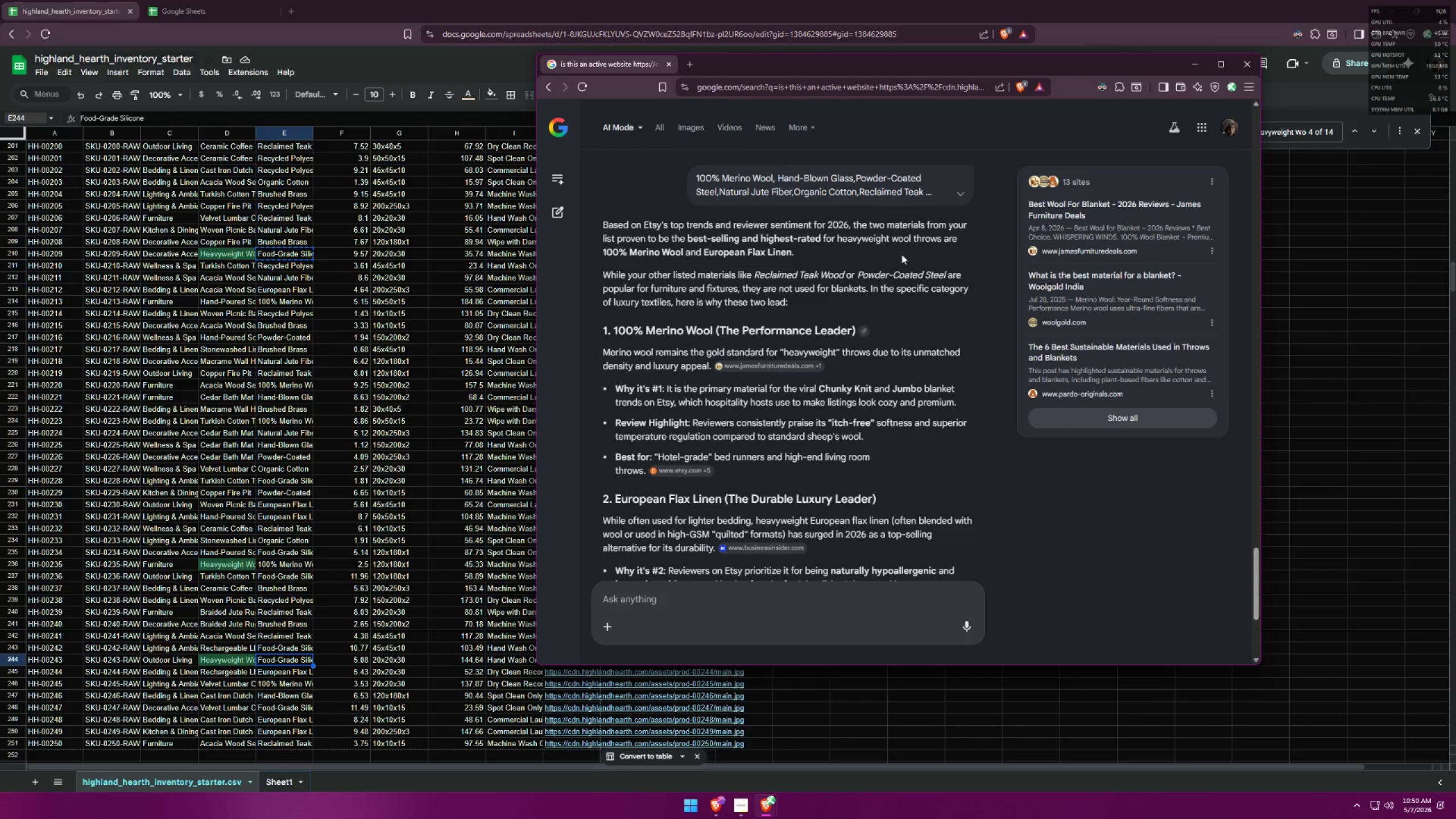 
wait(13.91)
 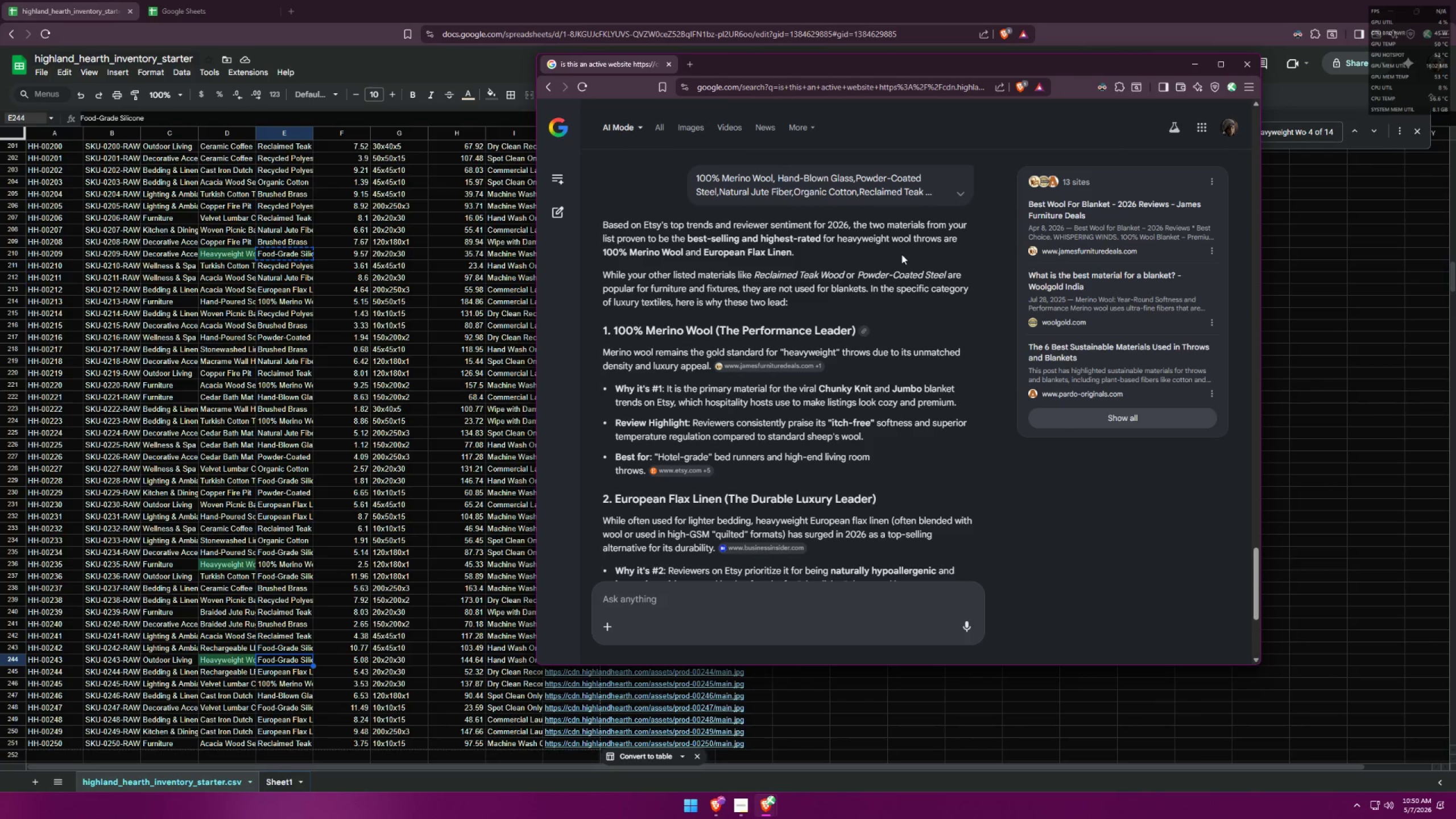 
scroll: coordinate [901, 254], scroll_direction: down, amount: 1.0
 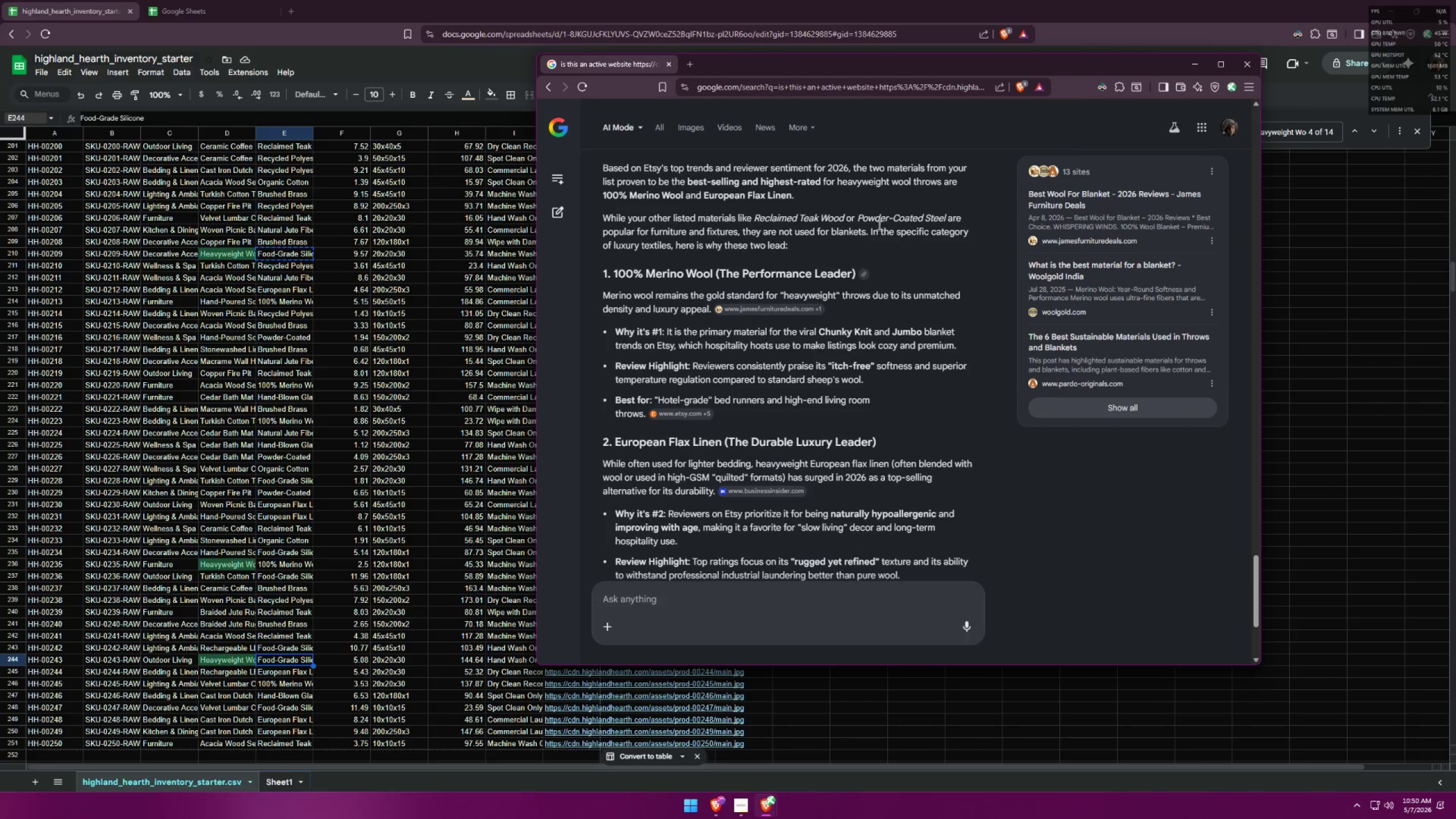 
left_click([690, 62])
 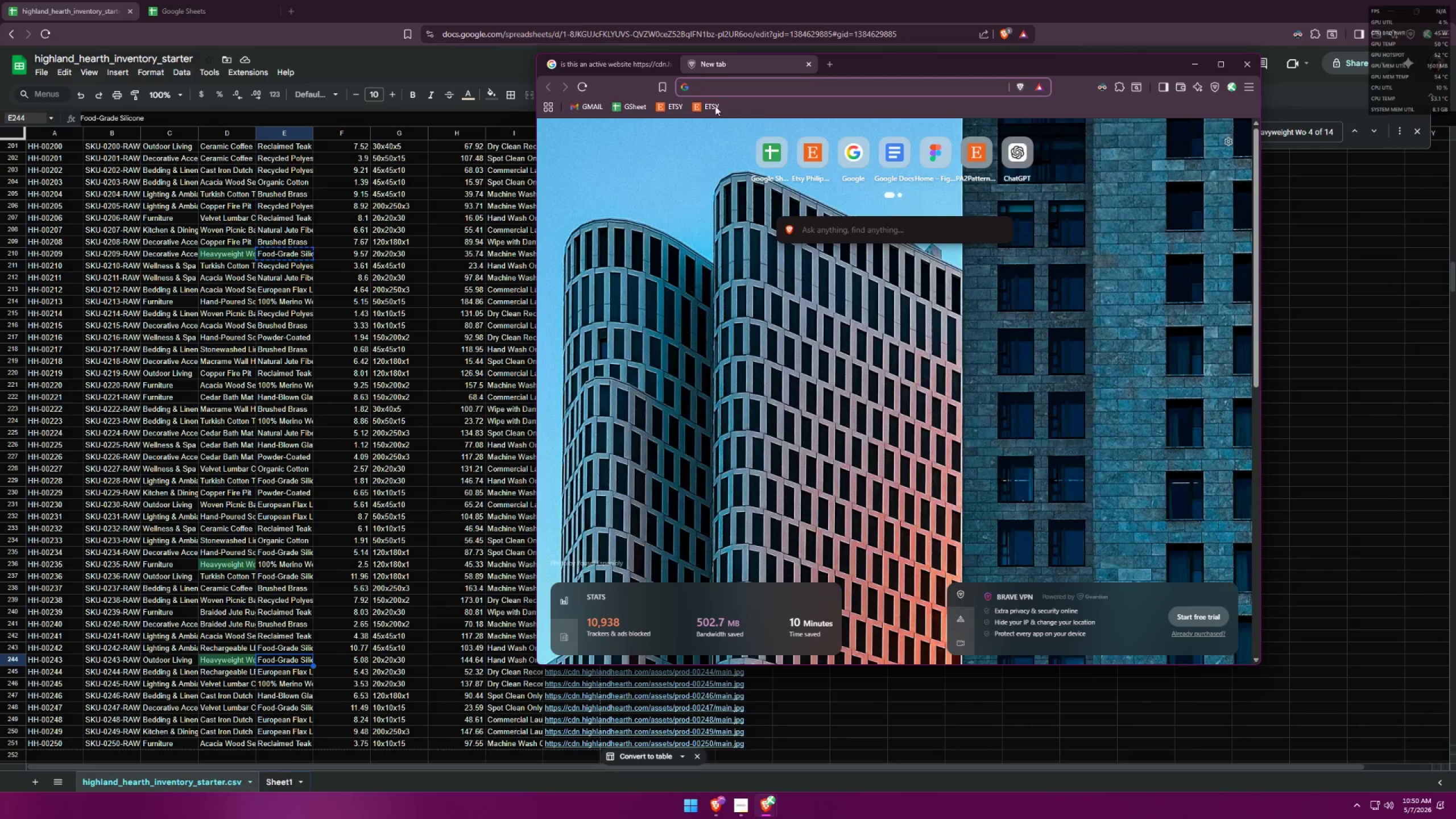 
left_click([679, 103])
 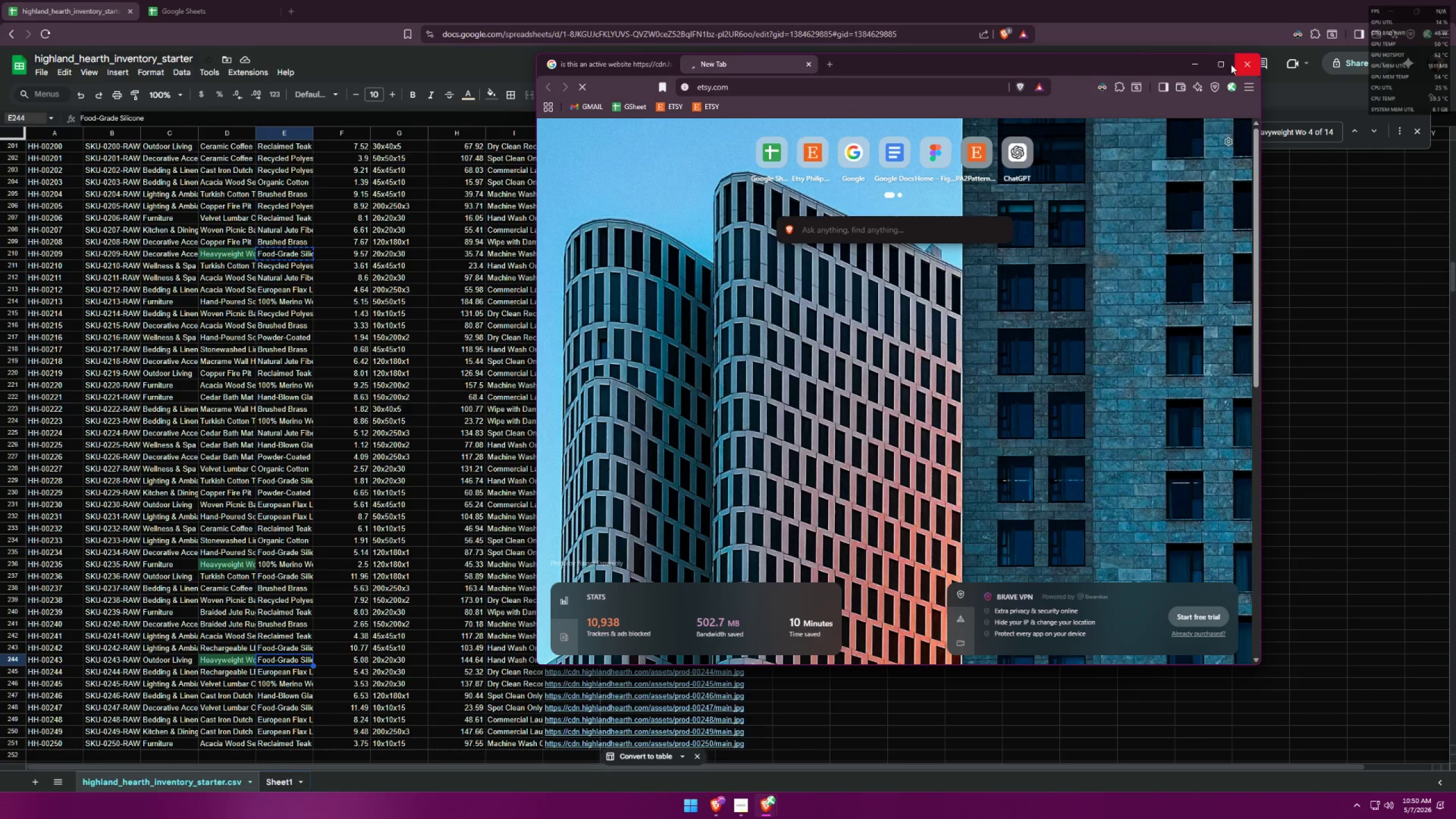 
left_click_drag(start_coordinate=[731, 61], to_coordinate=[921, 136])
 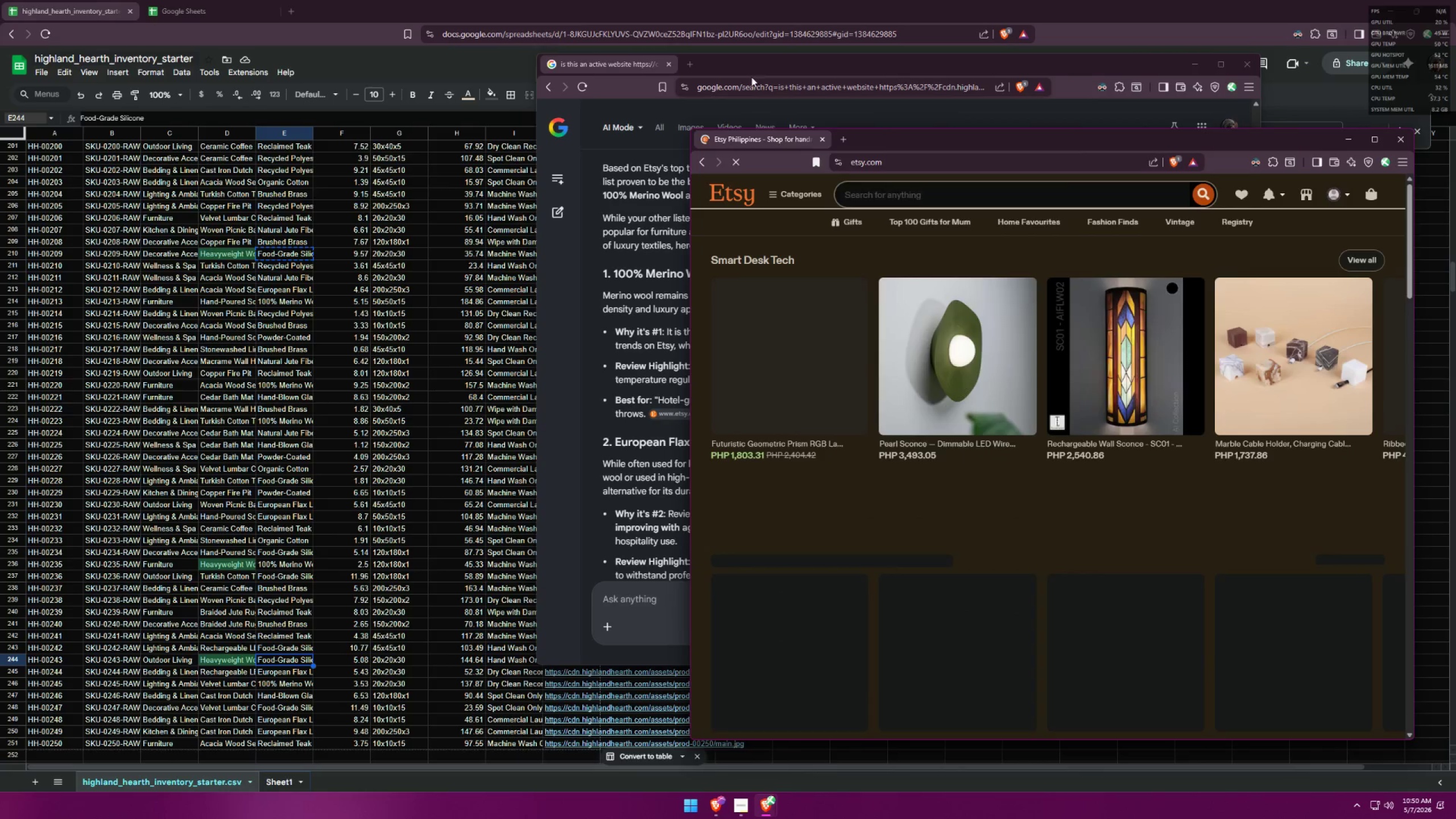 
left_click_drag(start_coordinate=[759, 73], to_coordinate=[398, 47])
 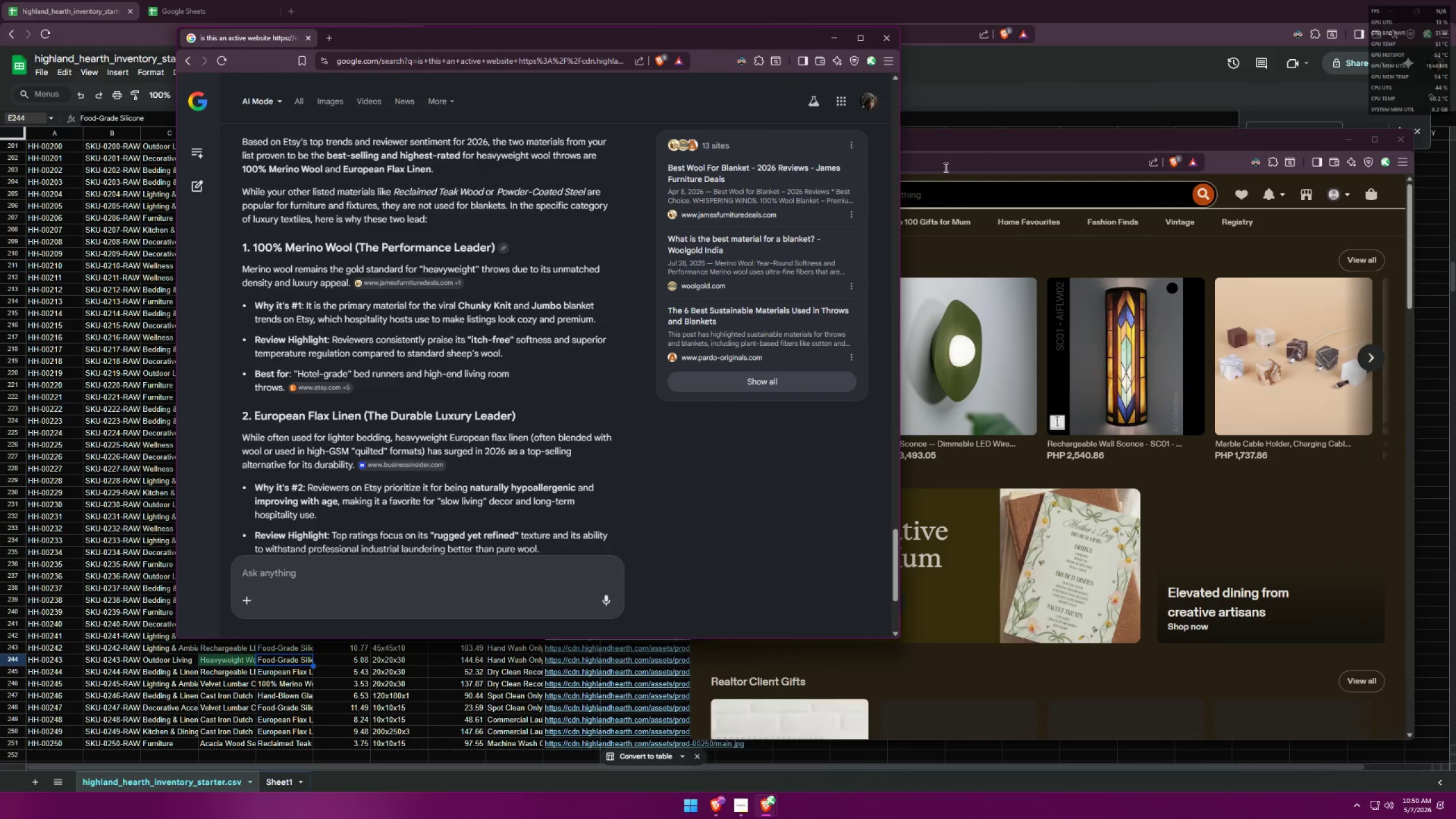 
left_click_drag(start_coordinate=[999, 135], to_coordinate=[1066, 94])
 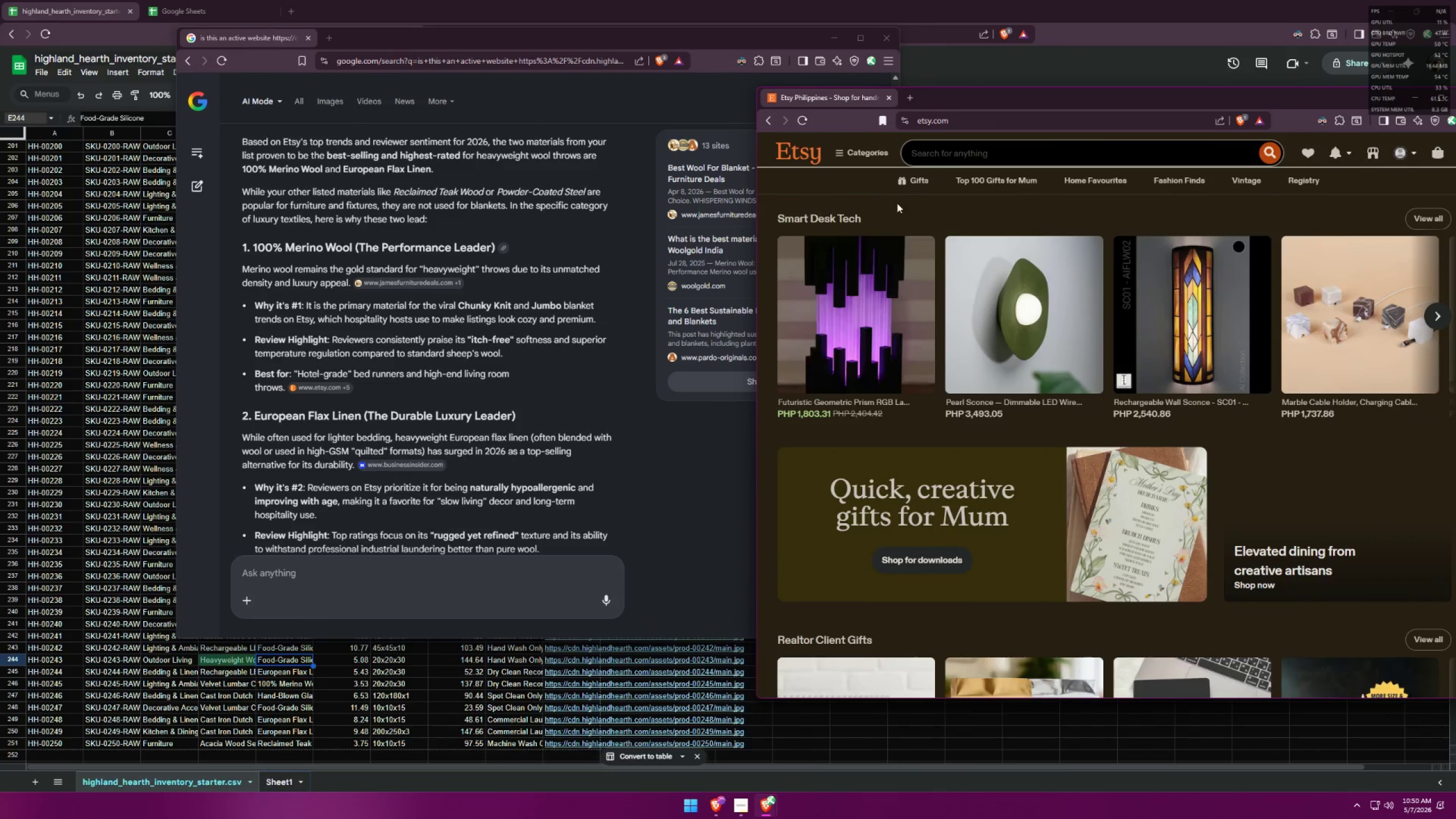 
left_click([1028, 146])
 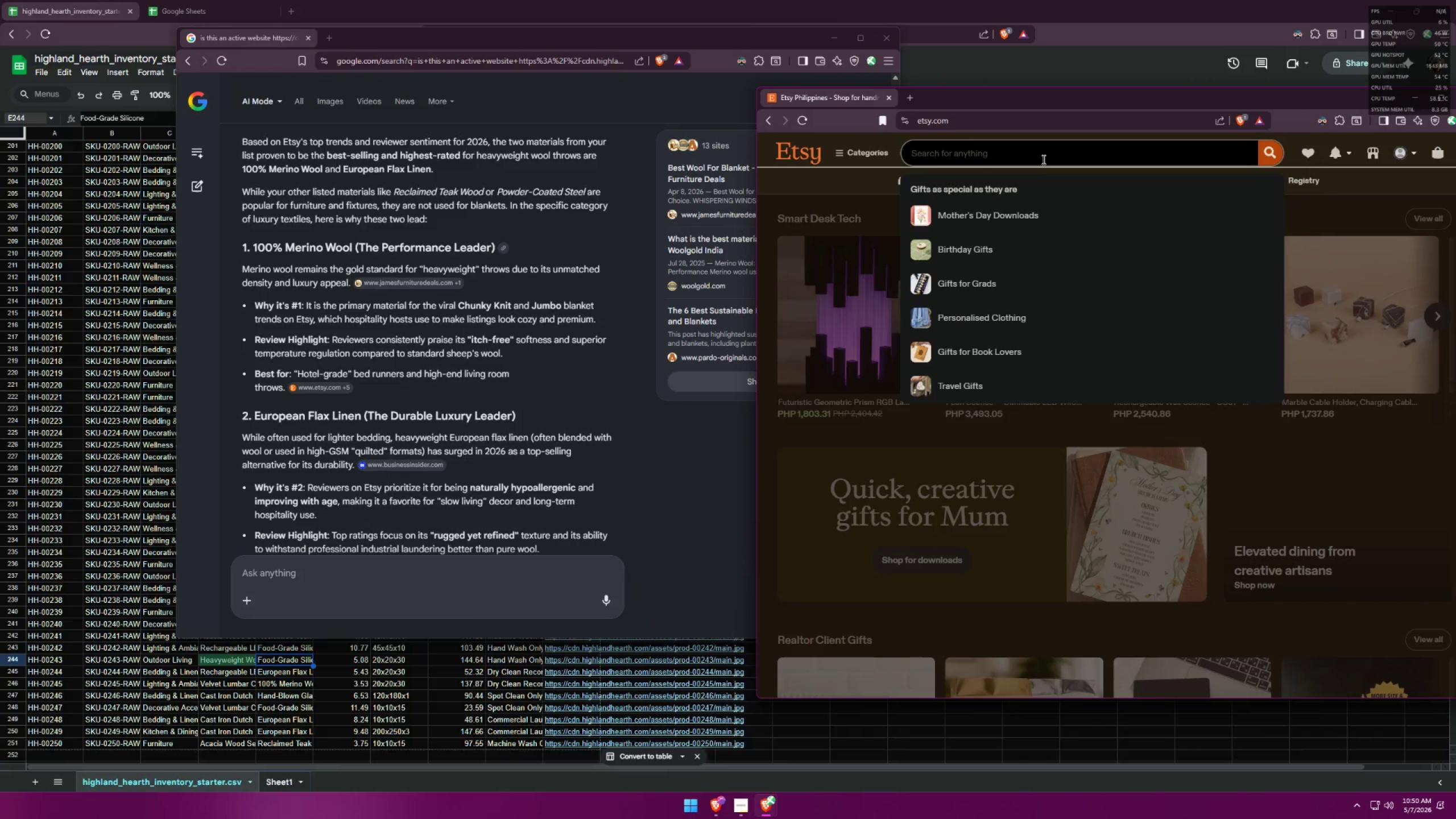 
type(merino wp)
key(Backspace)
type(ool)
 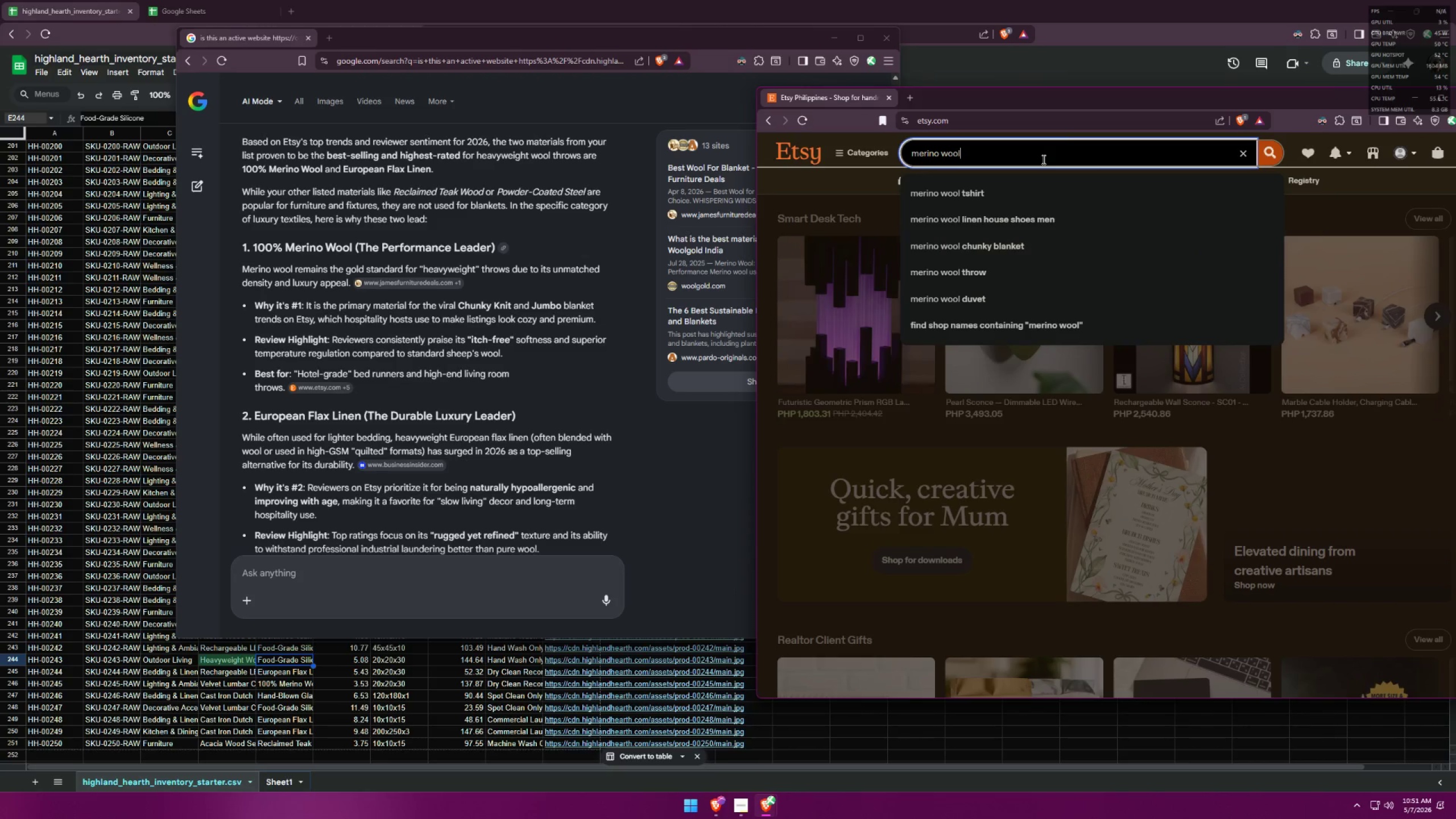 
wait(6.16)
 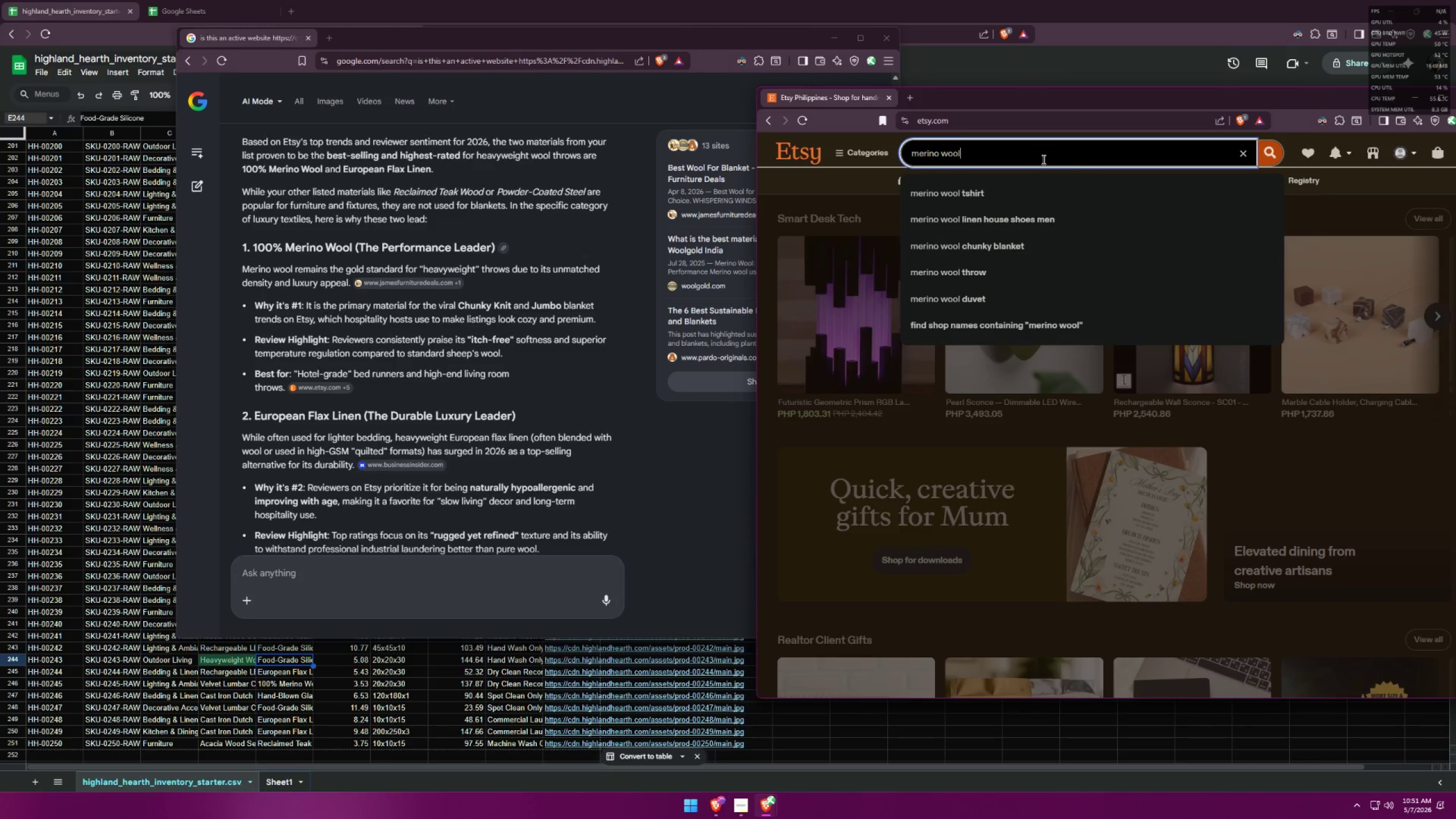 
left_click([1270, 158])
 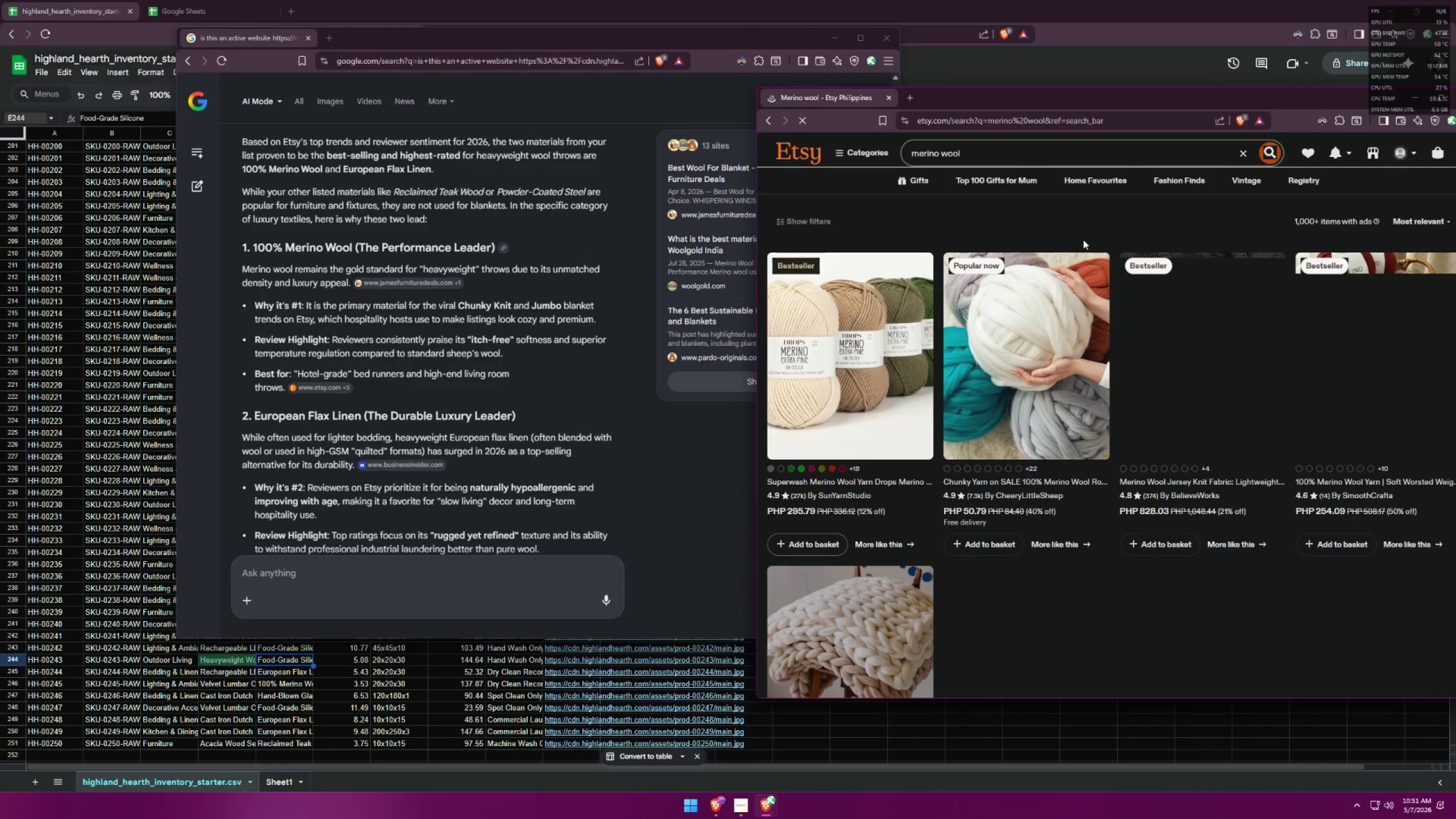 
scroll: coordinate [1082, 246], scroll_direction: down, amount: 3.0
 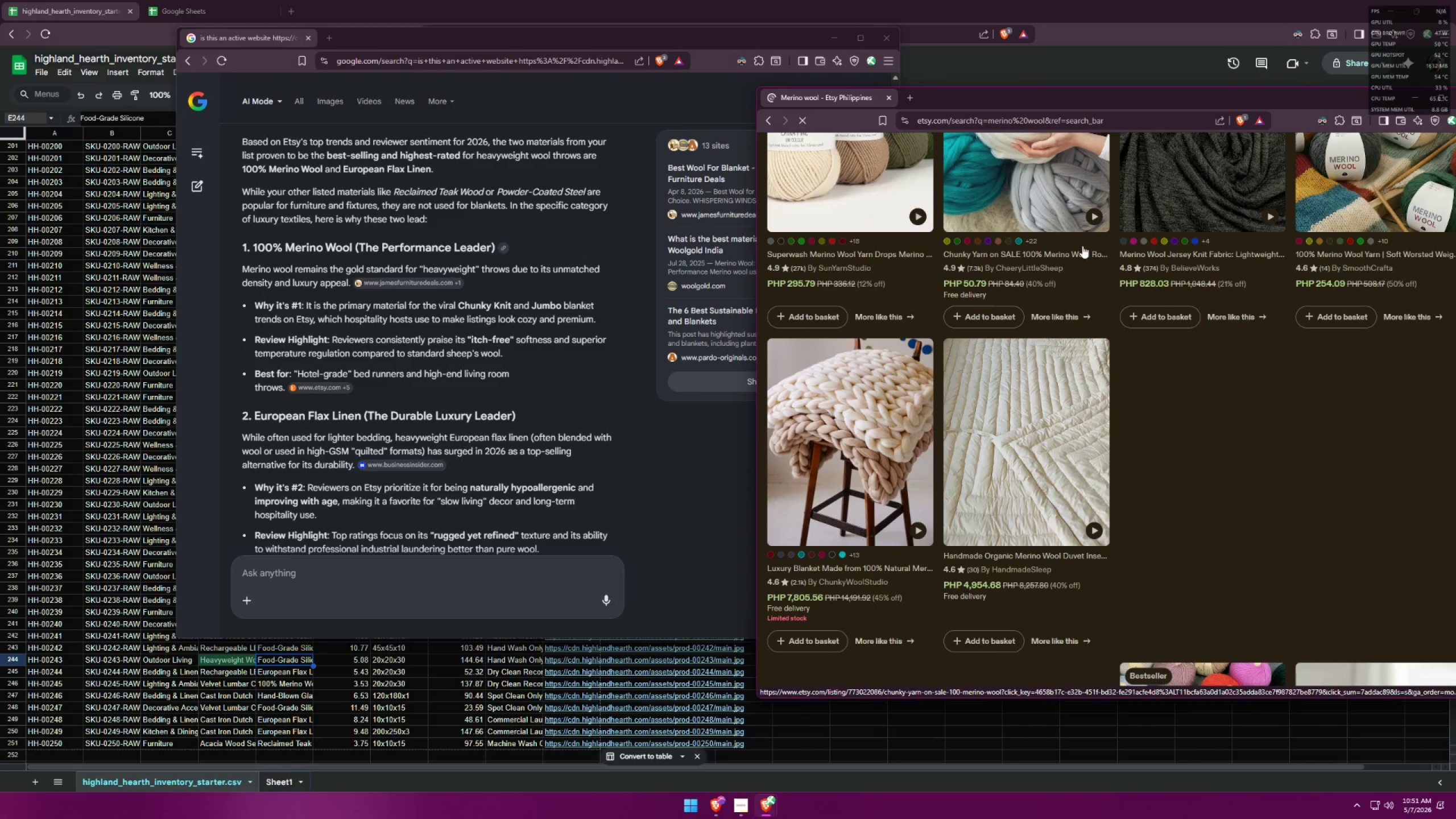 
scroll: coordinate [1243, 475], scroll_direction: up, amount: 5.0
 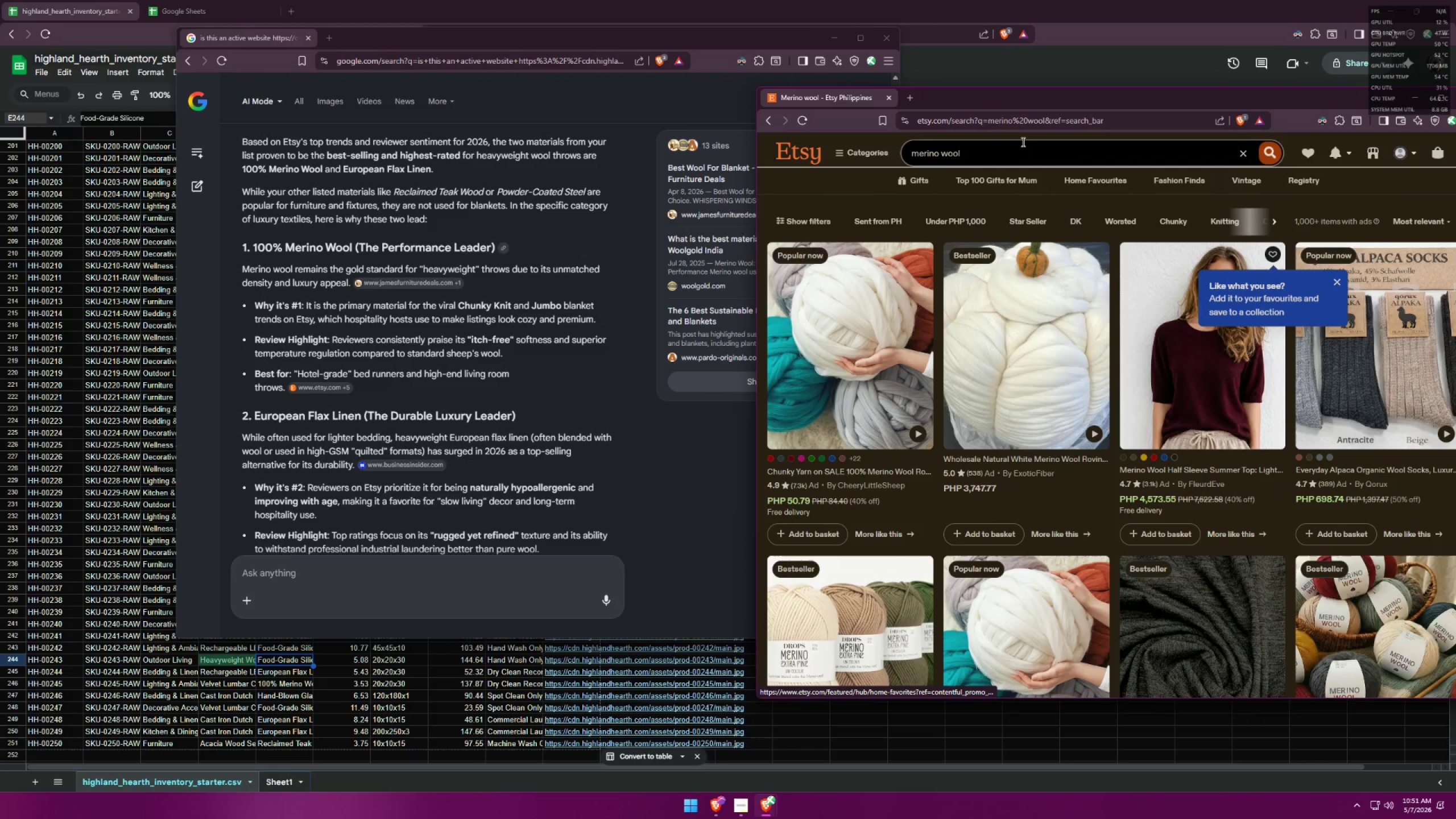 
left_click_drag(start_coordinate=[1010, 148], to_coordinate=[807, 126])
 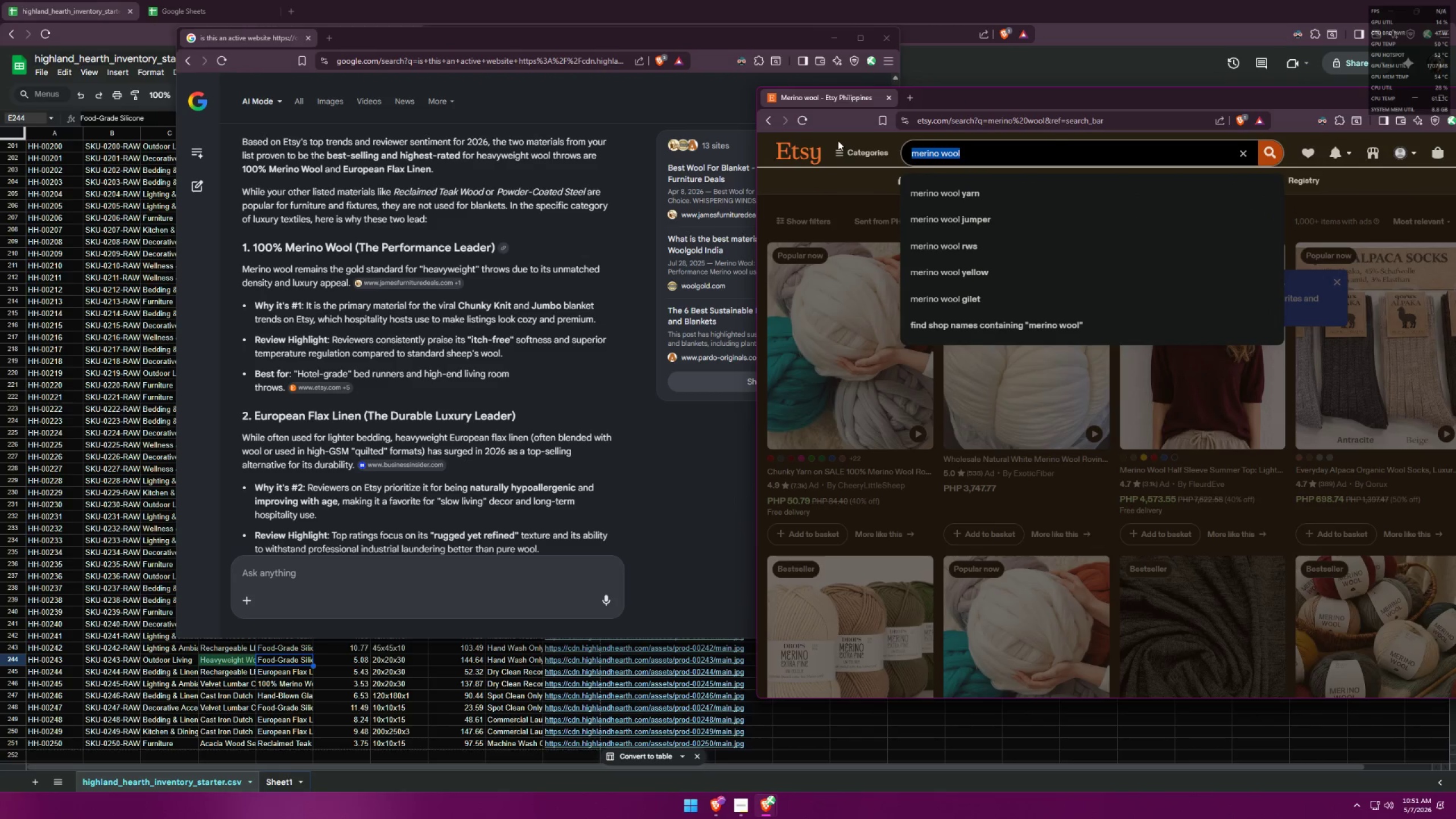 
key(Backspace)
type(fka)
key(Backspace)
key(Backspace)
type(lax lenin)
 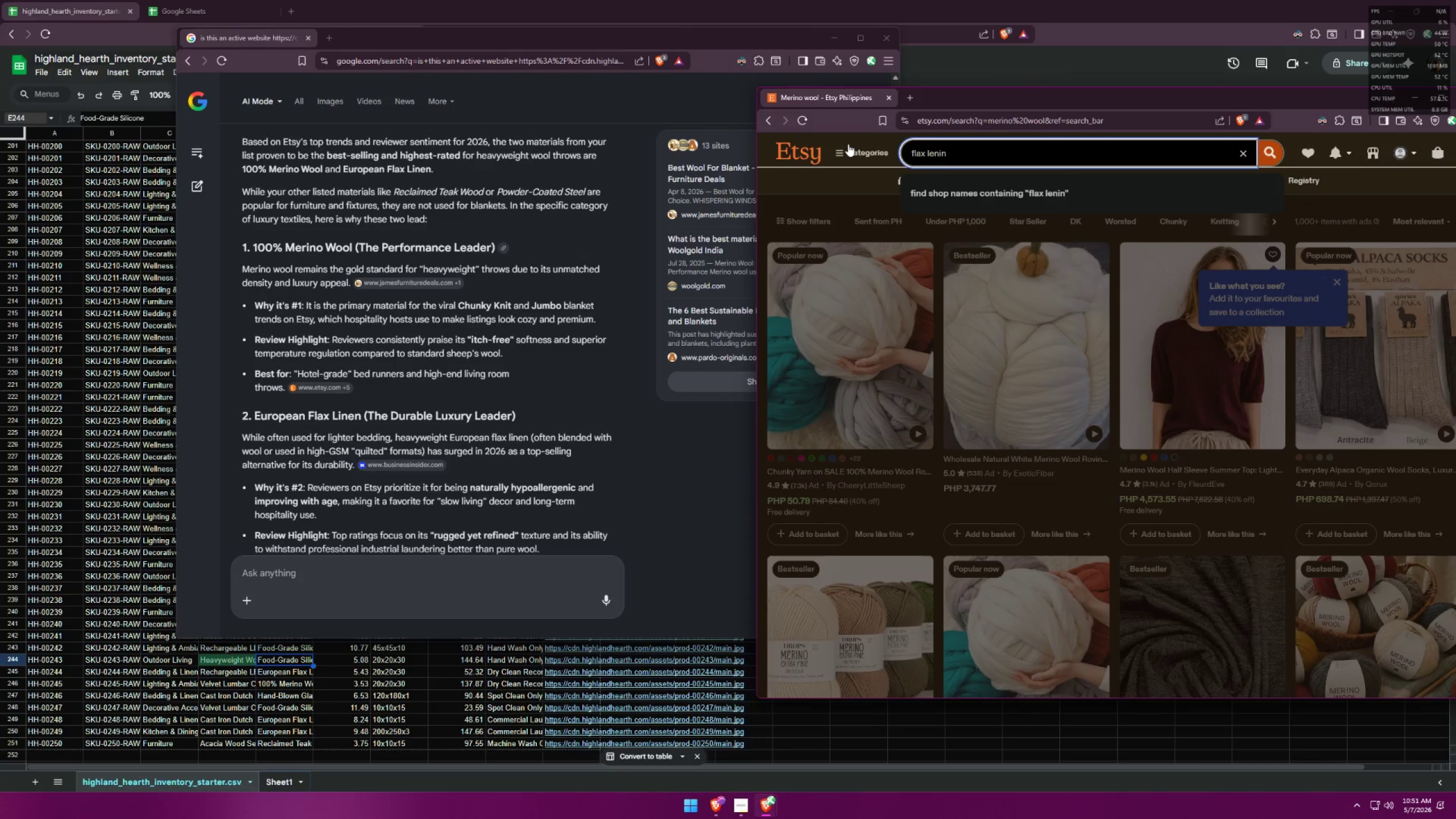 
key(Control+ControlLeft)
 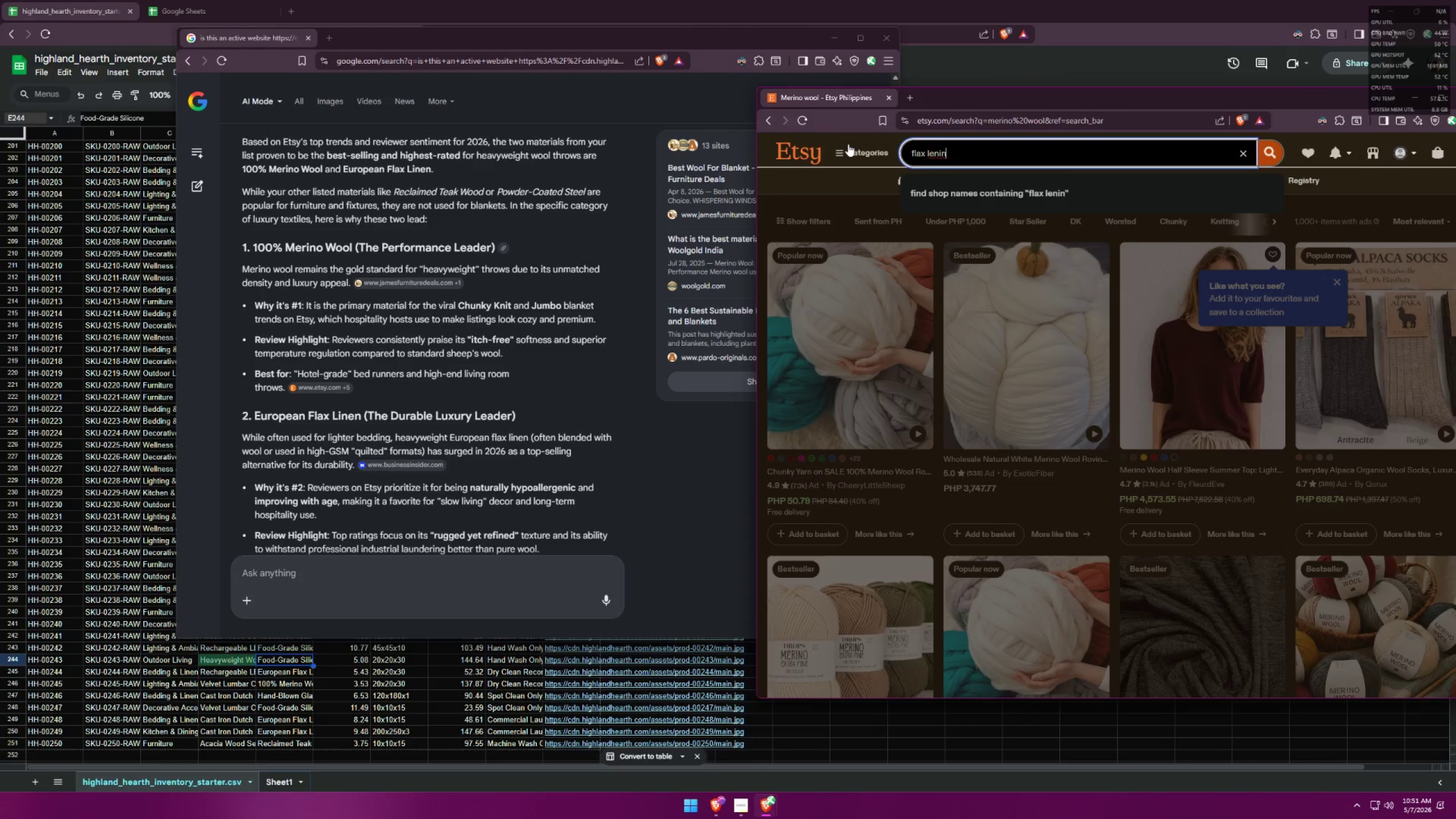 
key(Control+A)
 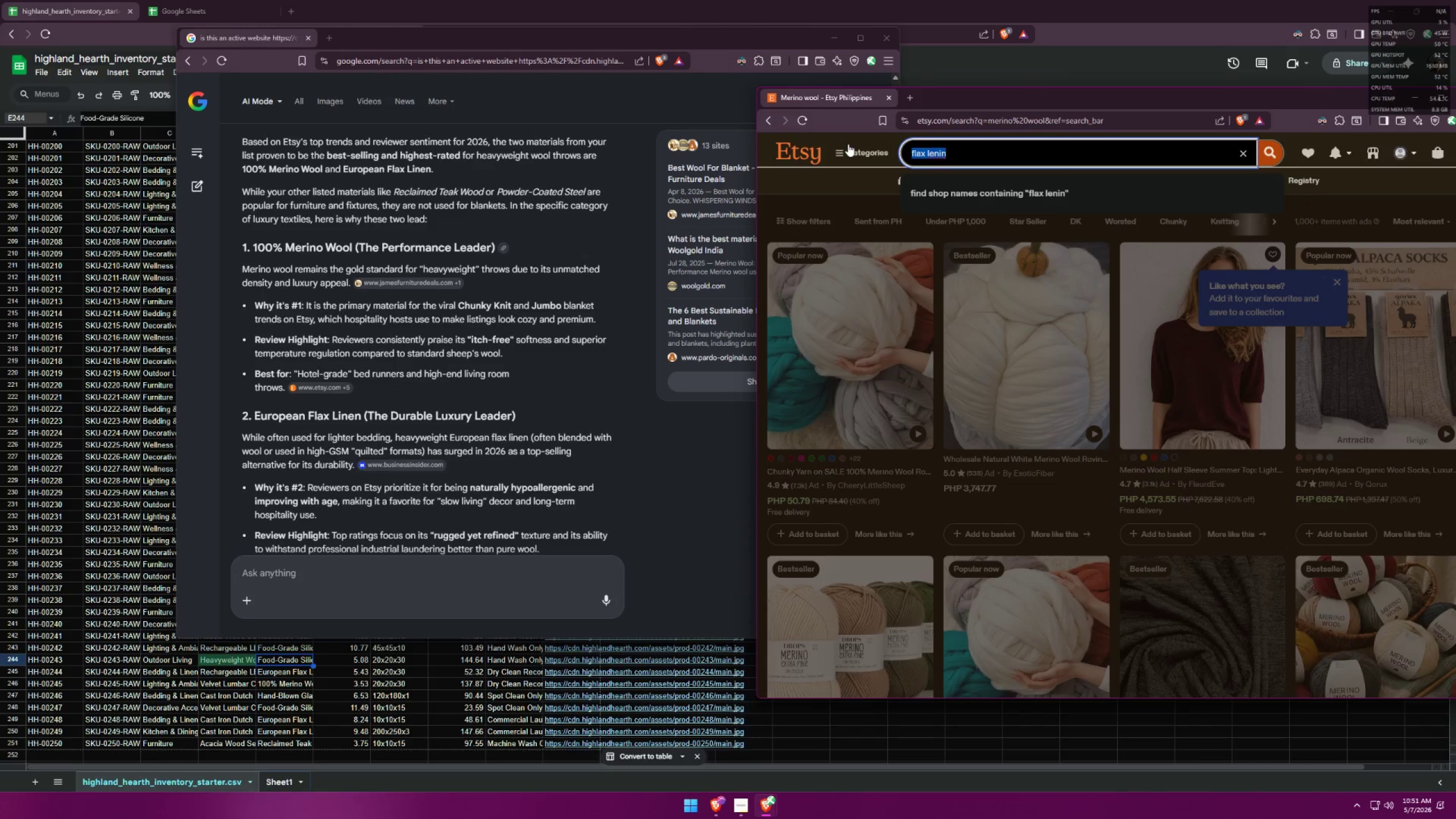 
type(European Flax linen)
 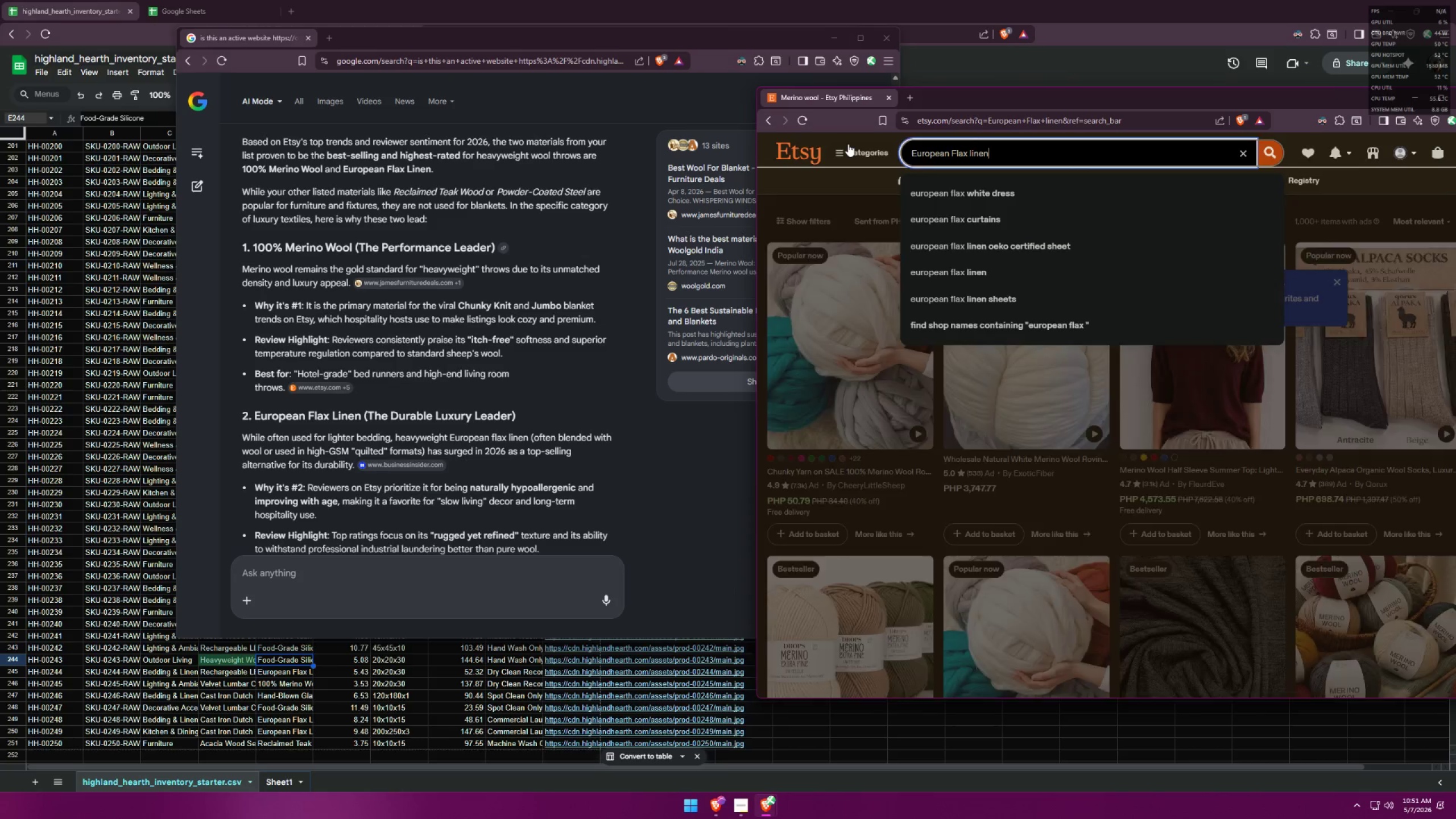 
 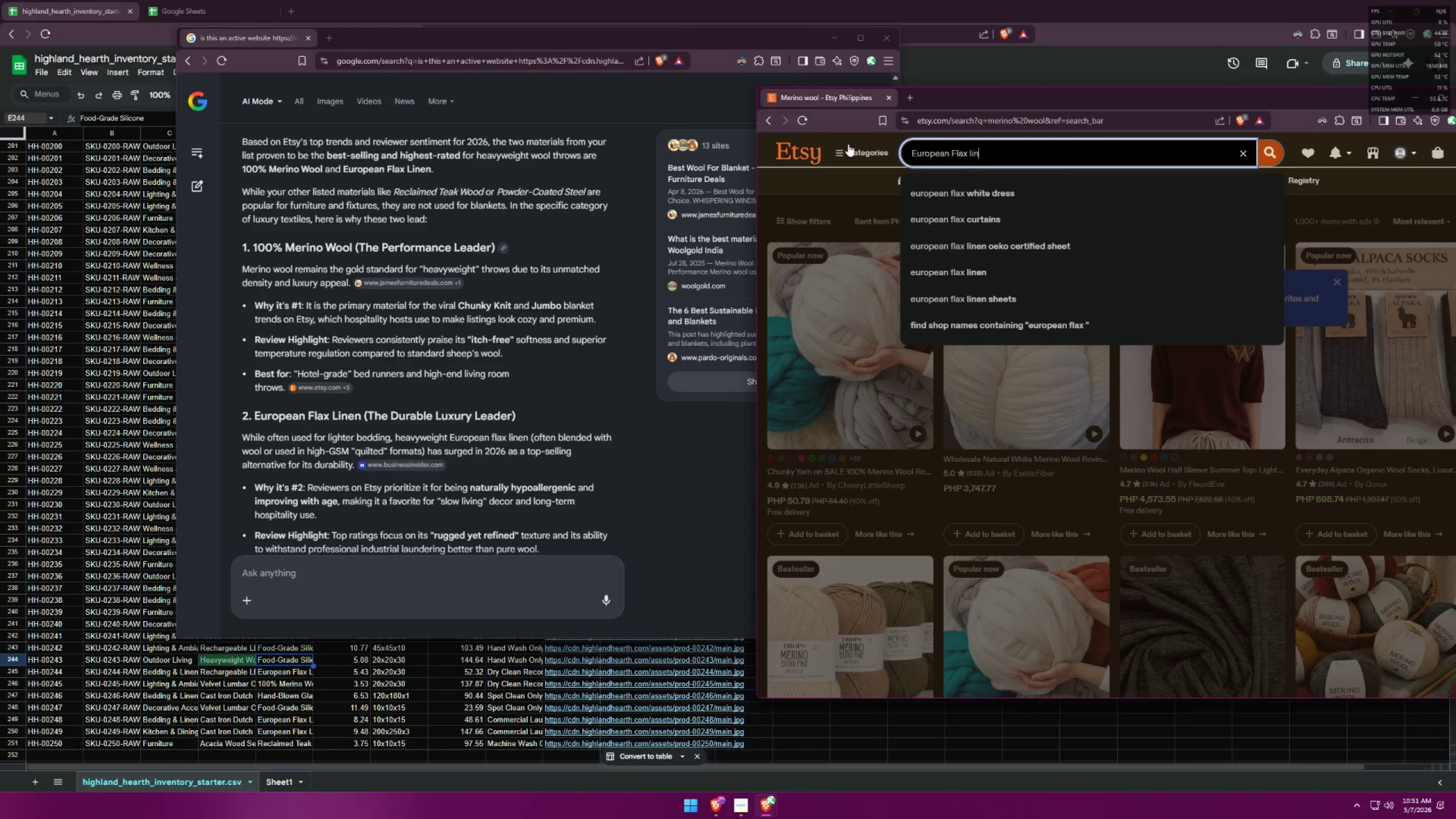 
key(Enter)
 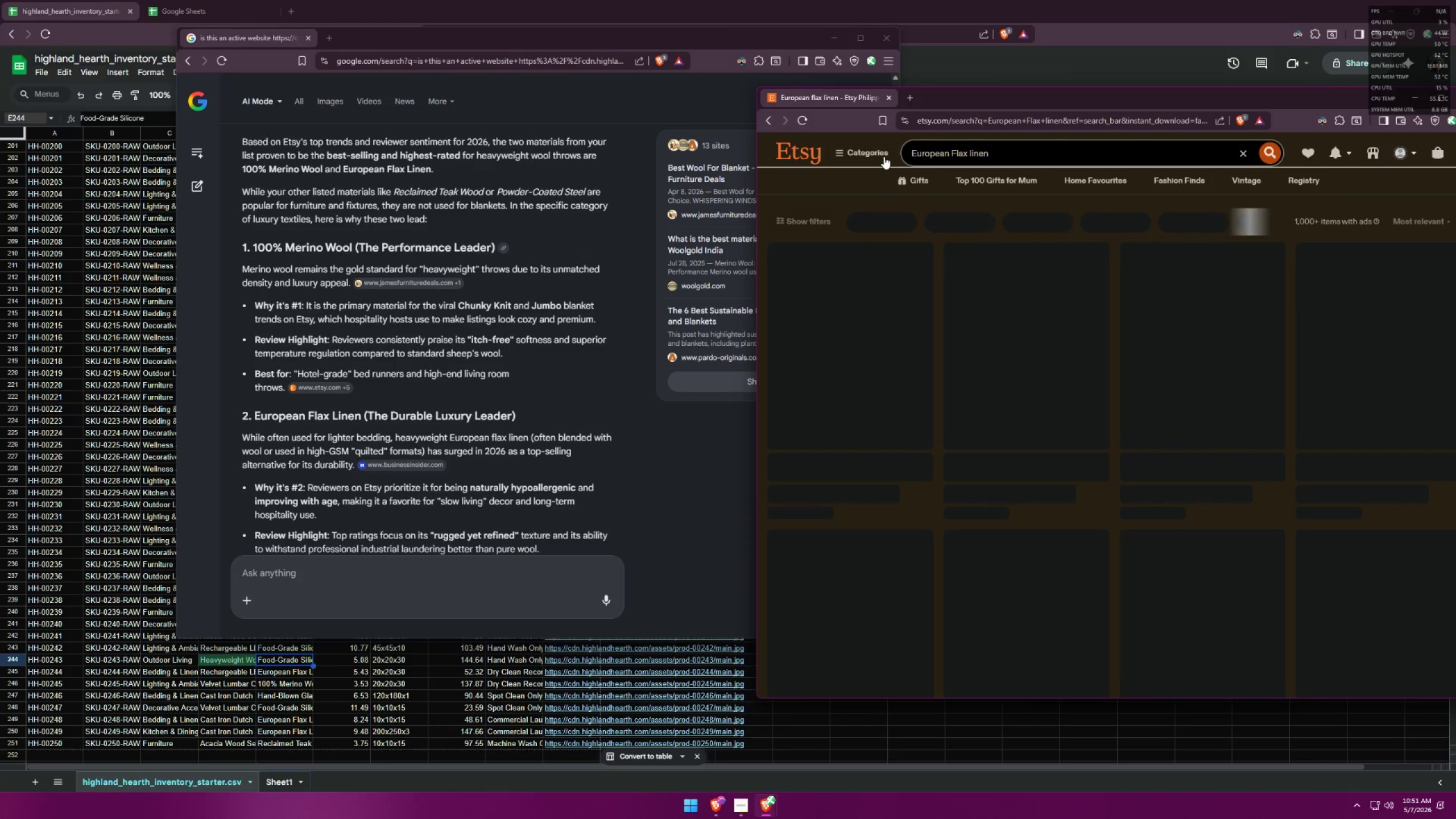 
mouse_move([897, 146])
 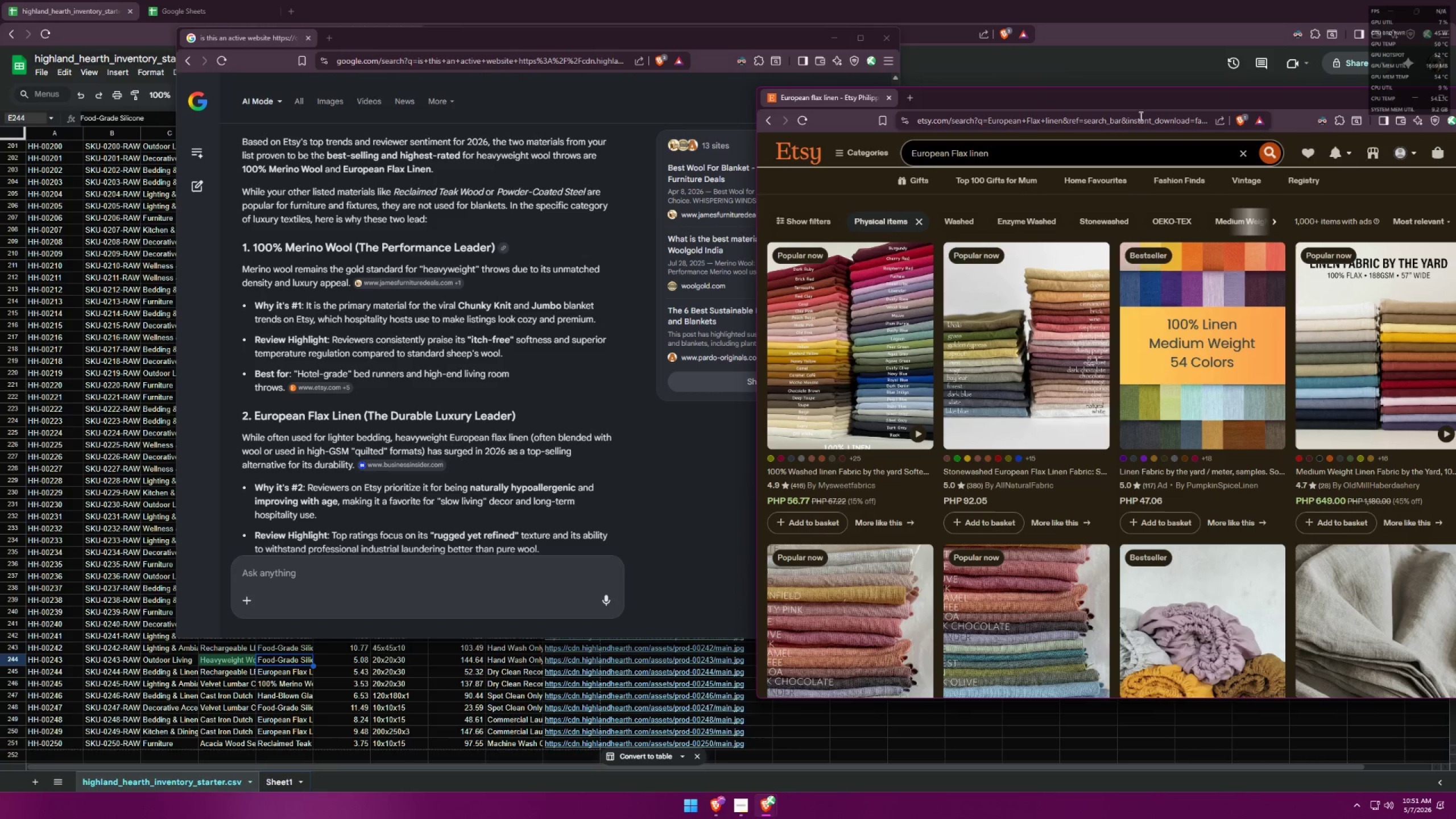 
left_click_drag(start_coordinate=[1140, 110], to_coordinate=[1076, 130])
 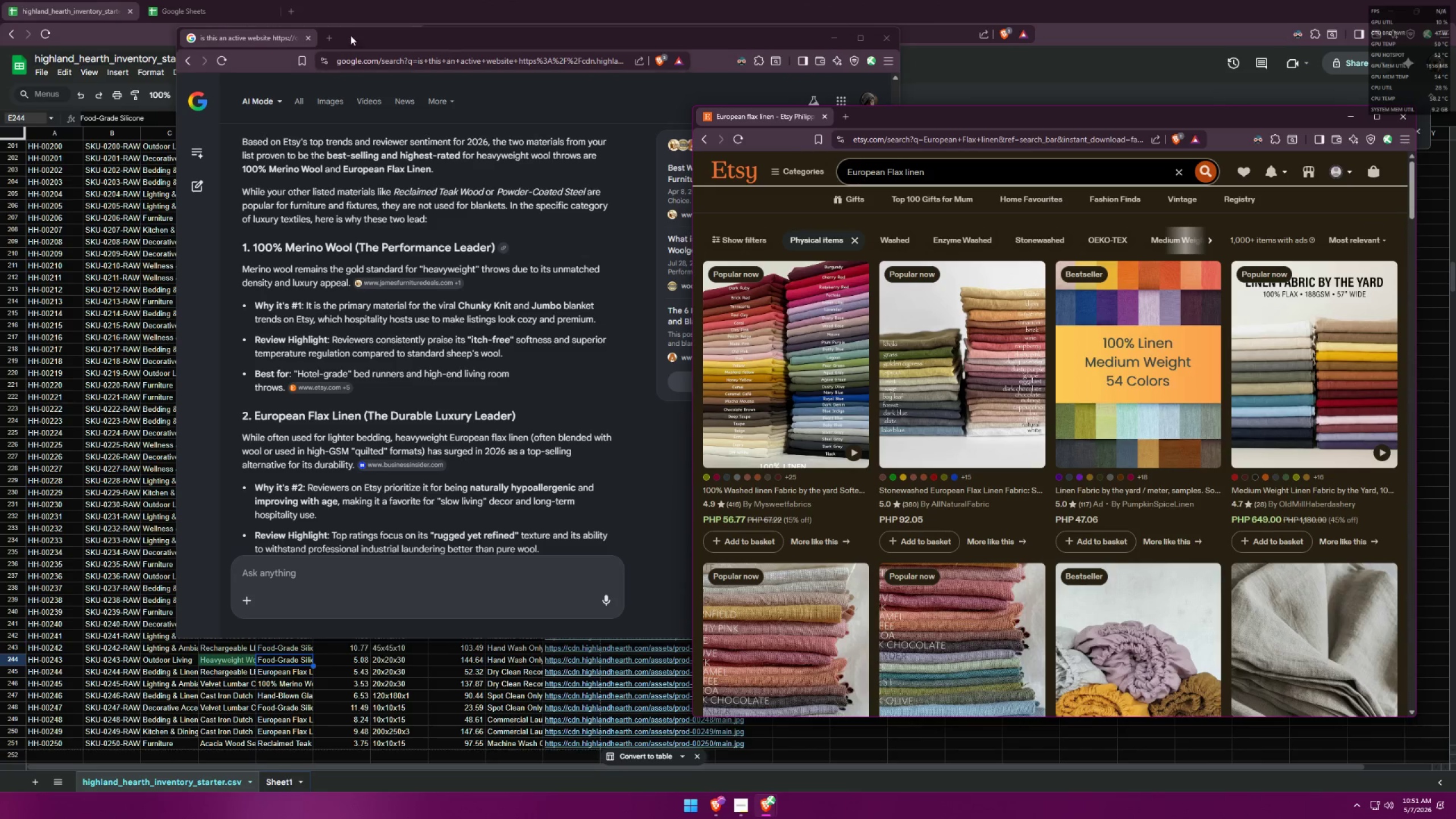 
left_click([243, 0])
 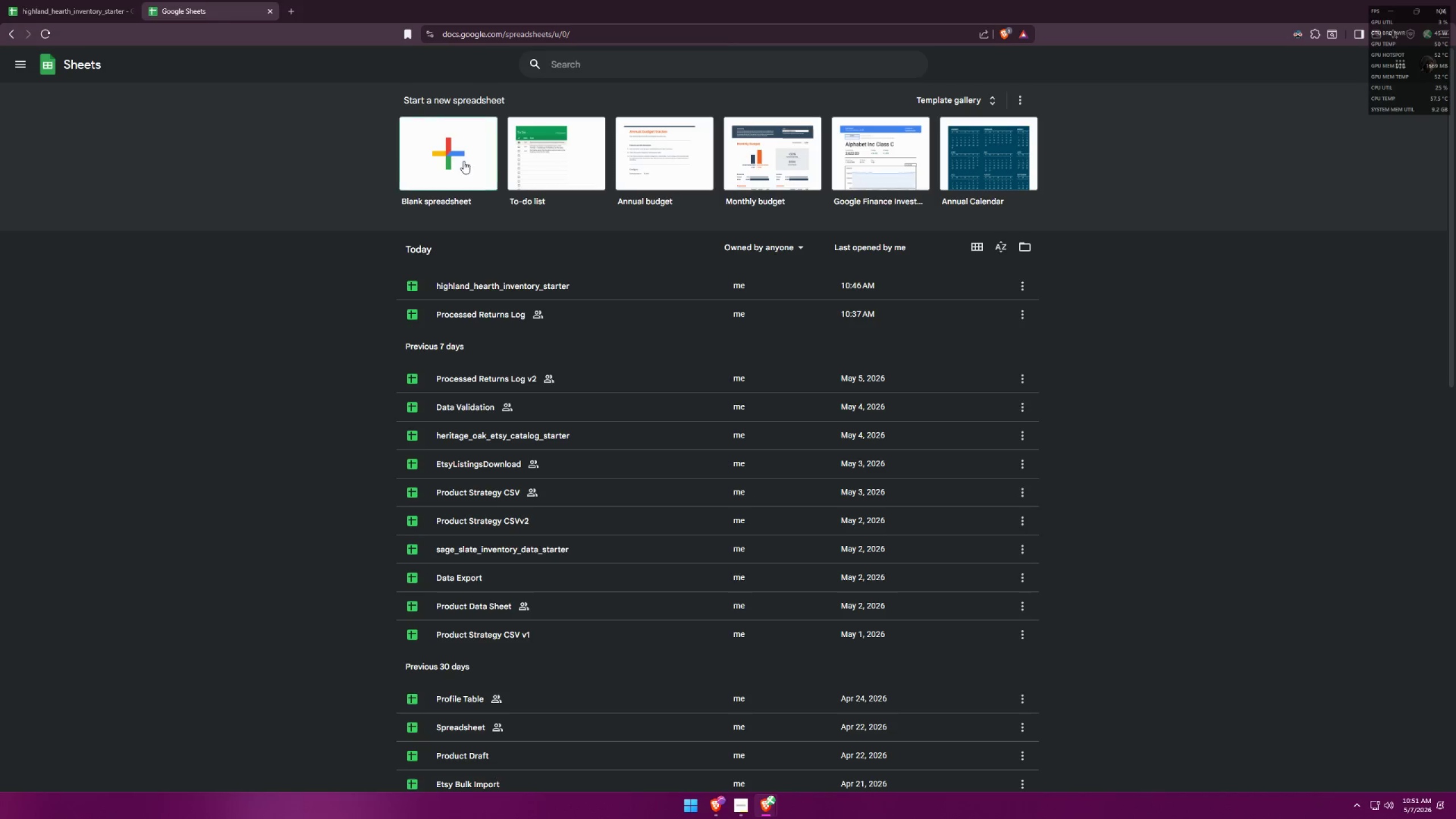 
left_click([478, 156])
 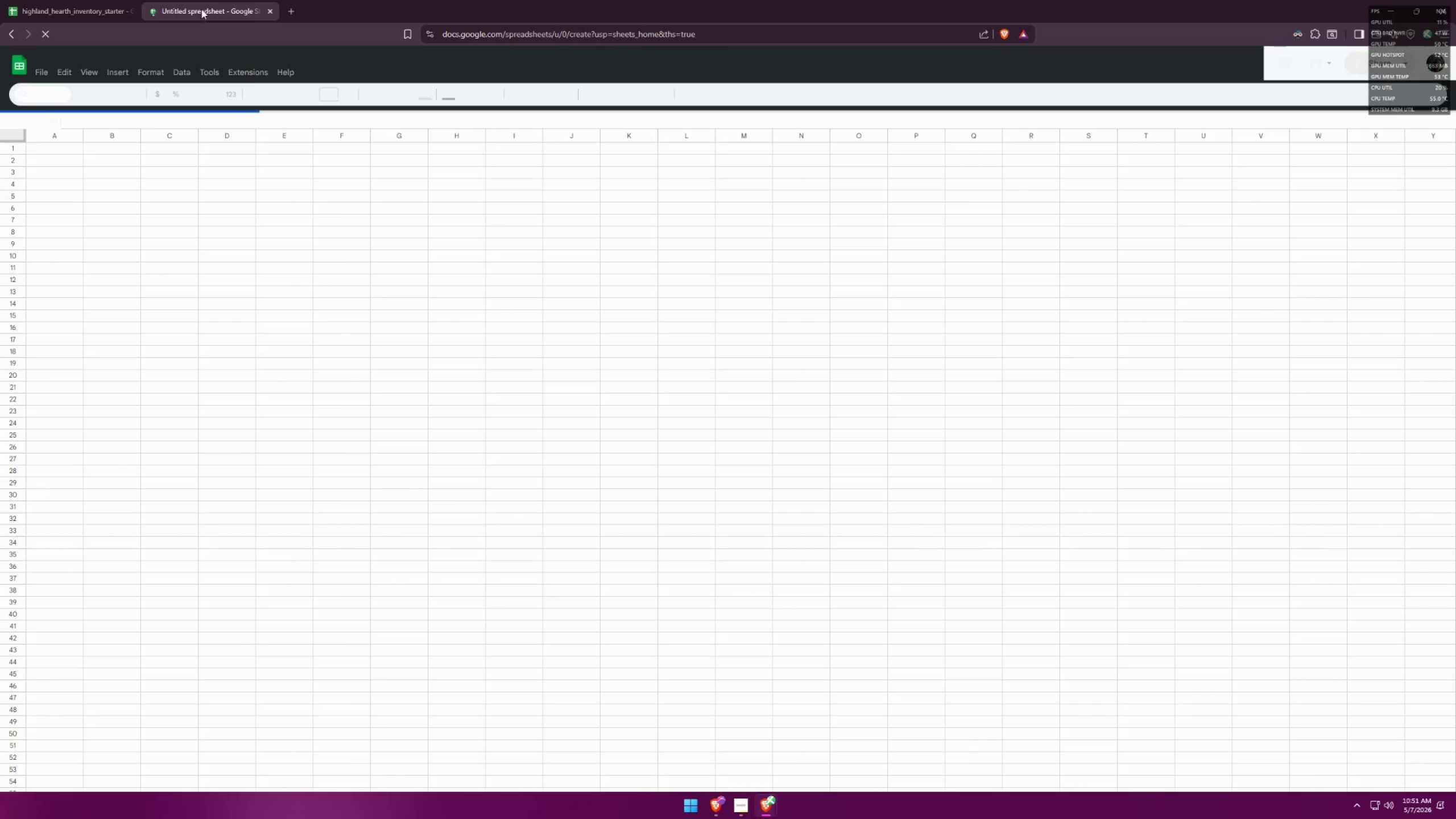 
left_click_drag(start_coordinate=[206, 8], to_coordinate=[559, 208])
 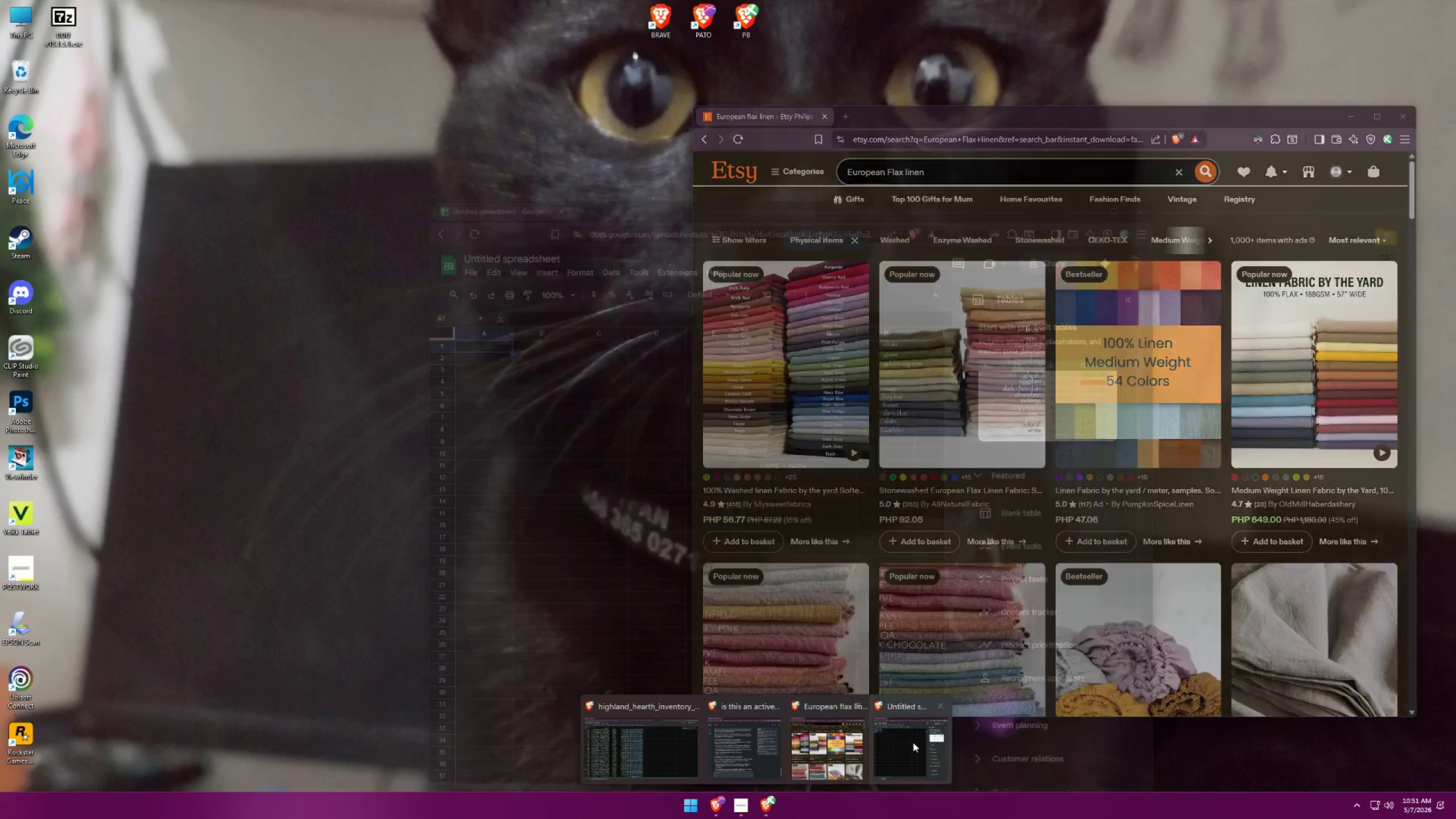 
left_click([915, 742])
 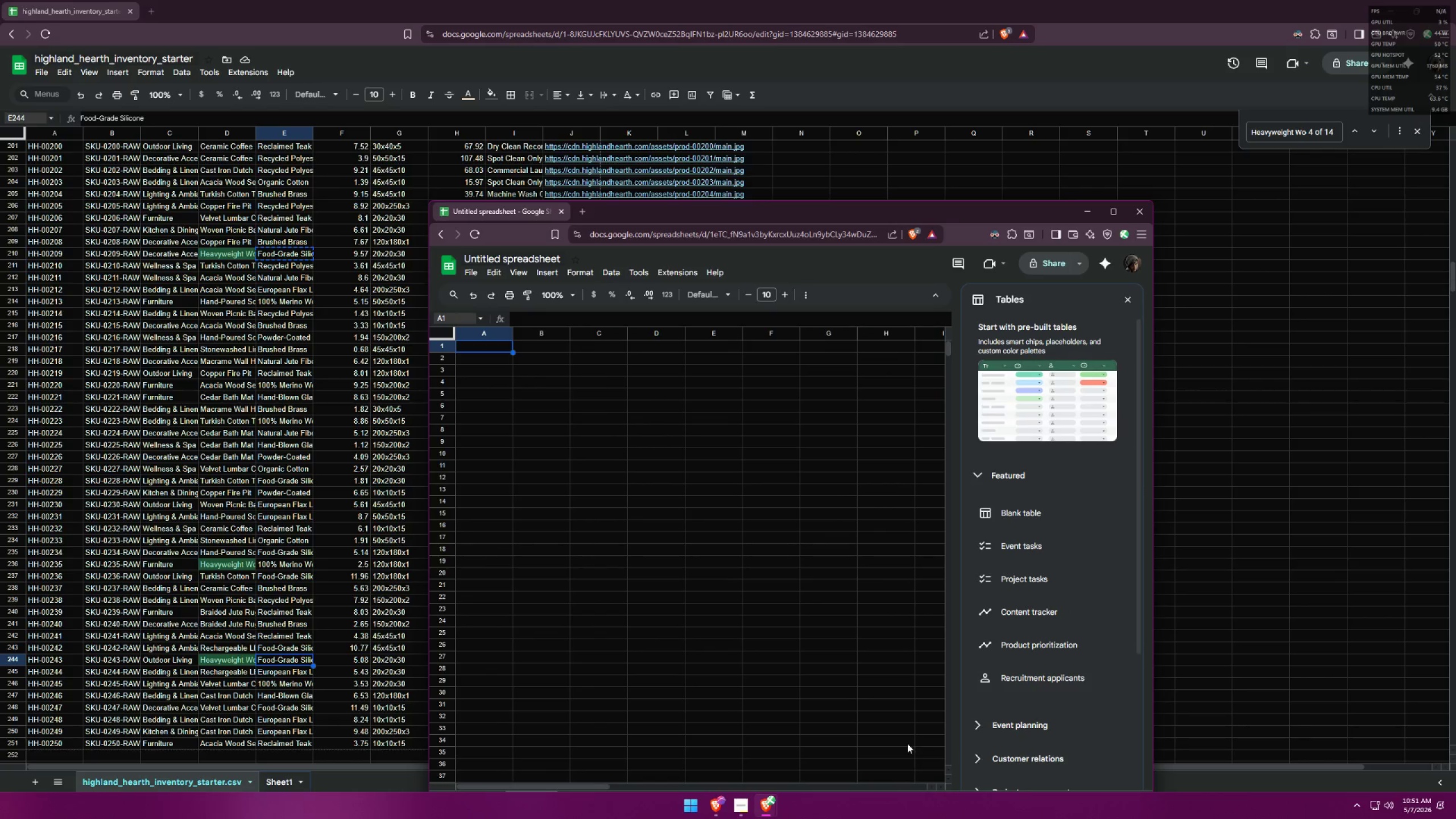 
mouse_move([770, 799])
 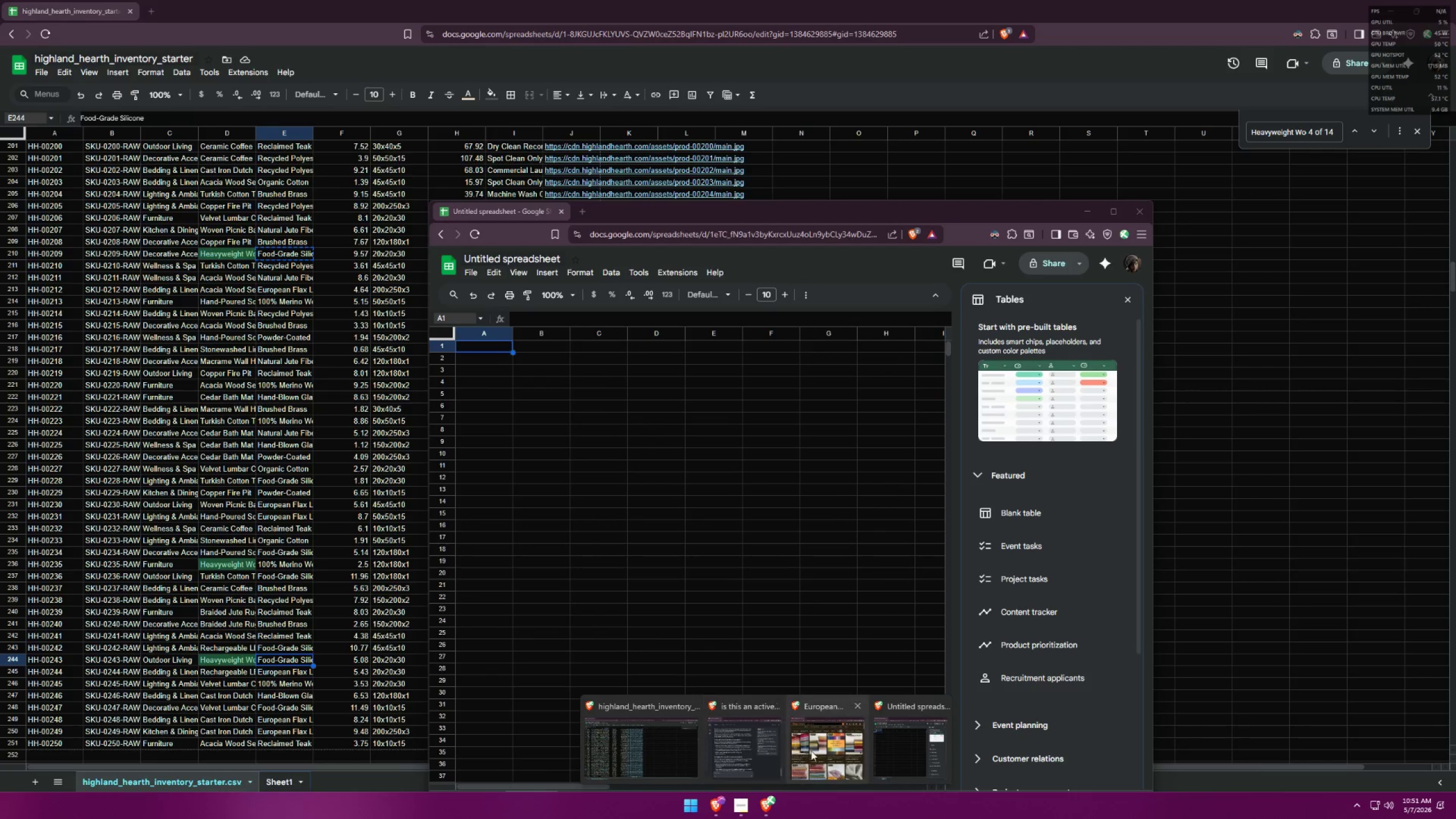 
left_click([811, 751])
 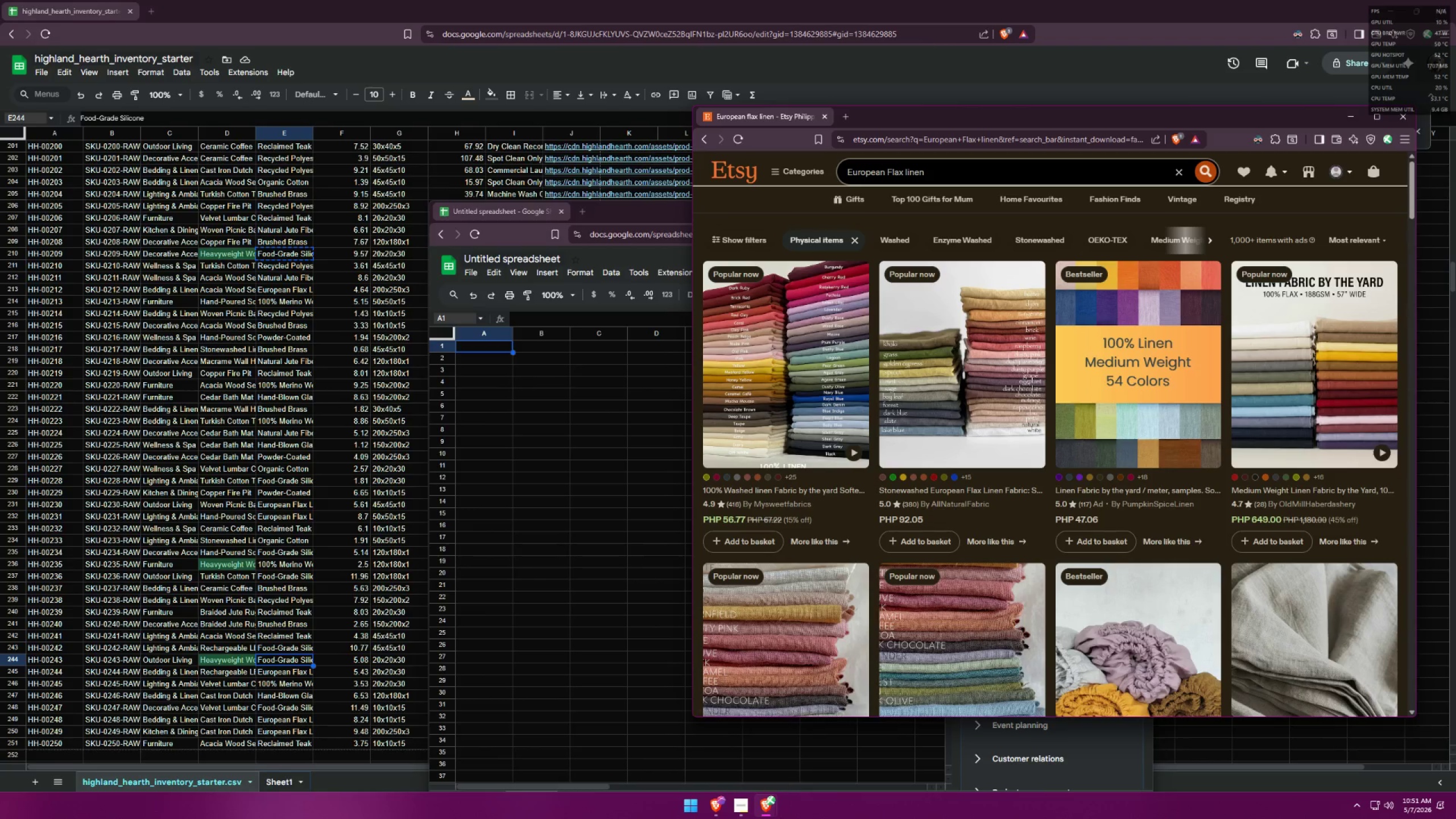 
left_click([776, 811])
 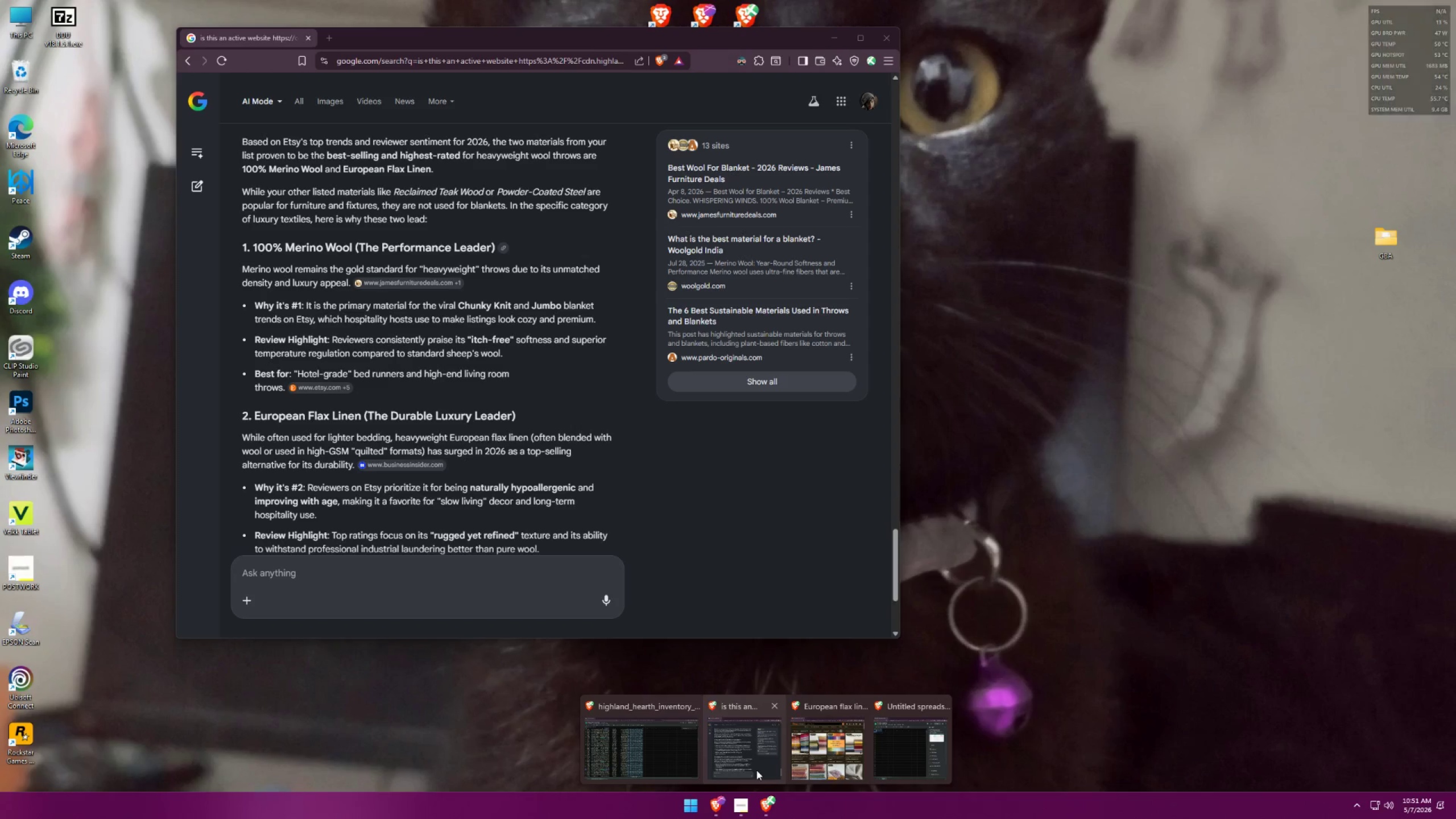 
left_click([756, 770])
 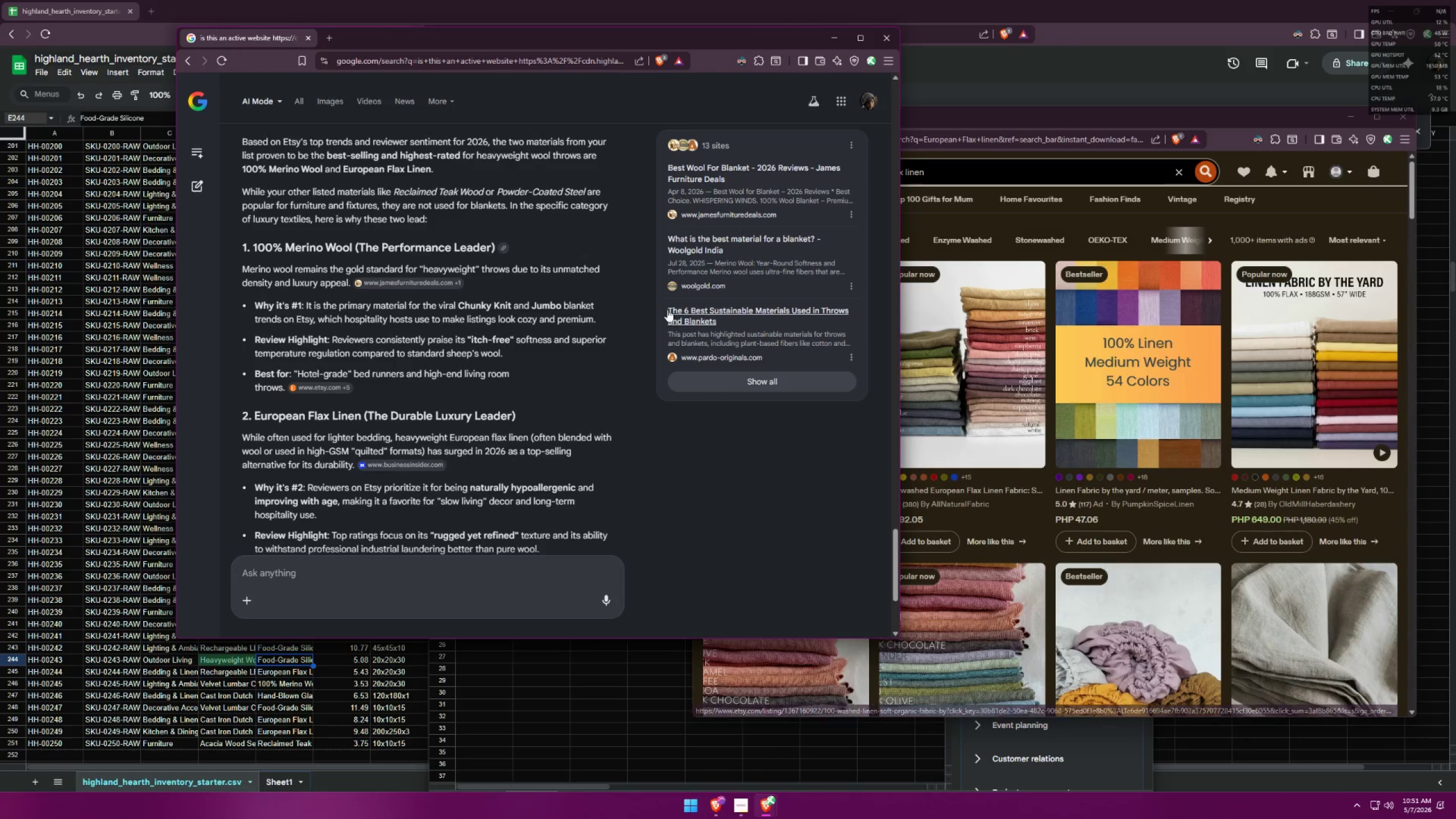 
left_click_drag(start_coordinate=[470, 50], to_coordinate=[1060, 280])
 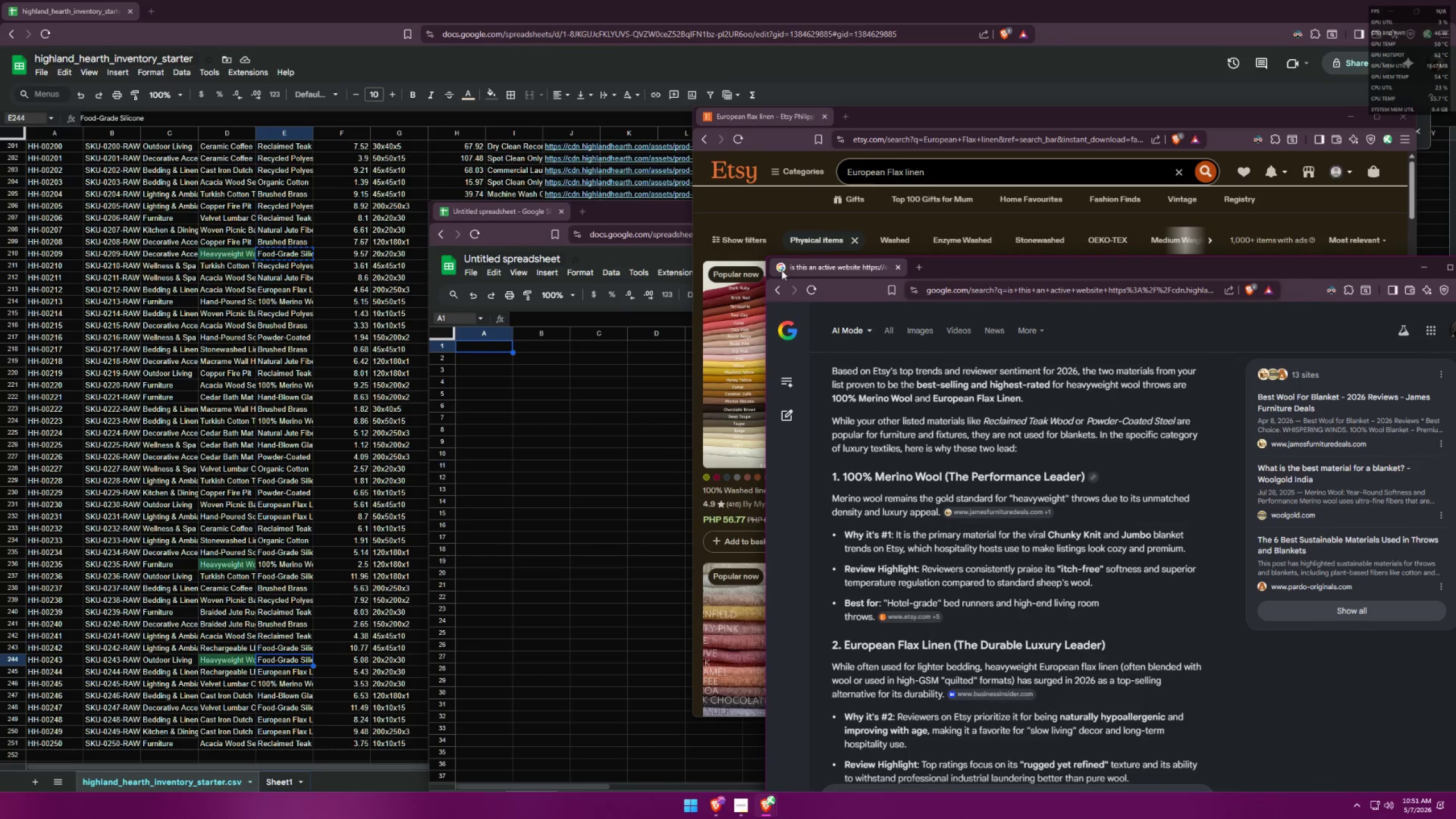 
left_click_drag(start_coordinate=[812, 263], to_coordinate=[889, 123])
 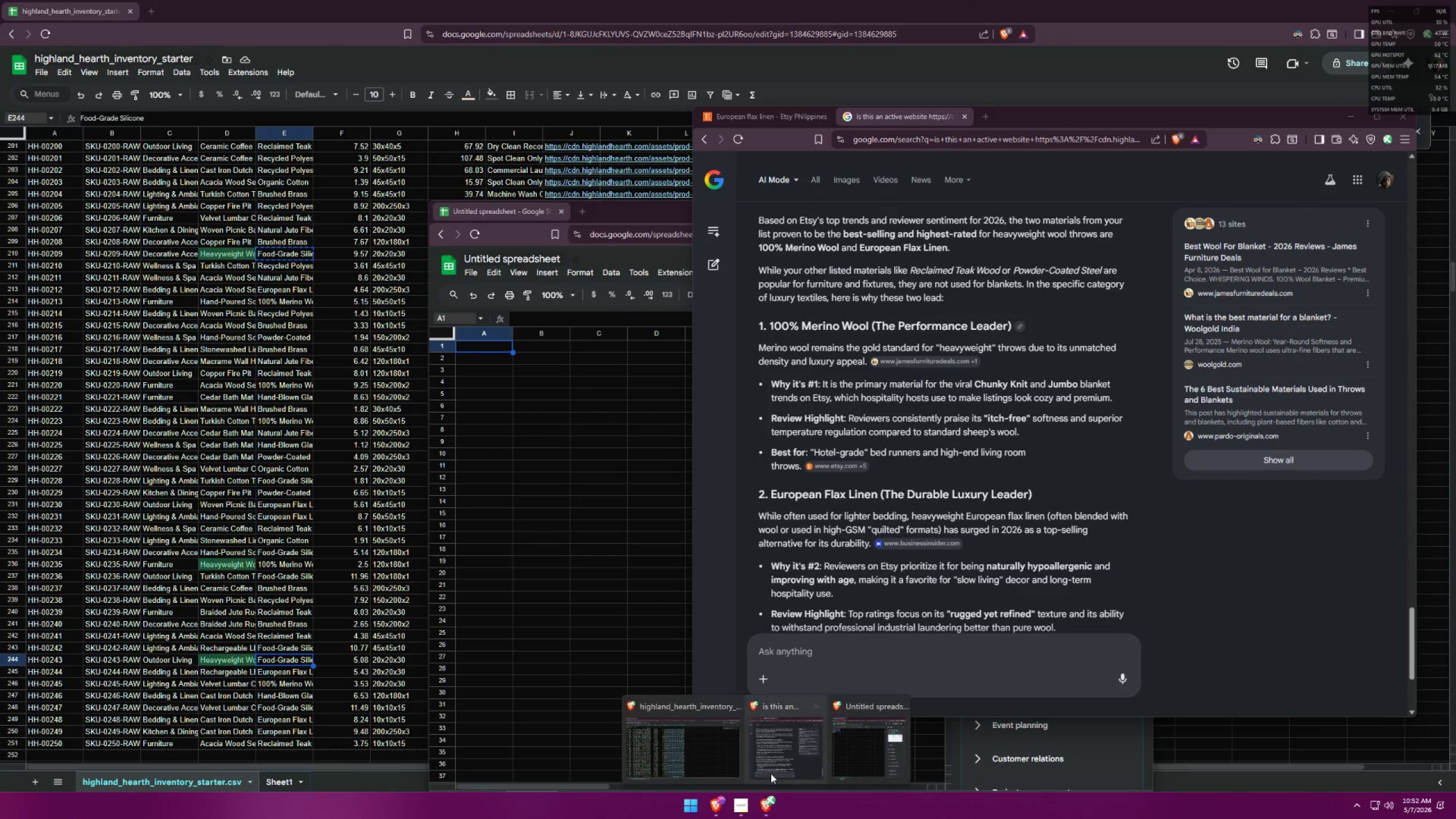 
left_click([774, 766])
 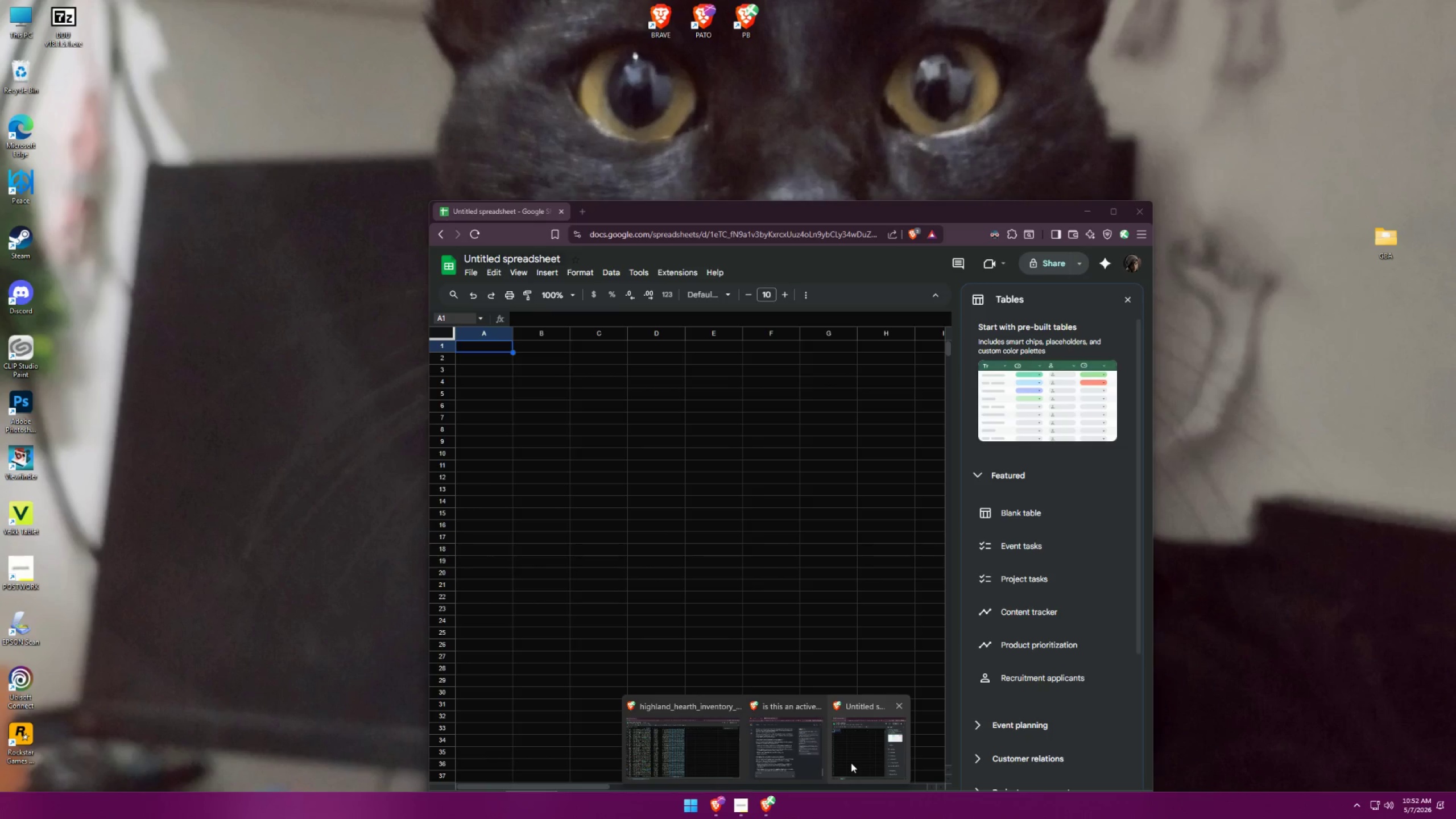 
left_click([788, 748])
 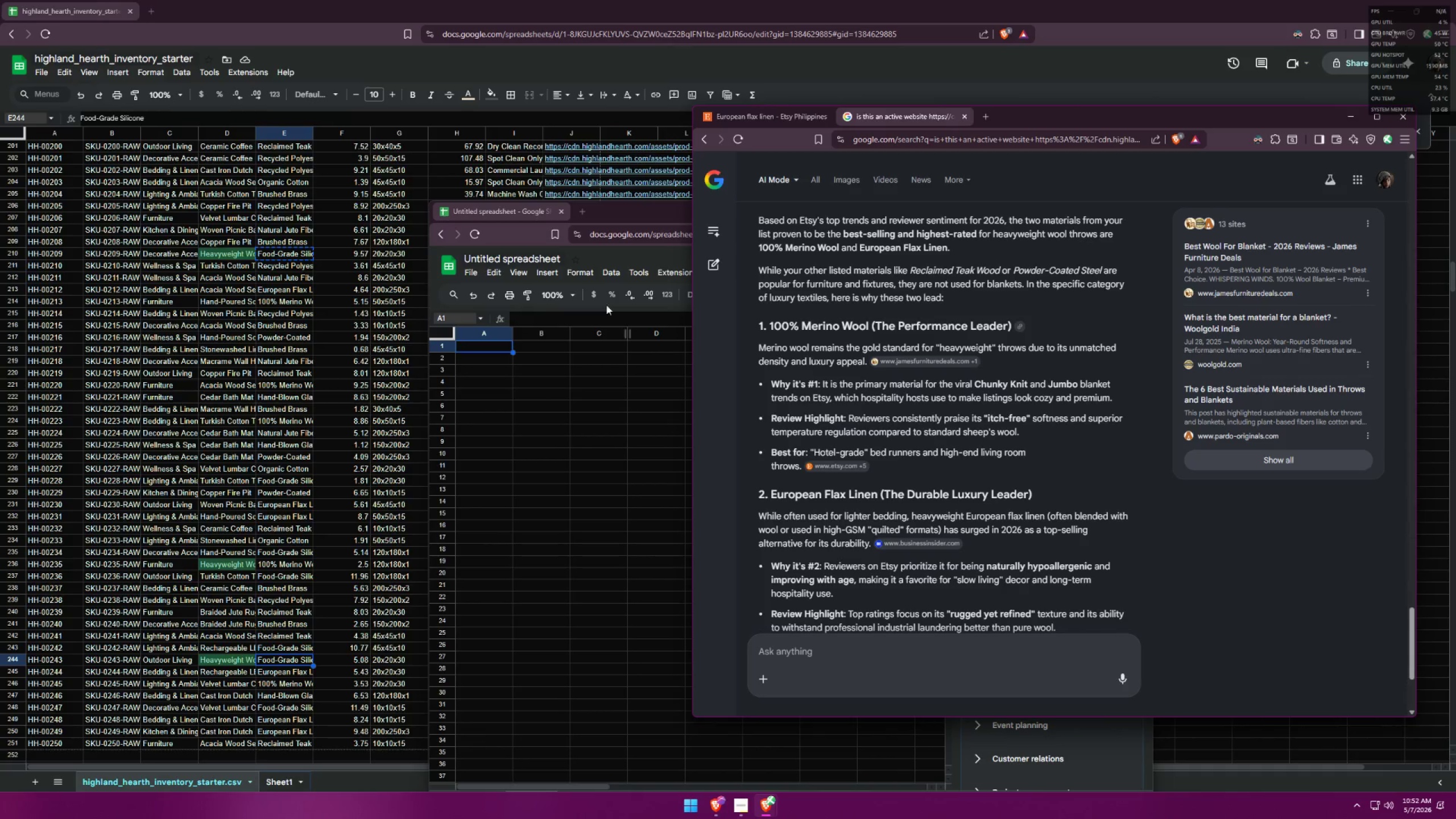 
left_click([615, 208])
 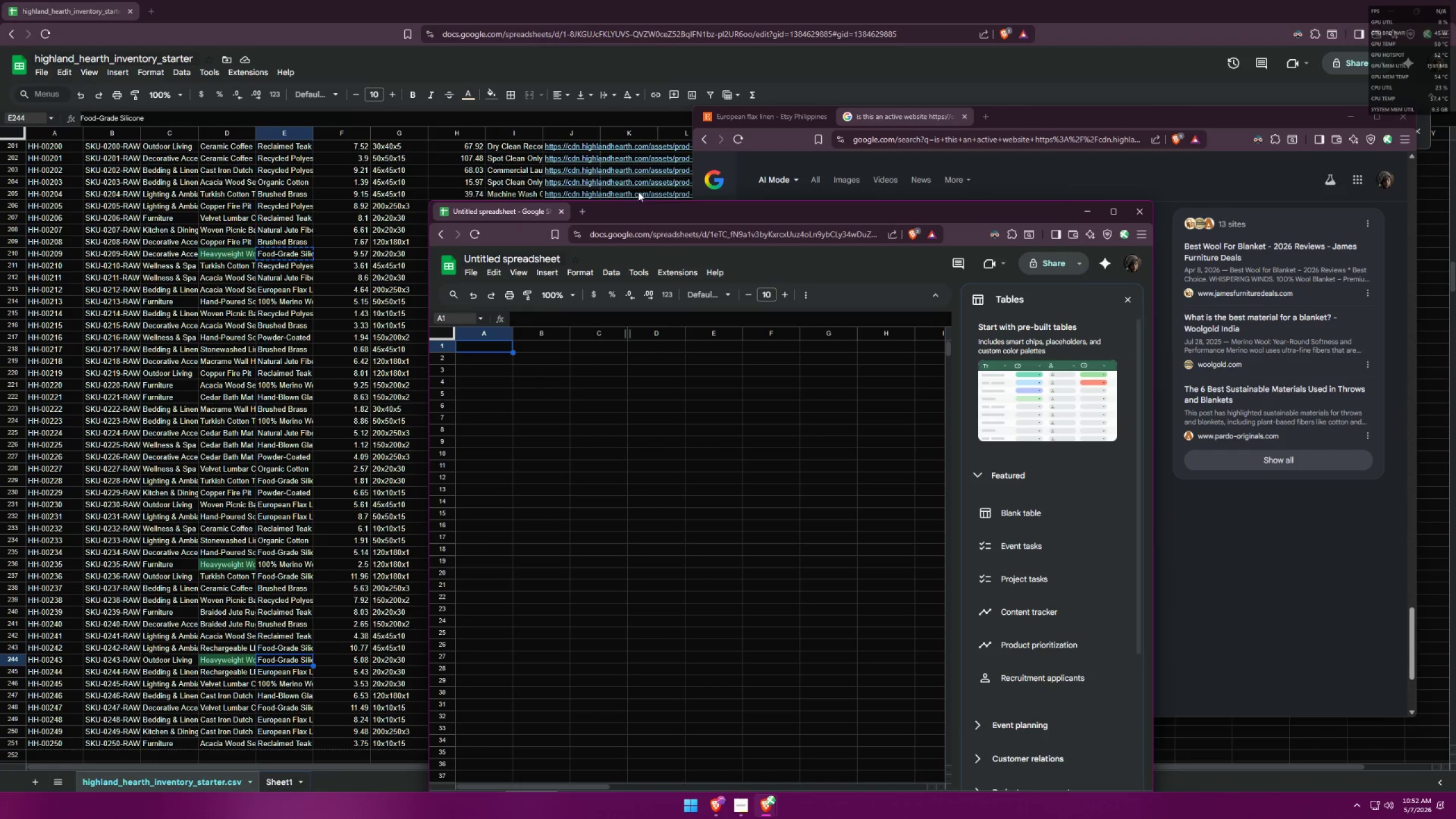 
left_click_drag(start_coordinate=[651, 214], to_coordinate=[764, 179])
 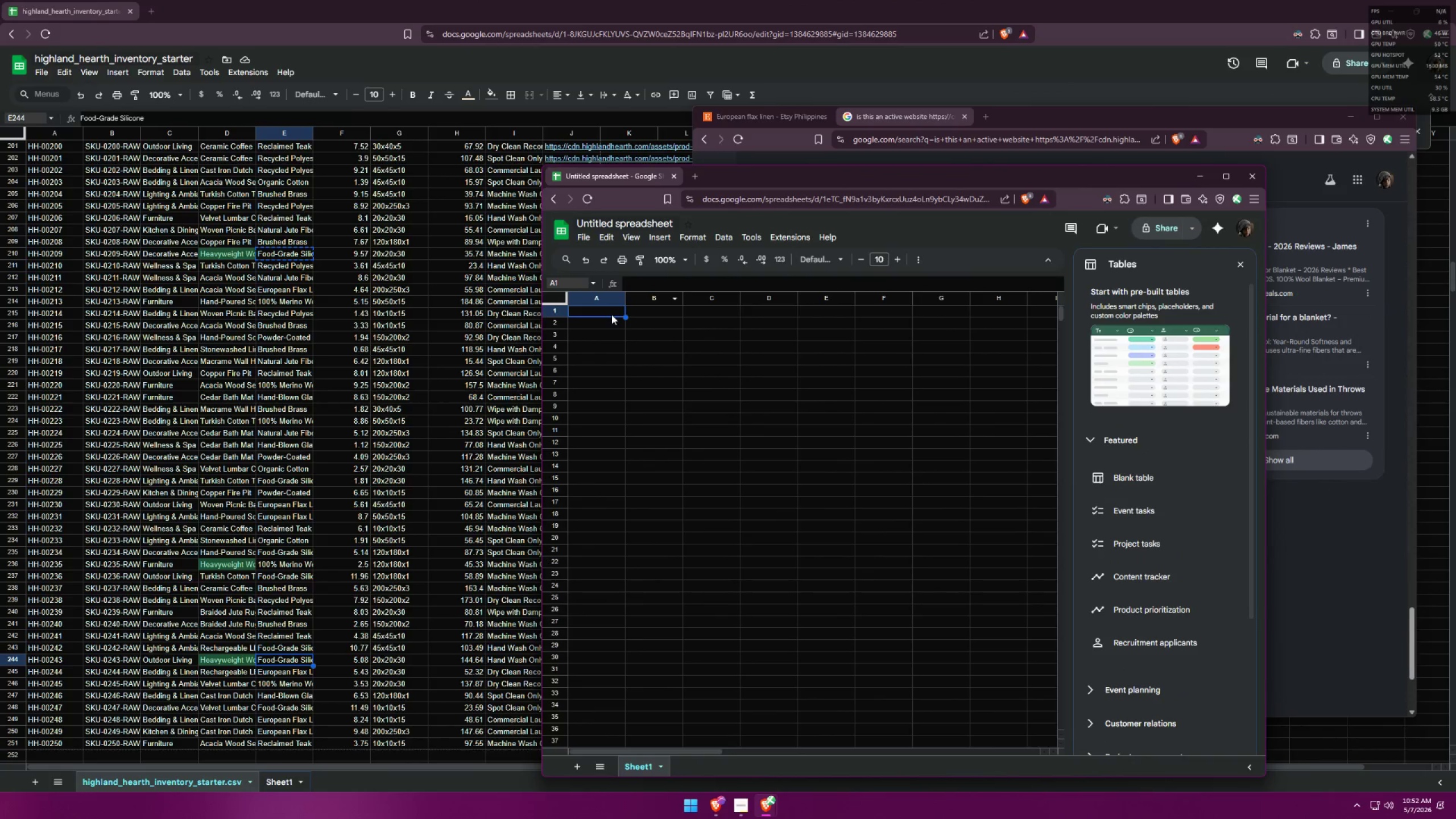 
double_click([610, 313])
 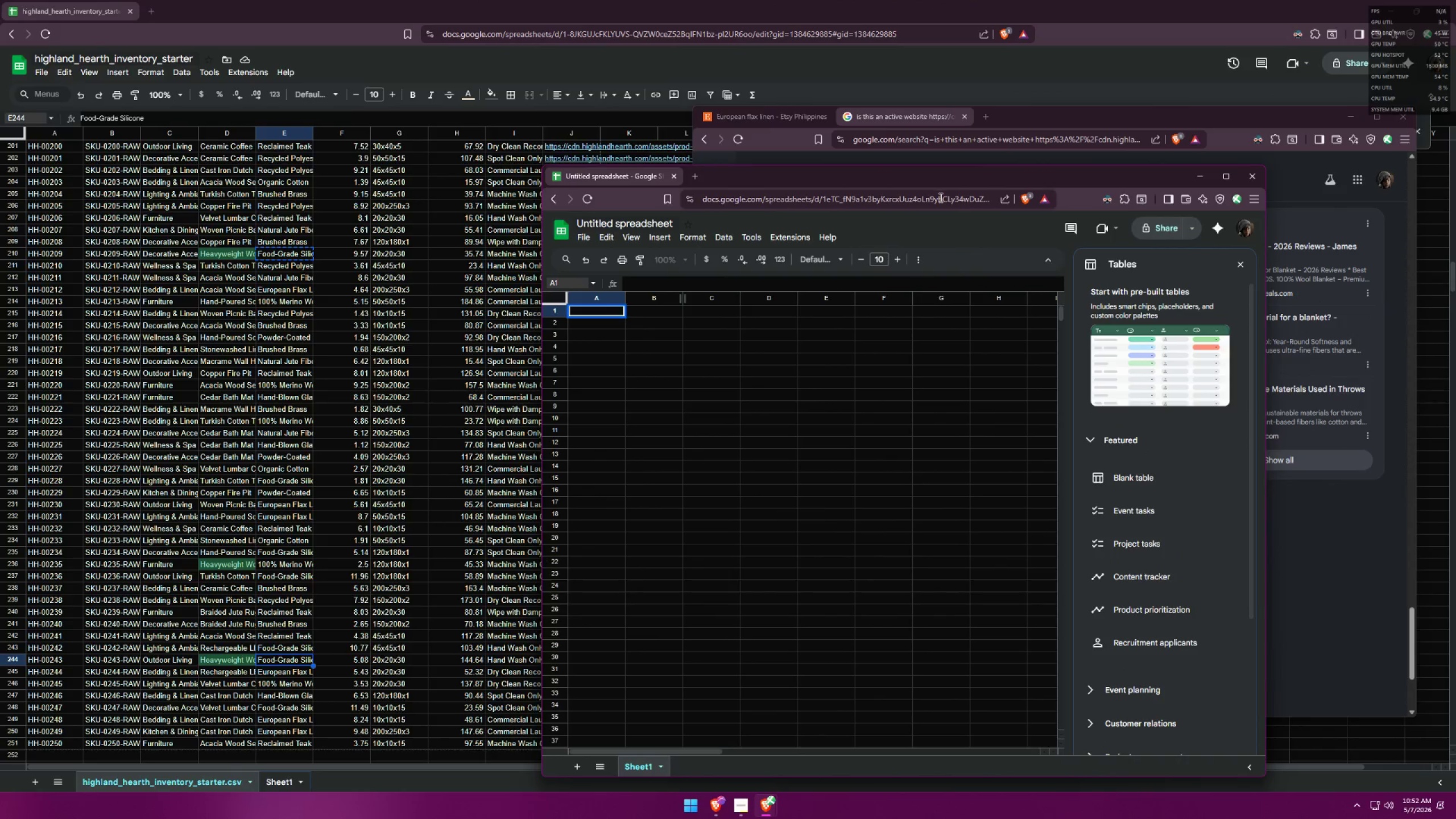 
type(Prkdh)
key(Backspace)
key(Backspace)
key(Backspace)
key(Backspace)
type(rkdhc)
key(Backspace)
key(Backspace)
key(Backspace)
key(Backspace)
type(oduct)
 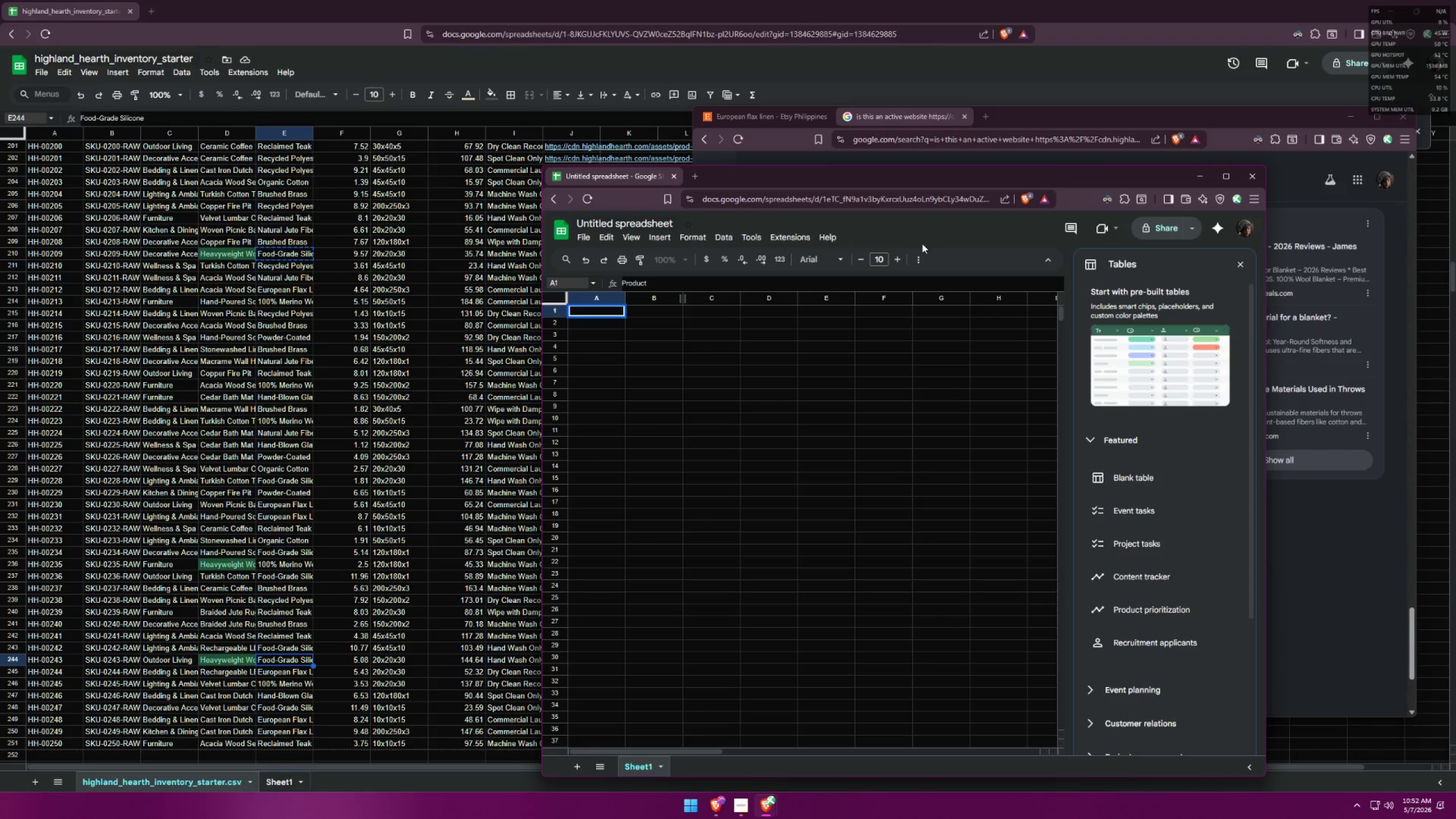 
type( Name)
 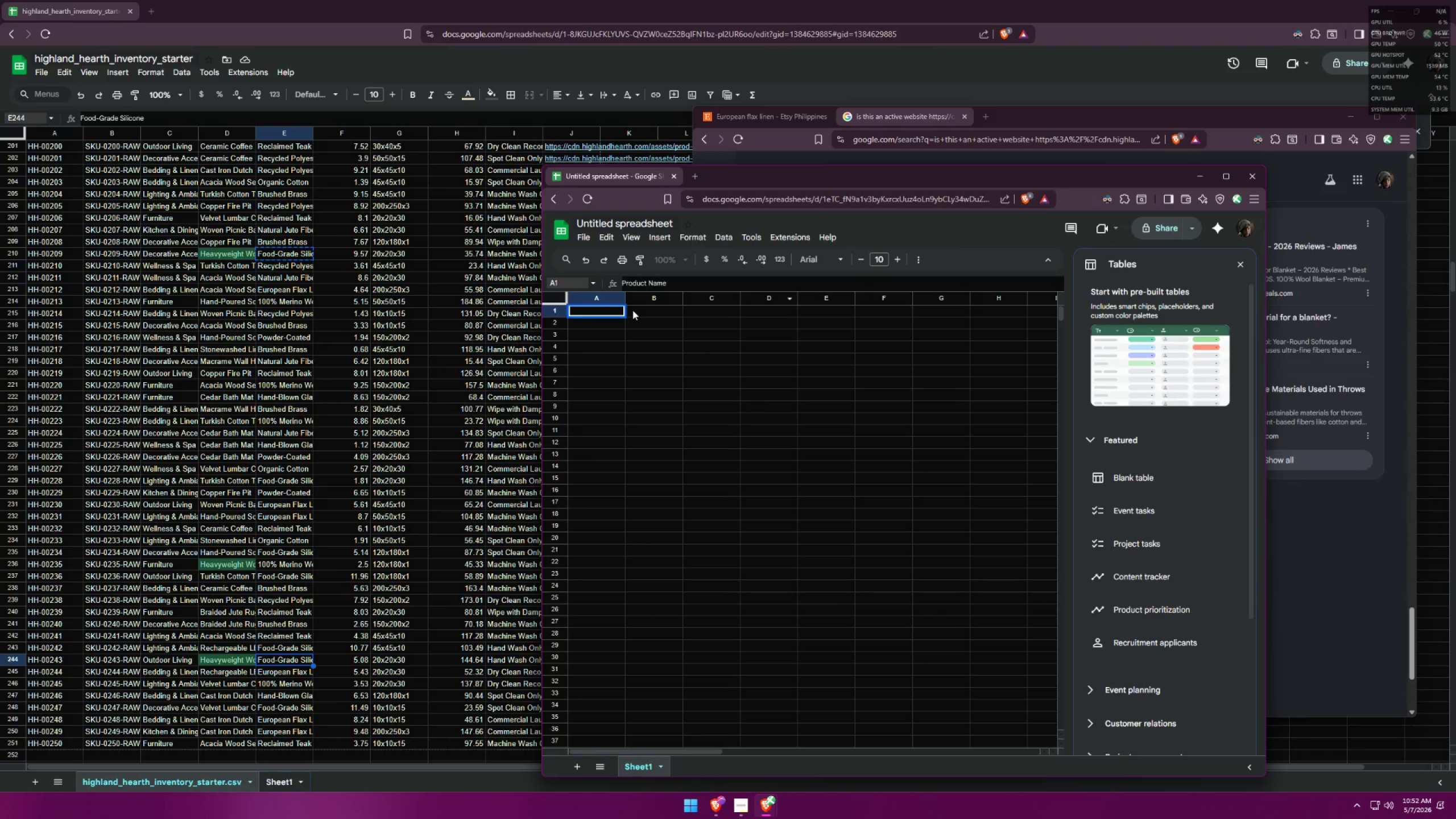 
double_click([642, 312])
 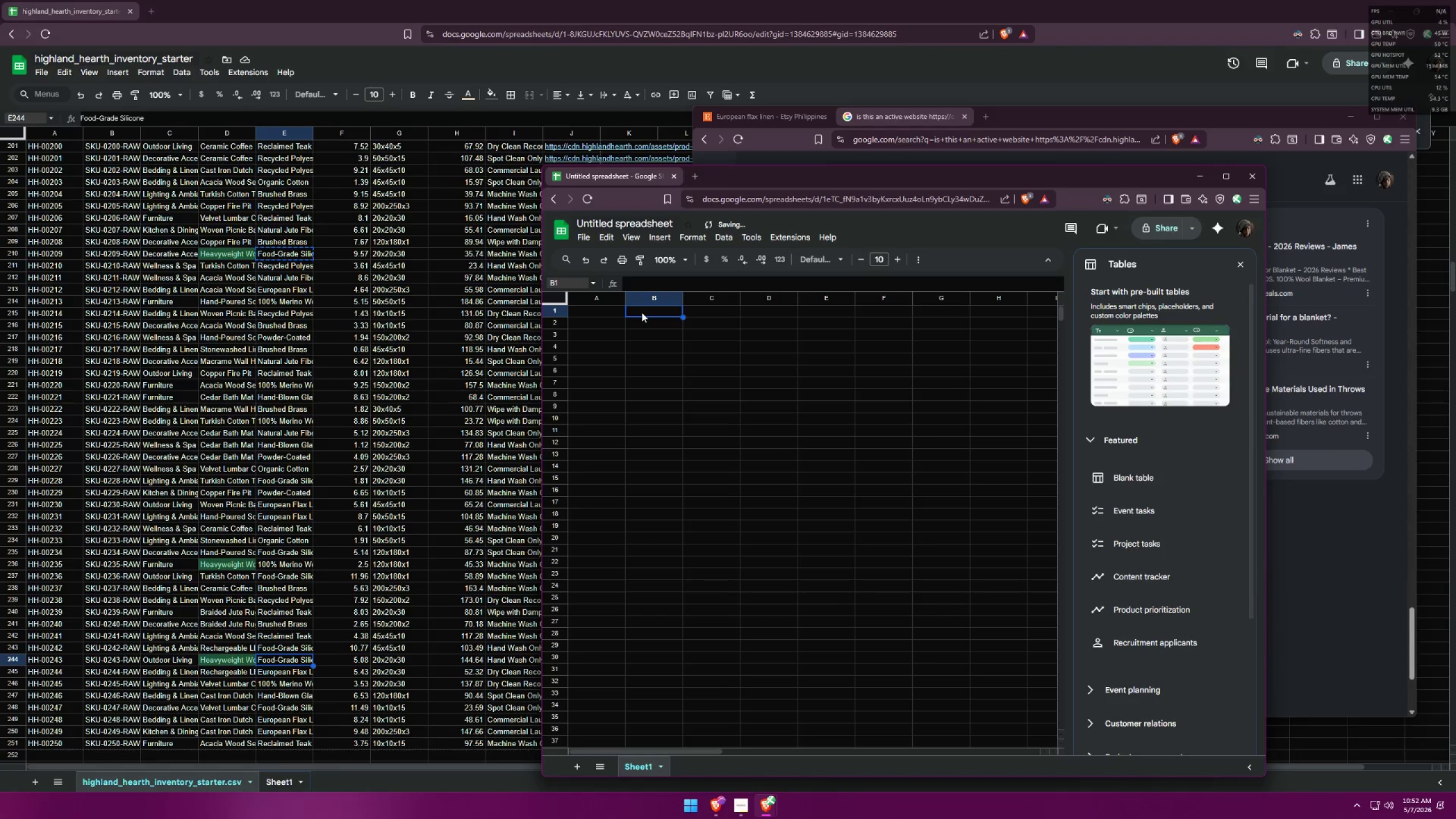 
triple_click([642, 312])
 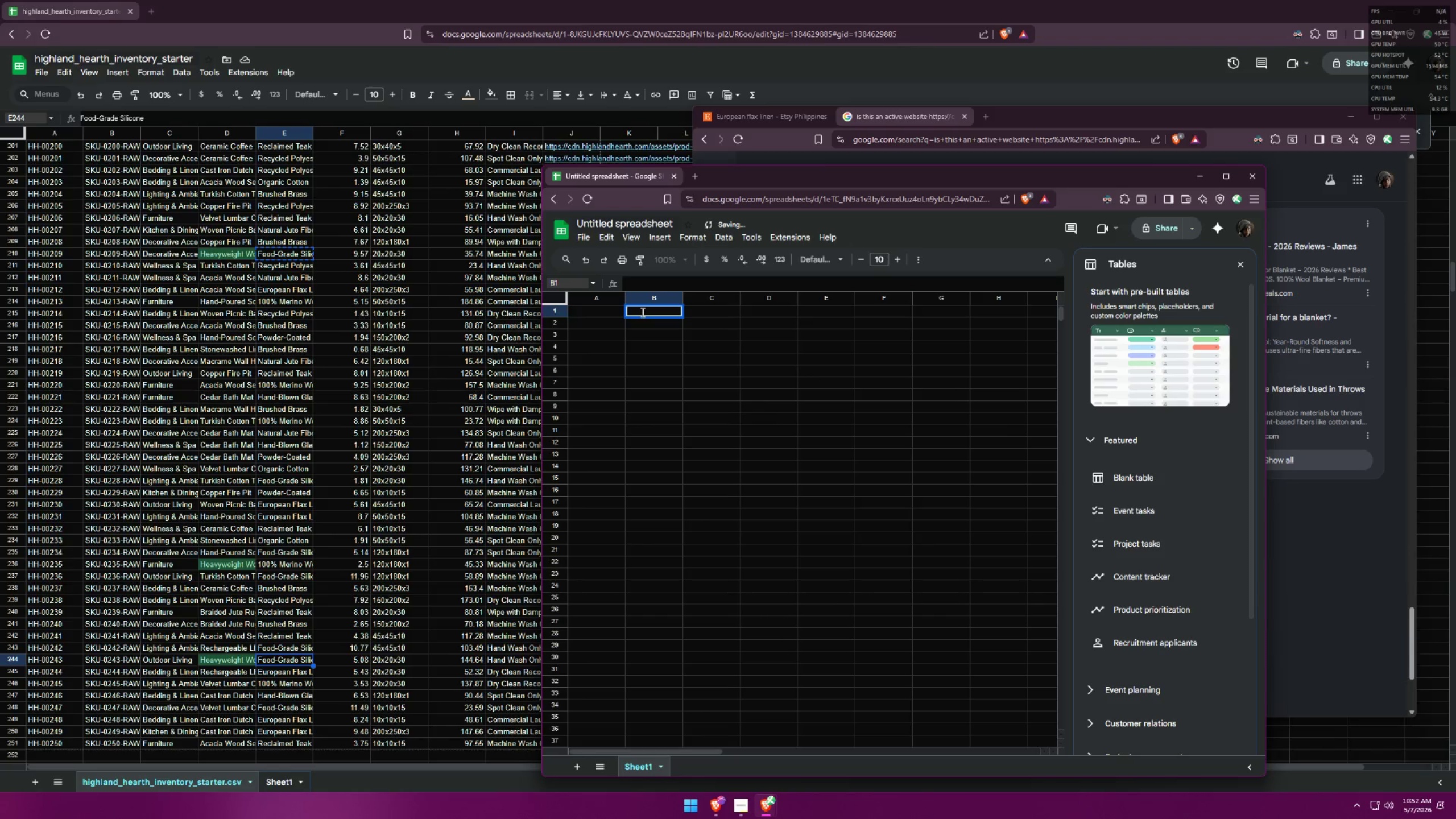 
key(Shift+ShiftLeft)
 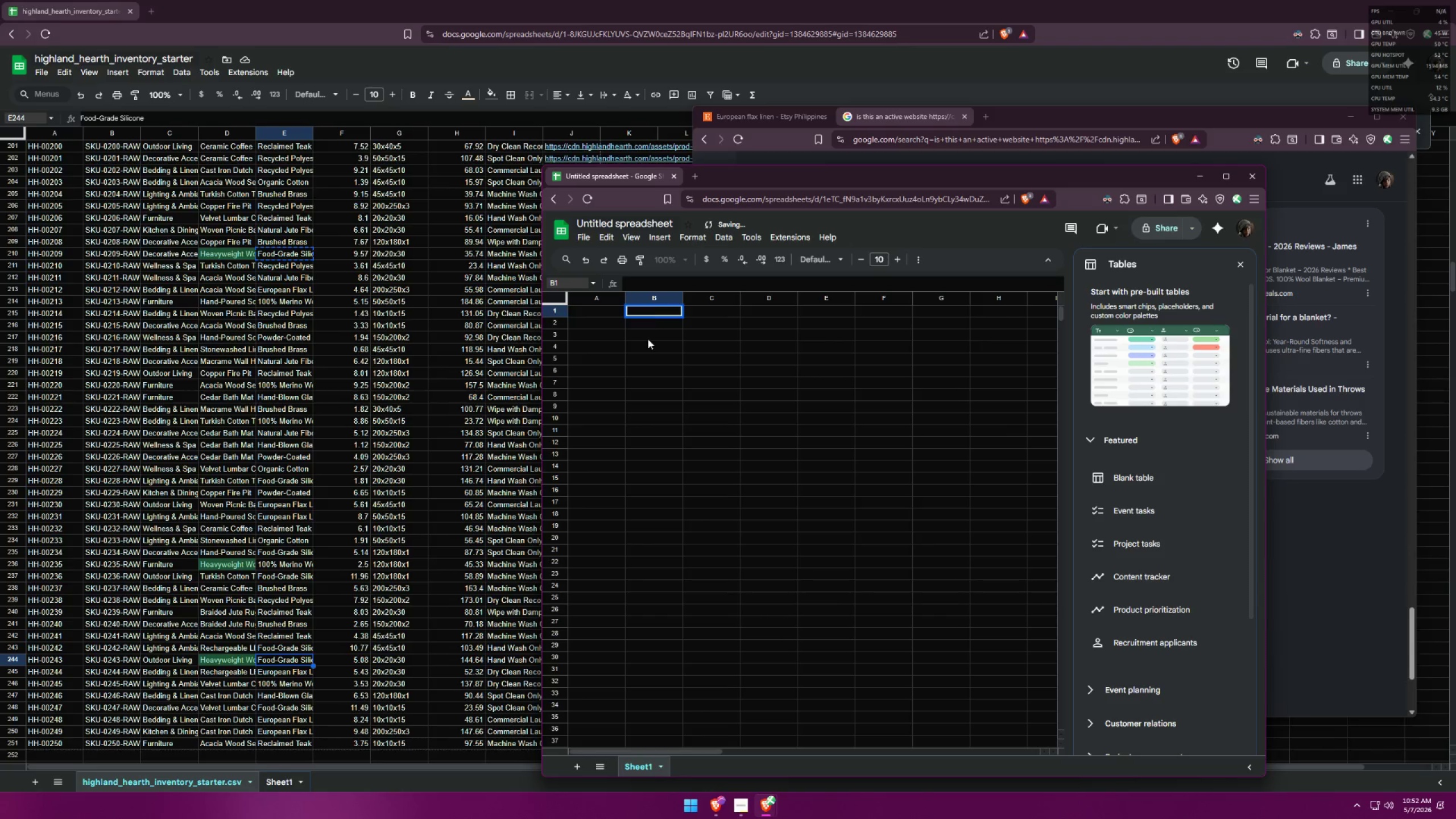 
type(T)
key(Backspace)
type(Finalized Title)
 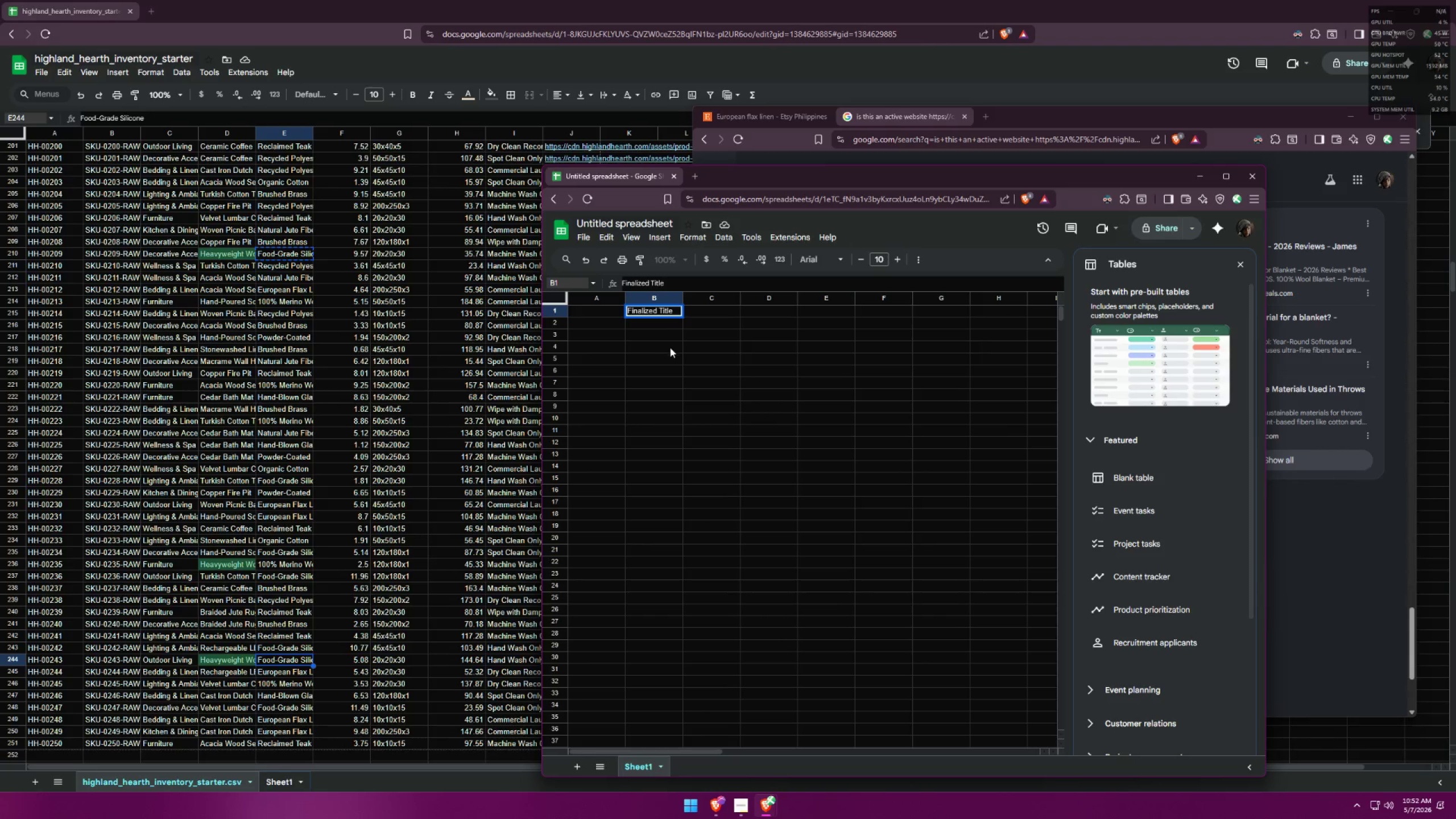 
left_click([670, 348])
 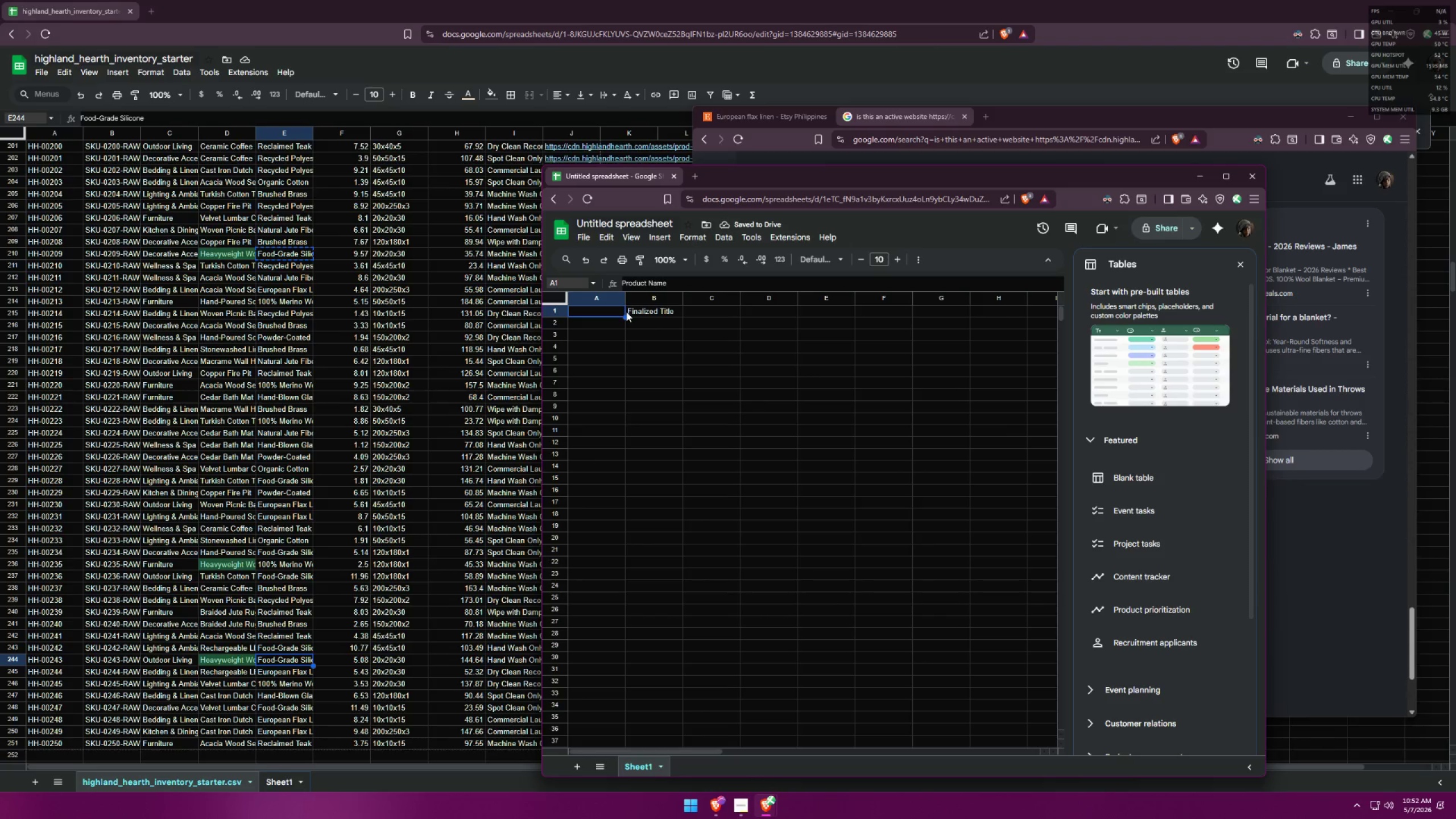 
wait(5.38)
 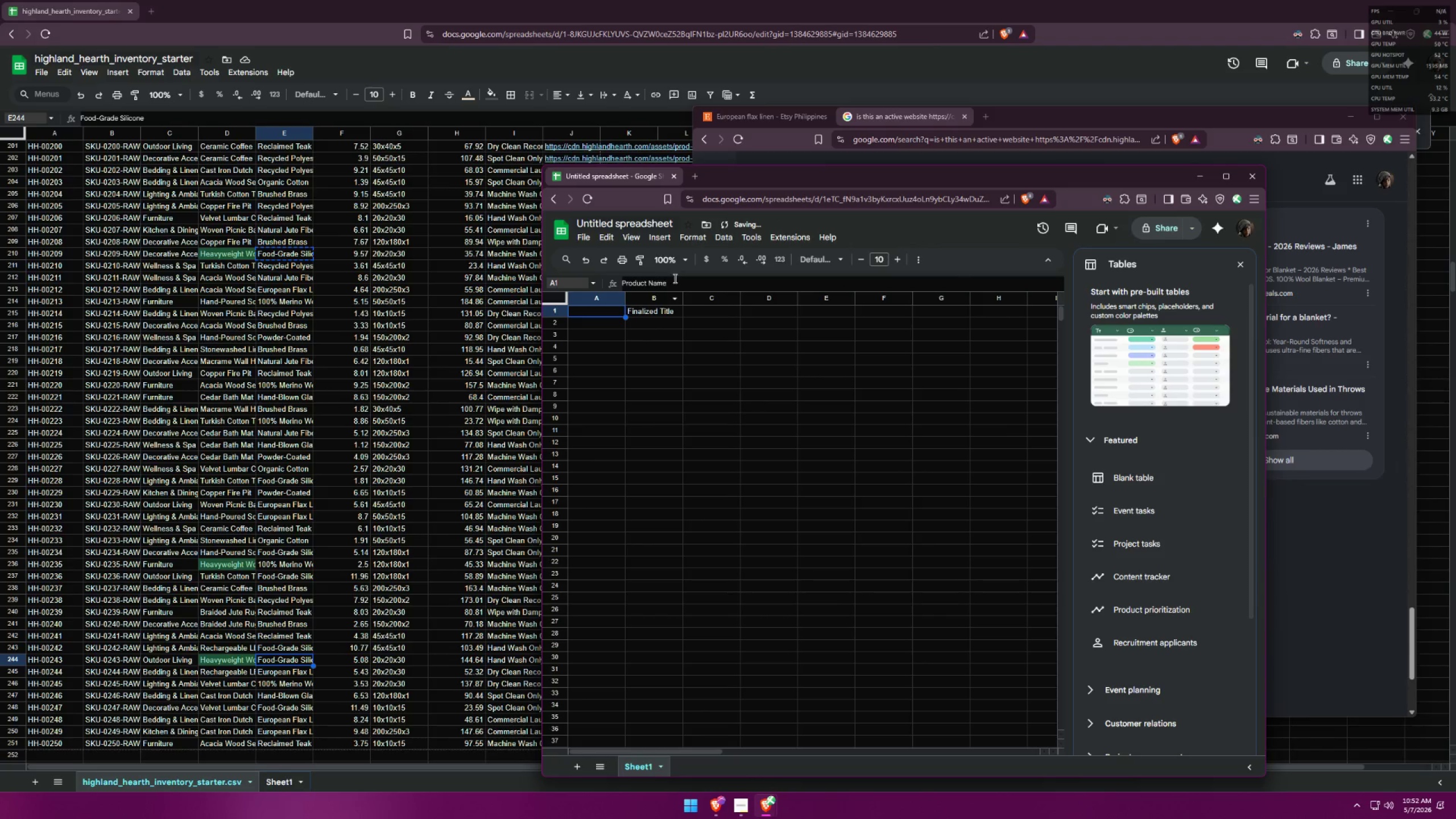 
double_click([591, 316])
 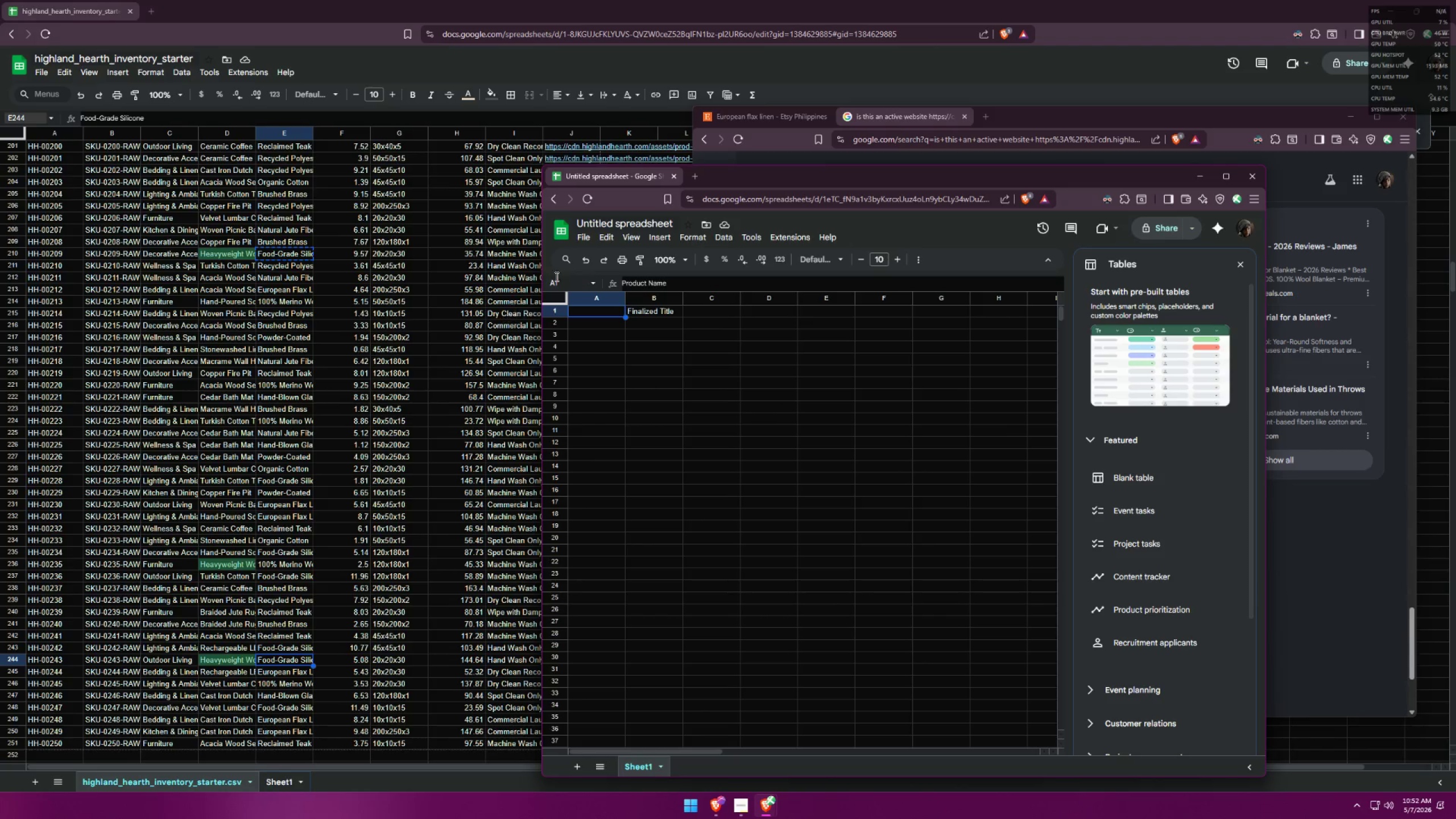 
left_click_drag(start_coordinate=[825, 175], to_coordinate=[1014, 241])
 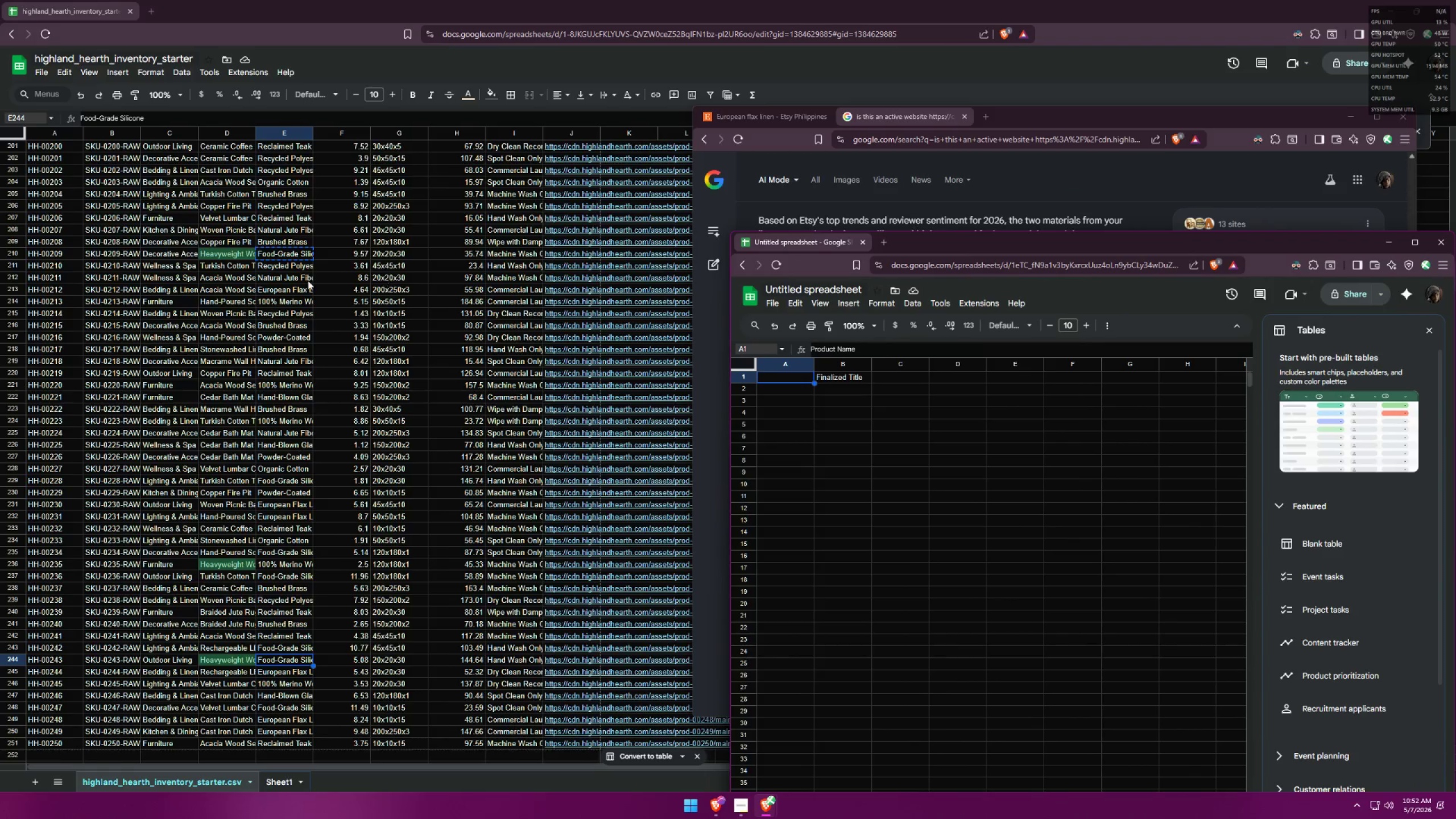 
scroll: coordinate [323, 307], scroll_direction: up, amount: 52.0
 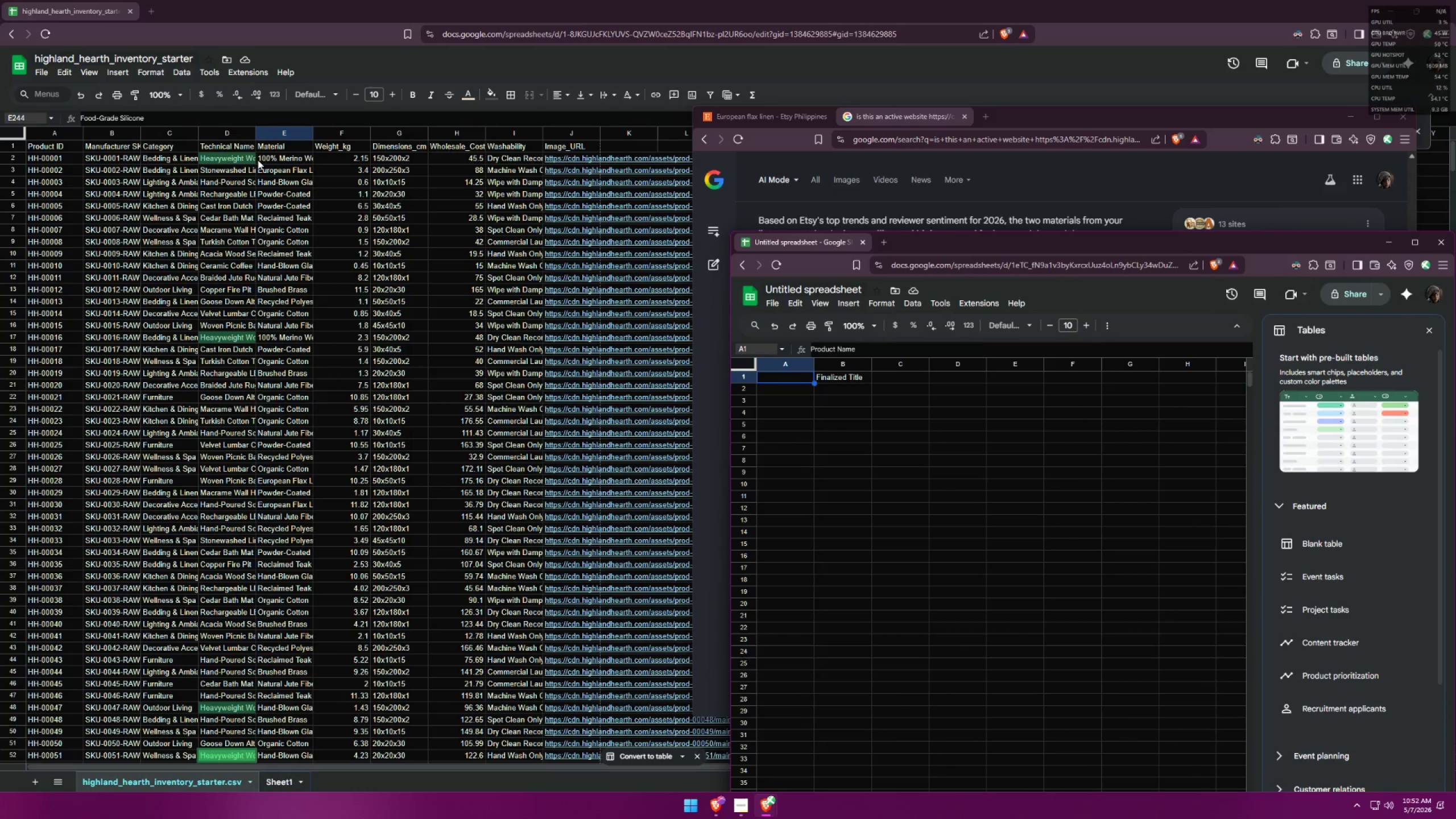 
left_click([238, 160])
 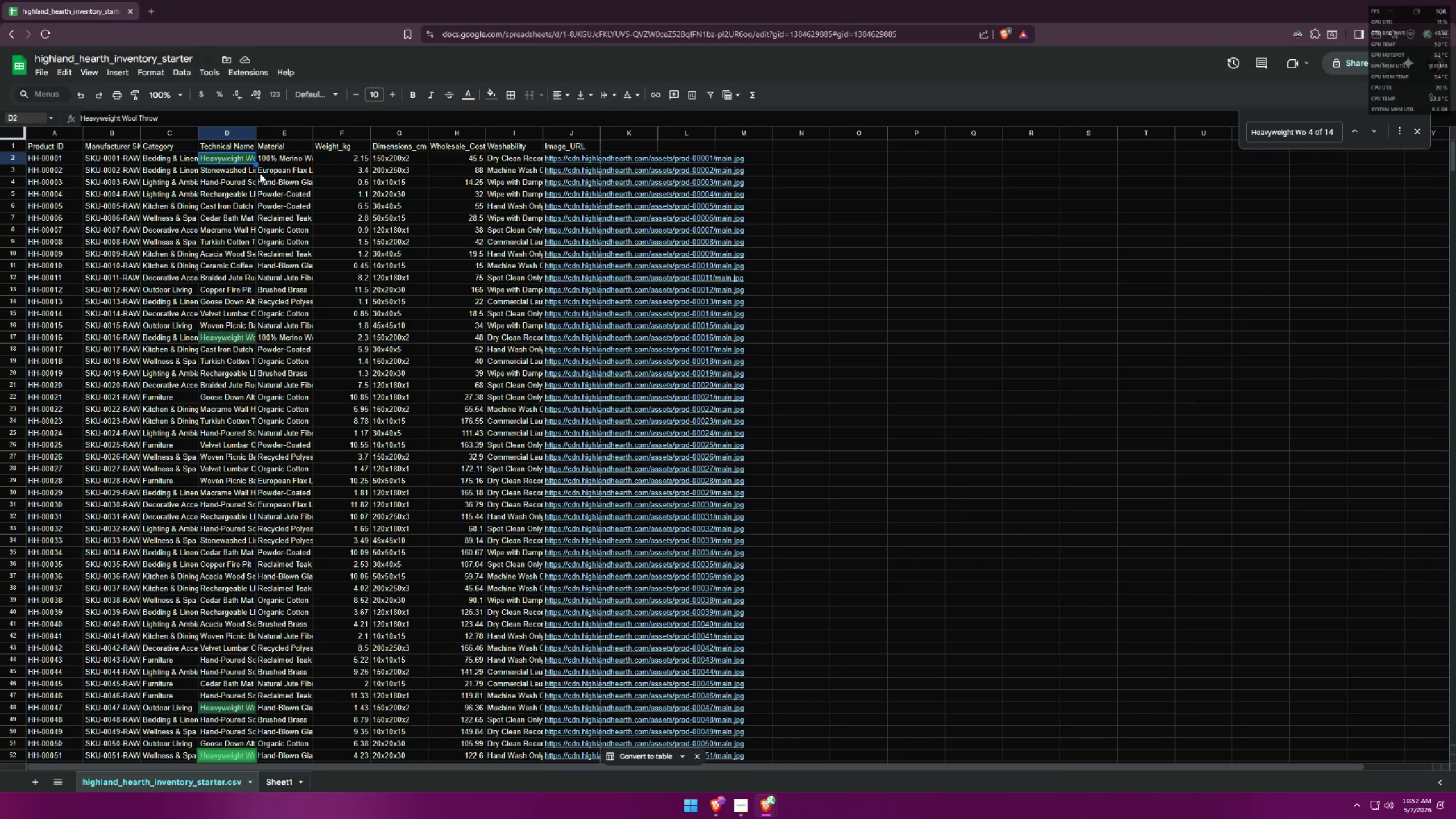 
key(Control+C)
 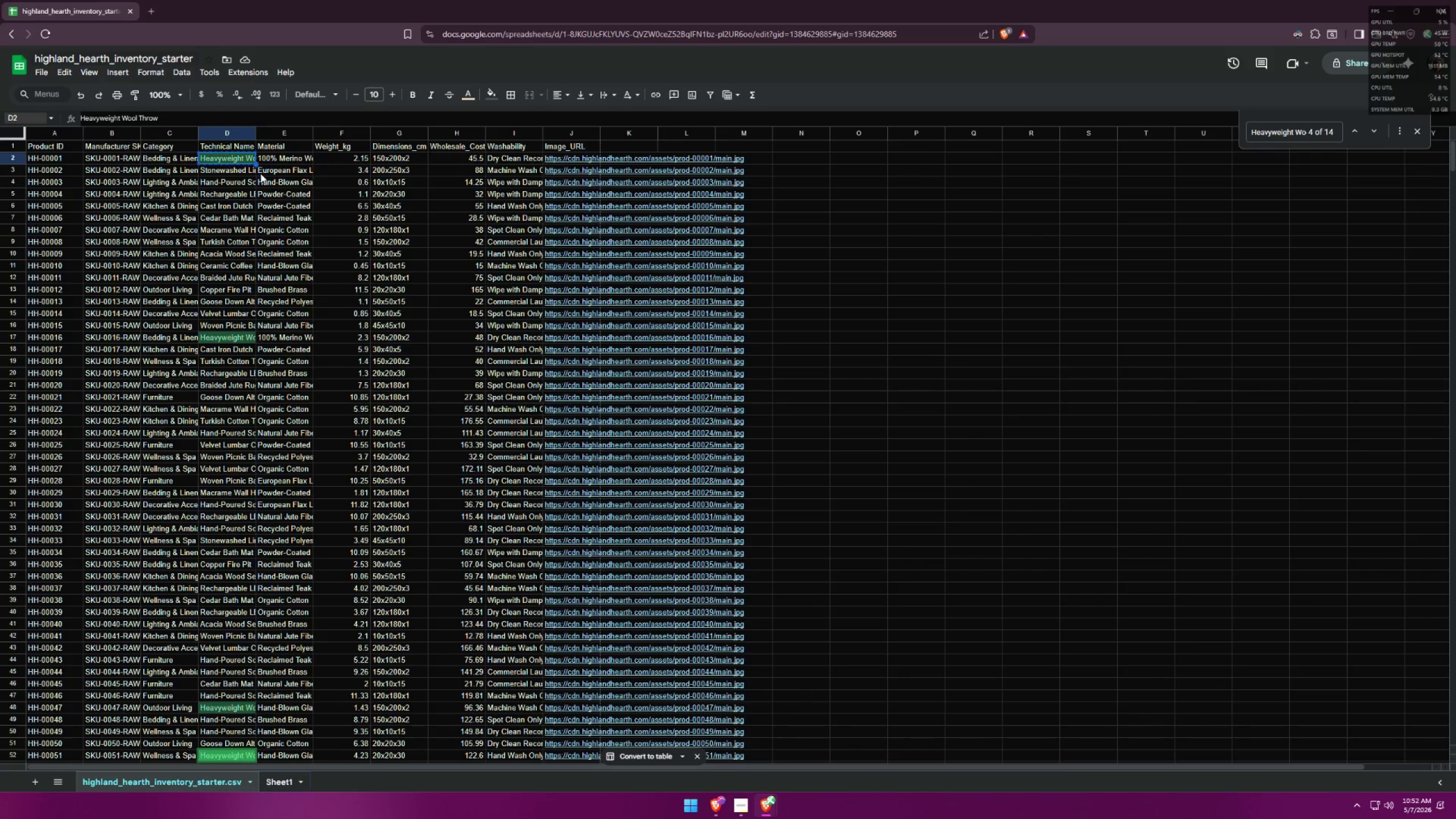 
key(Alt+AltLeft)
 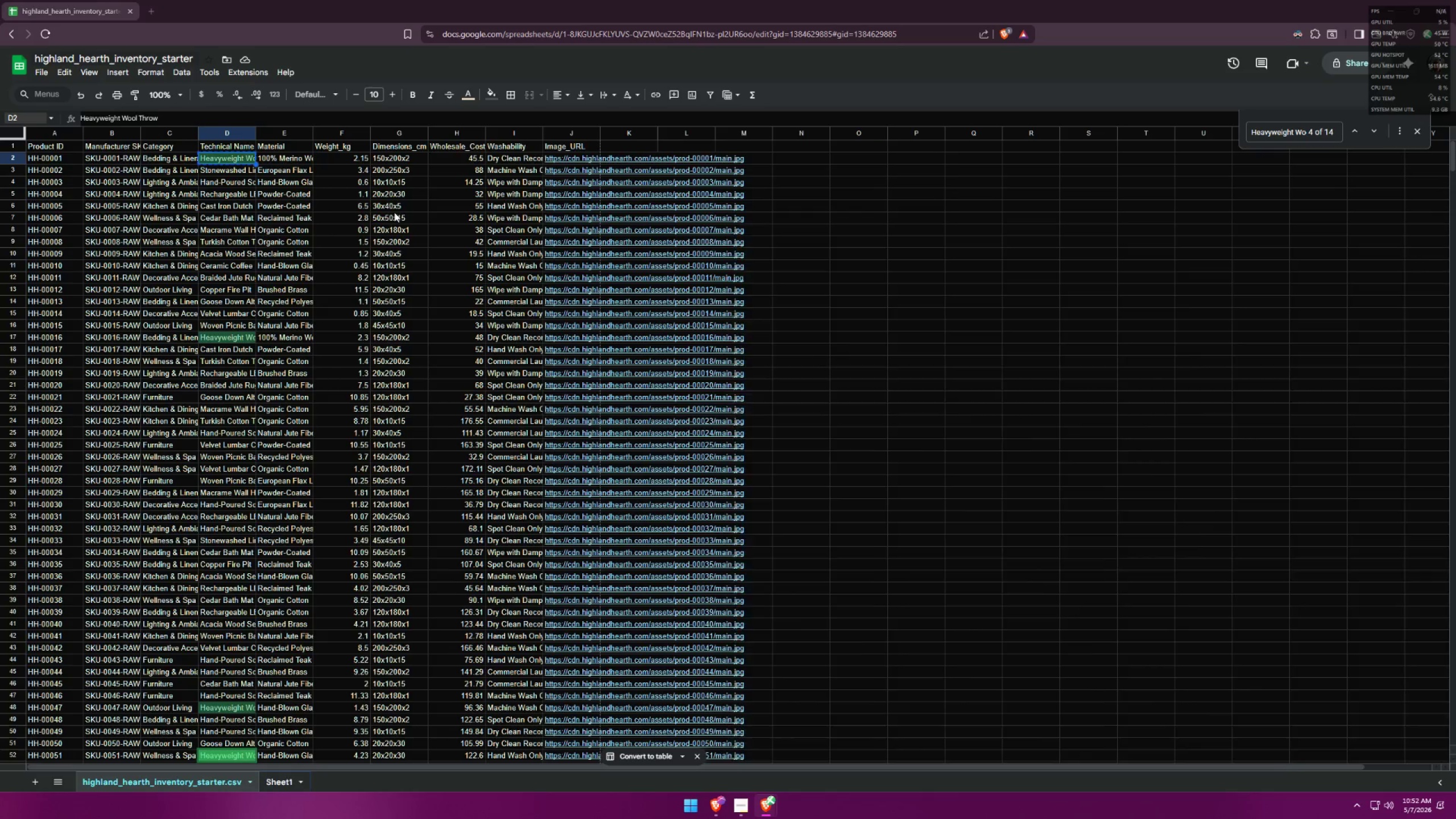 
key(Alt+Tab)
 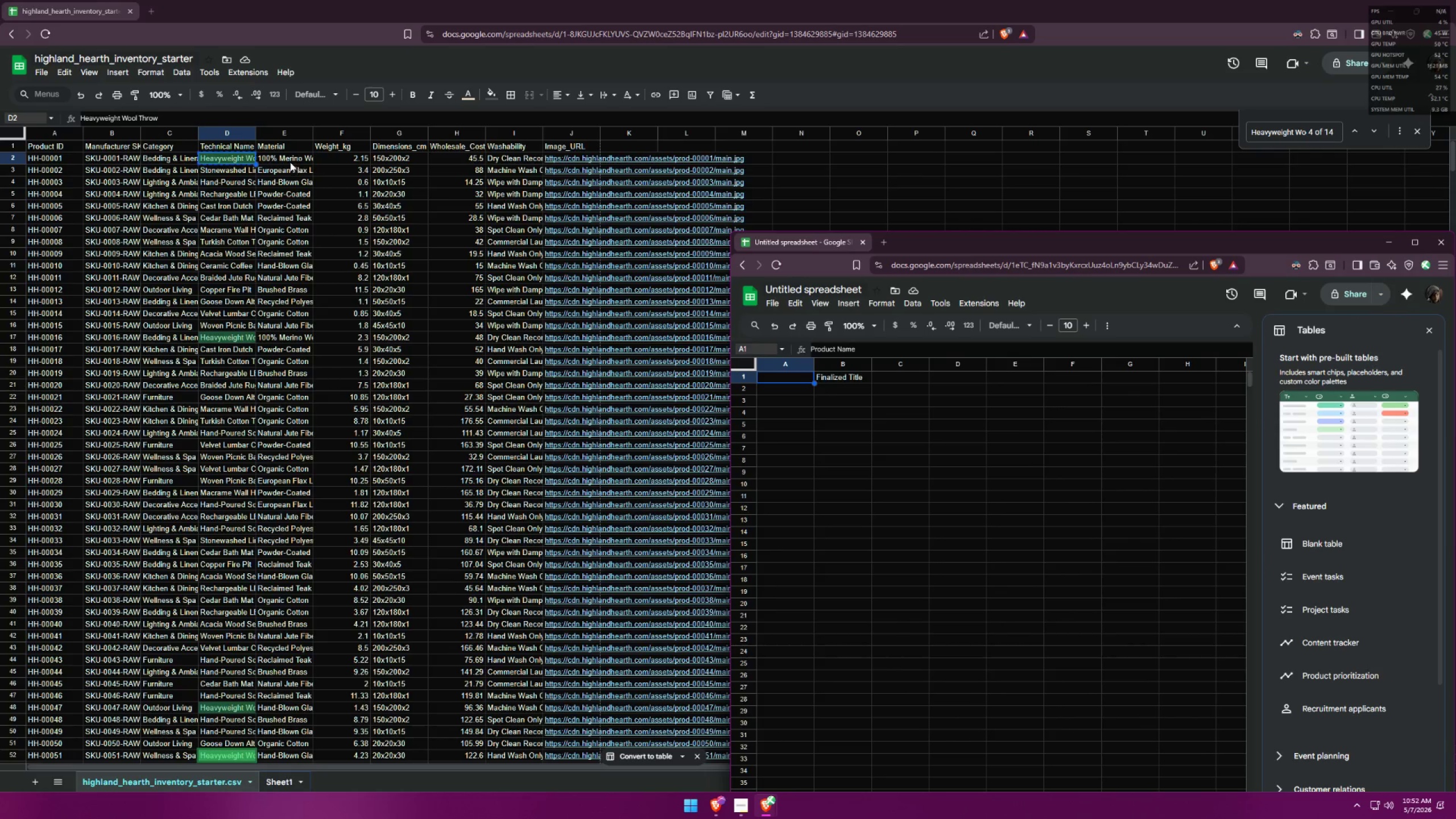 
left_click([293, 160])
 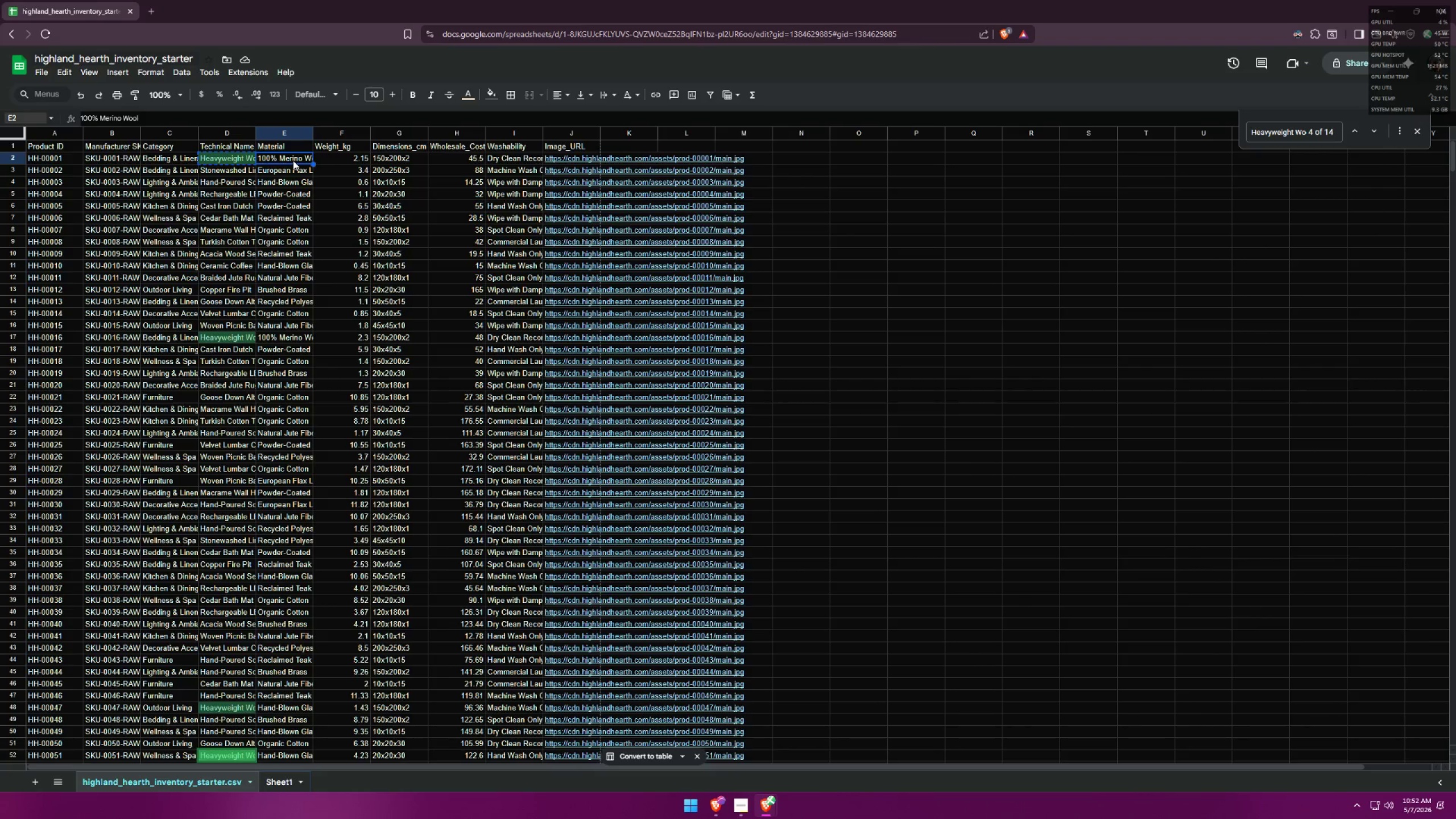 
key(Control+ControlLeft)
 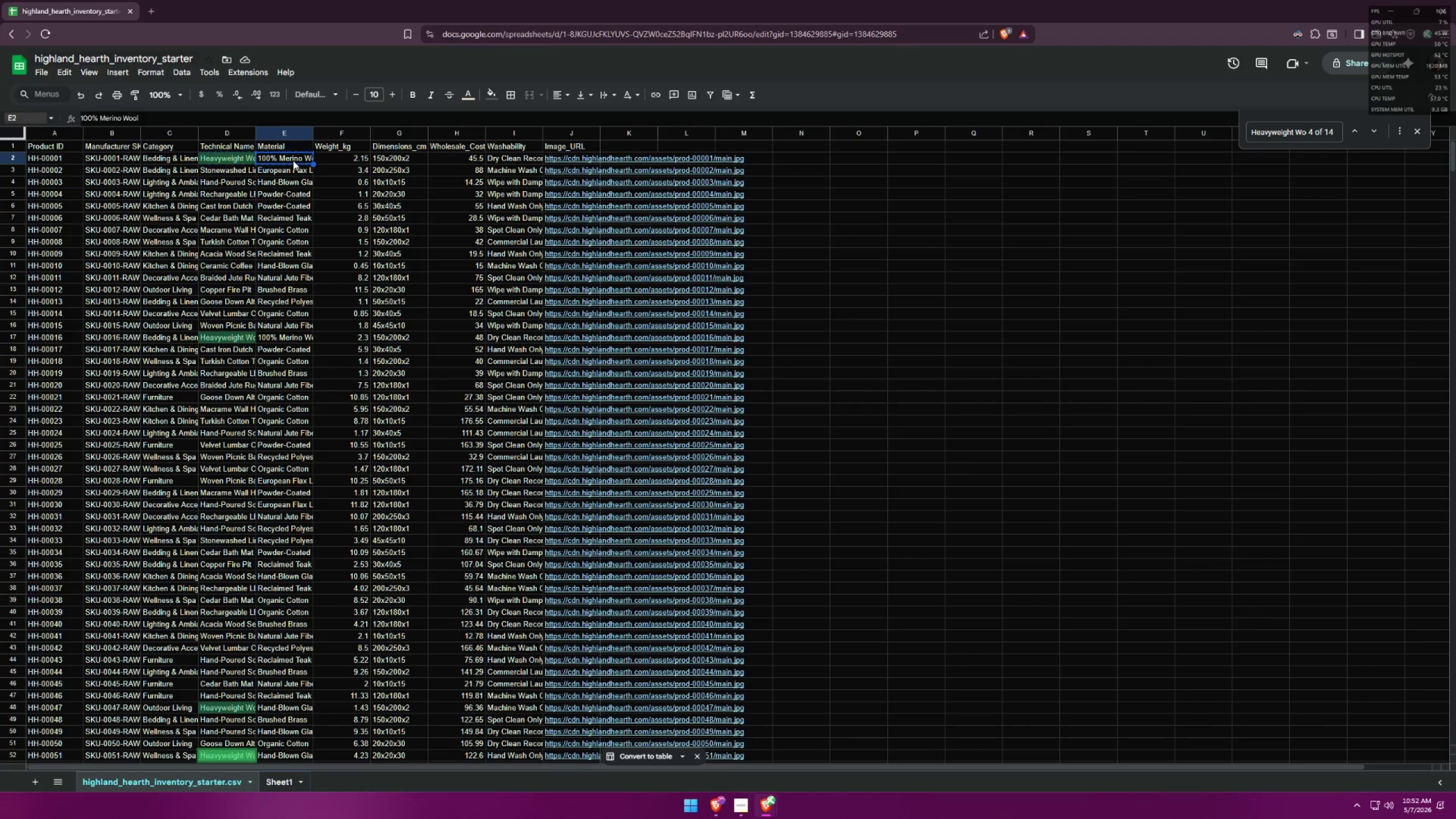 
key(Control+C)
 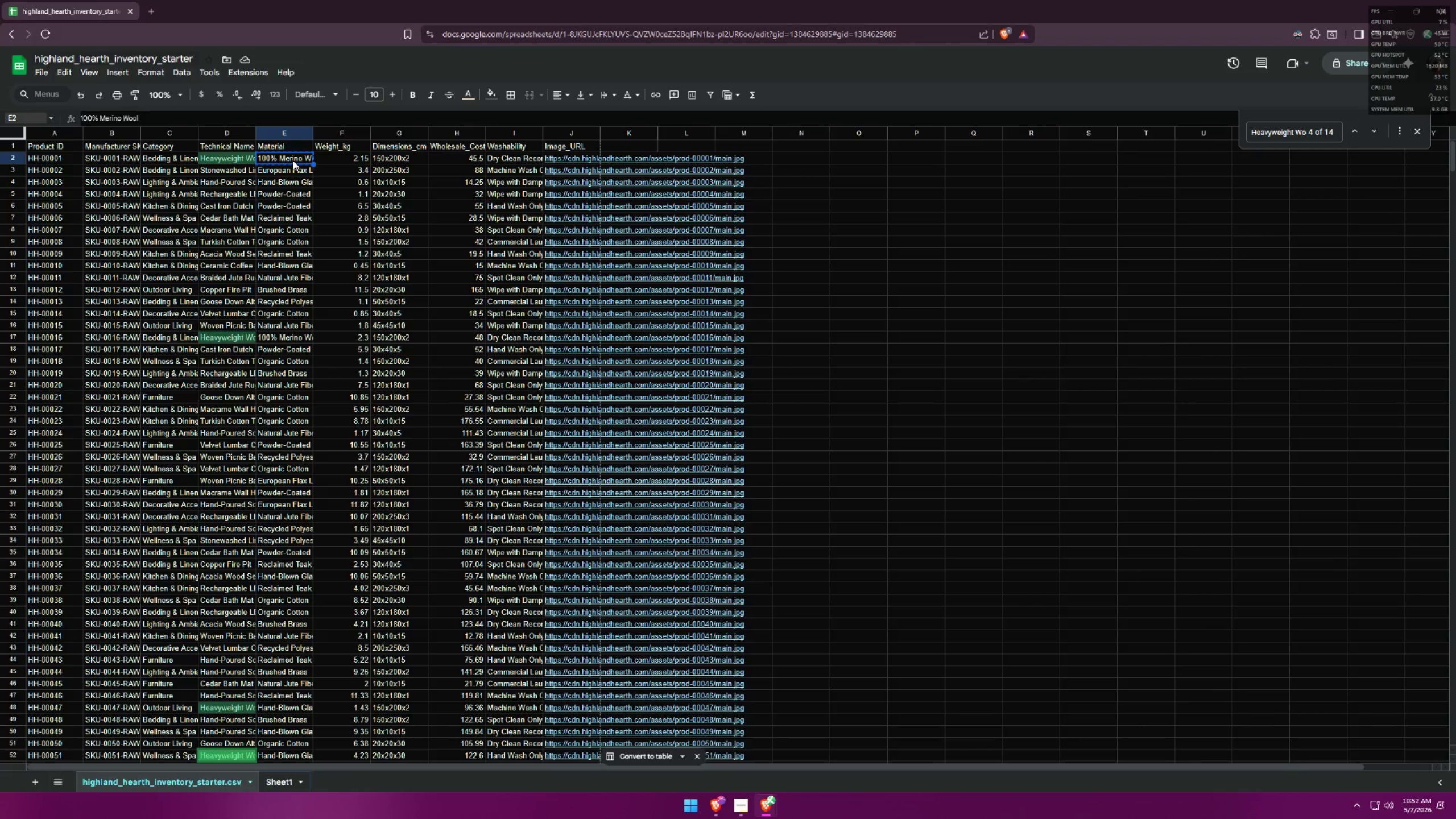 
key(Alt+AltLeft)
 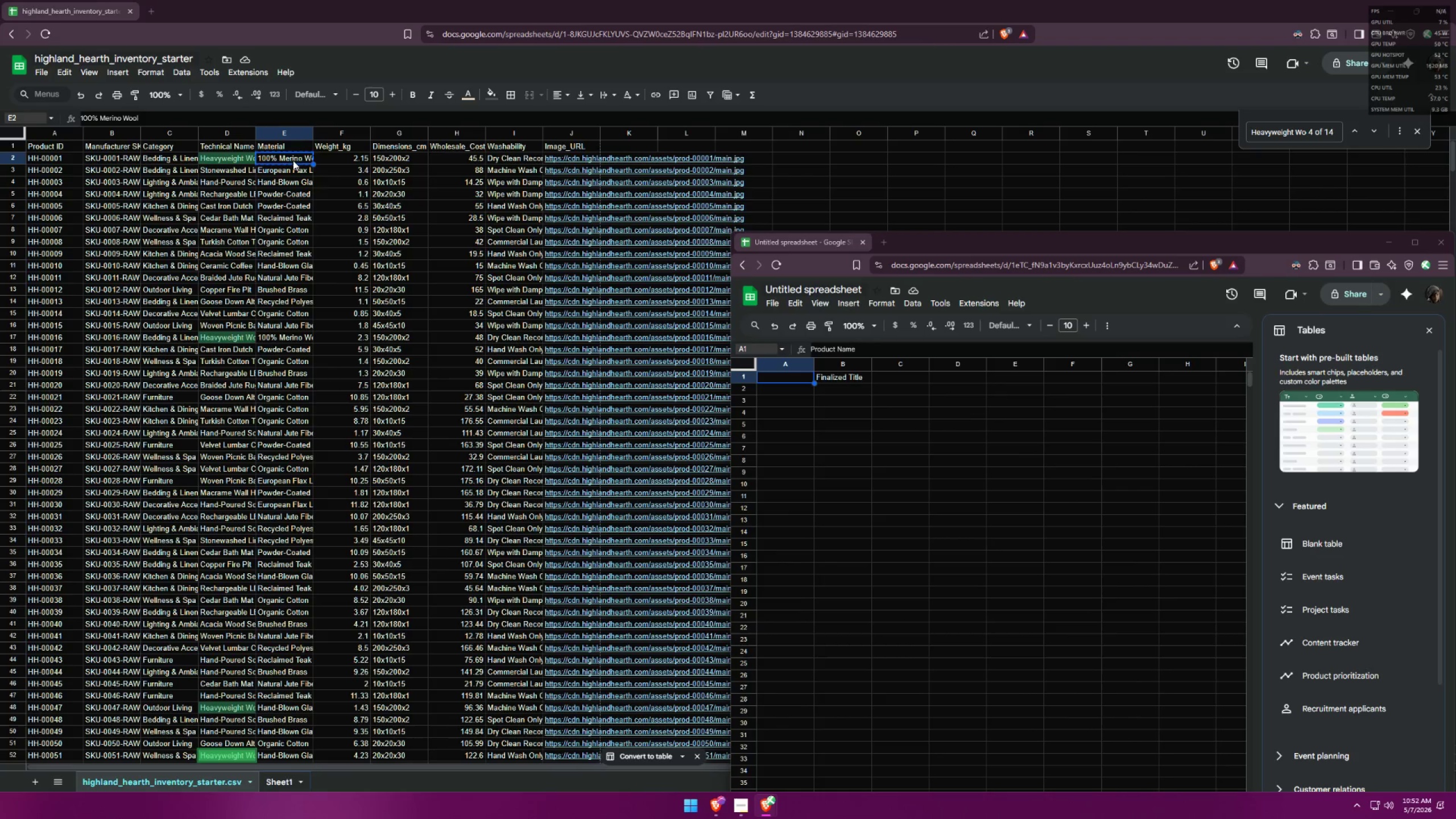 
key(Alt+Tab)
 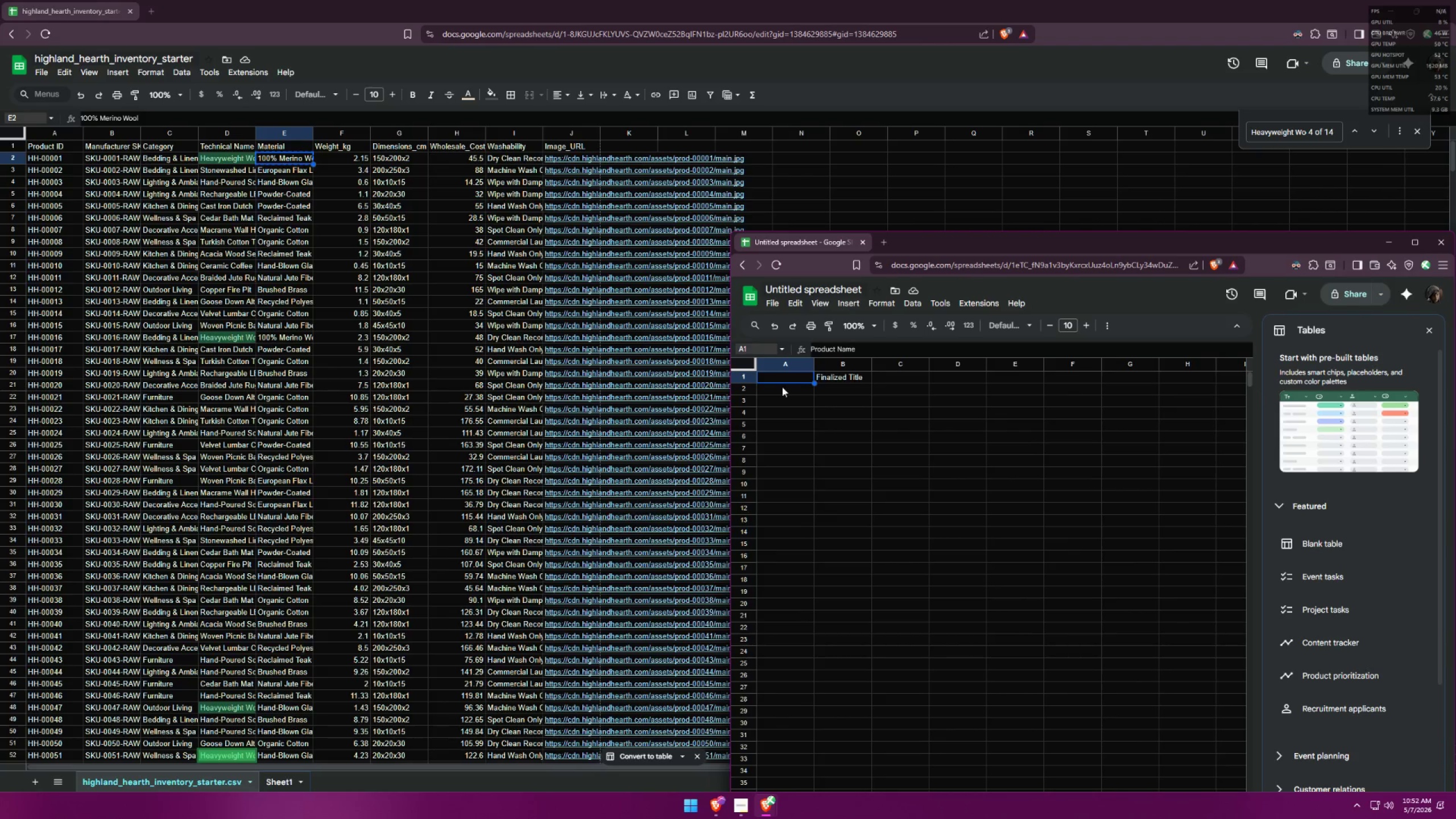 
double_click([781, 387])
 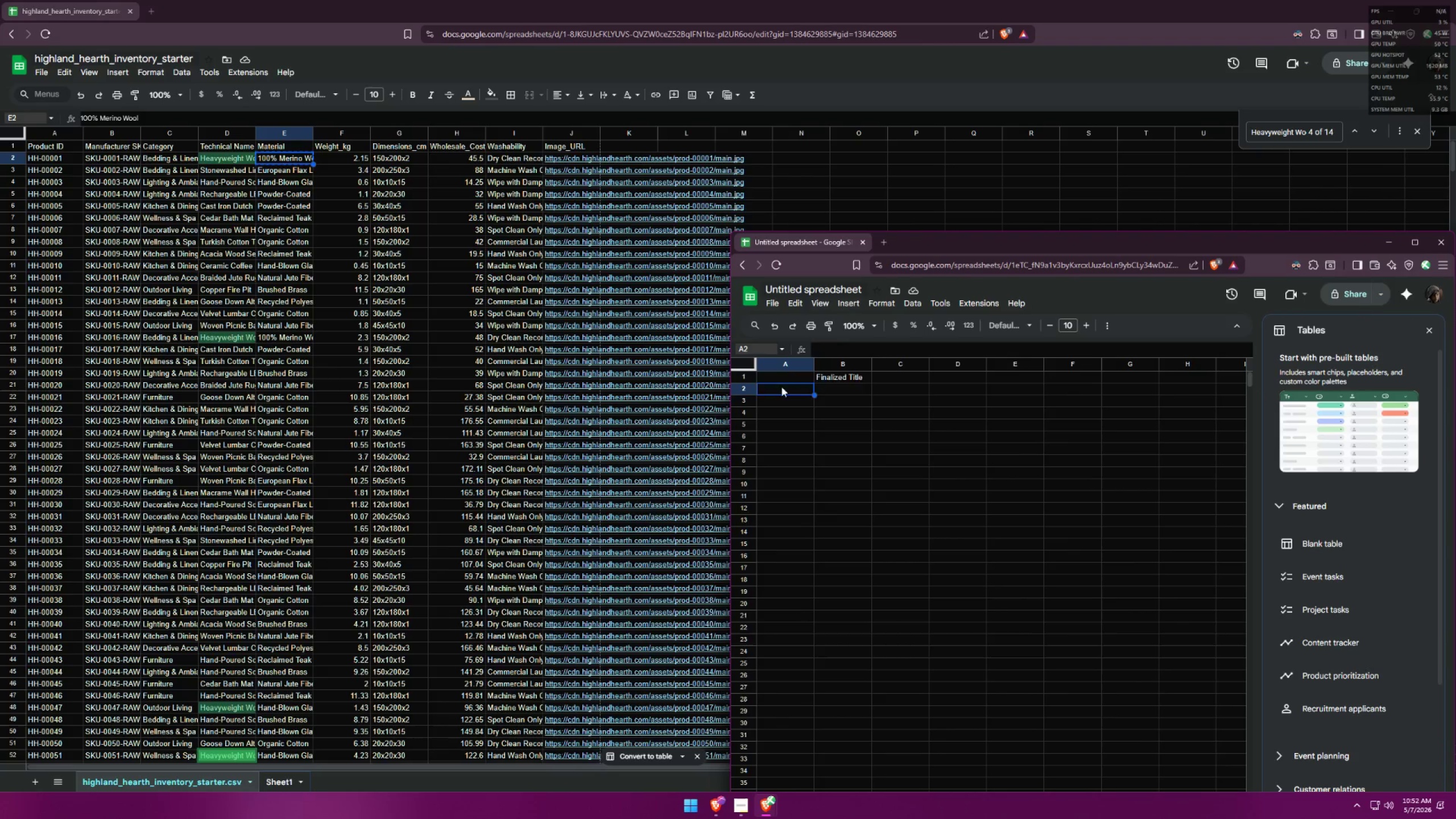 
key(Control+ControlLeft)
 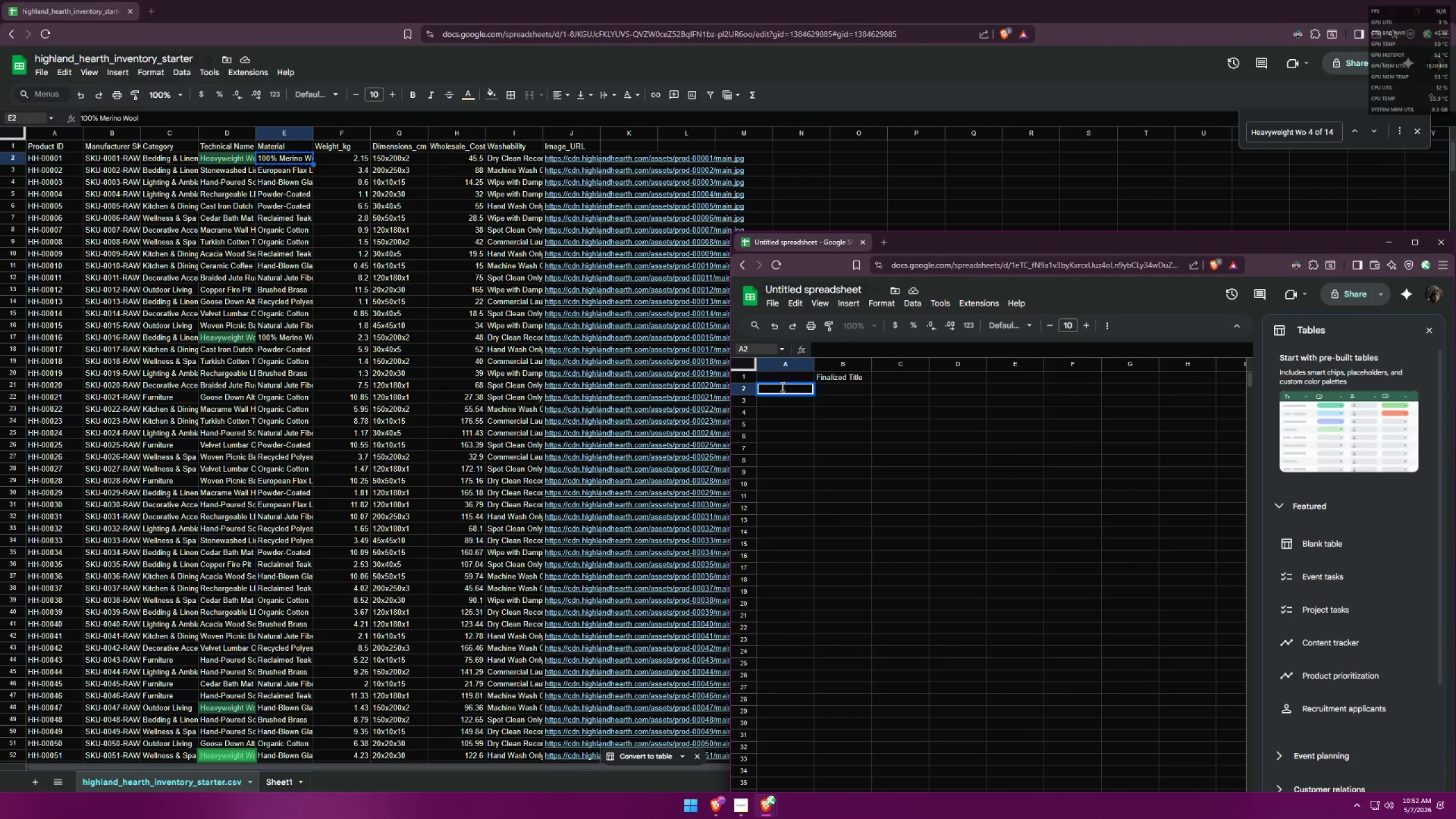 
key(Control+V)
 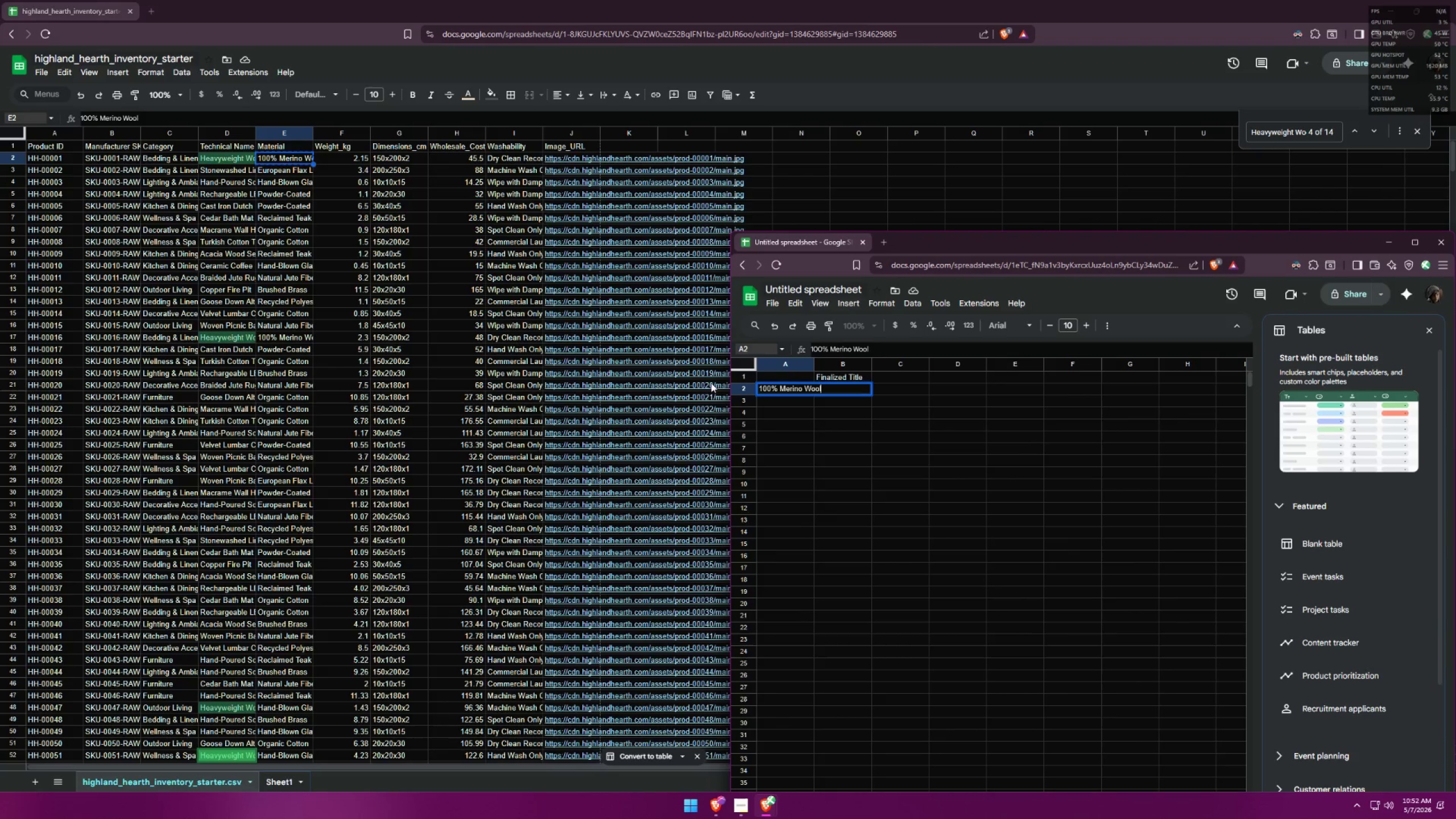 
key(Space)
 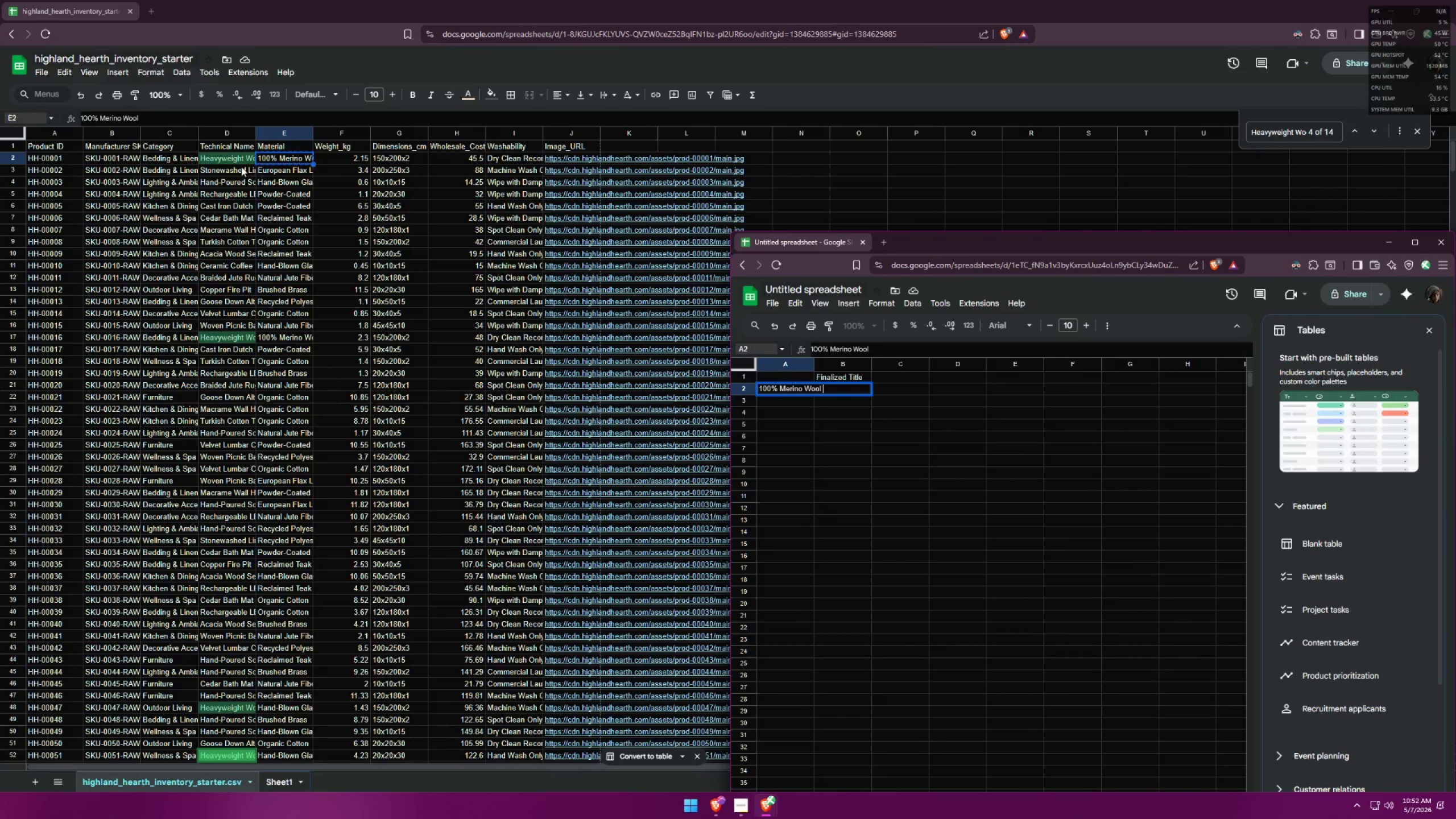 
left_click([227, 158])
 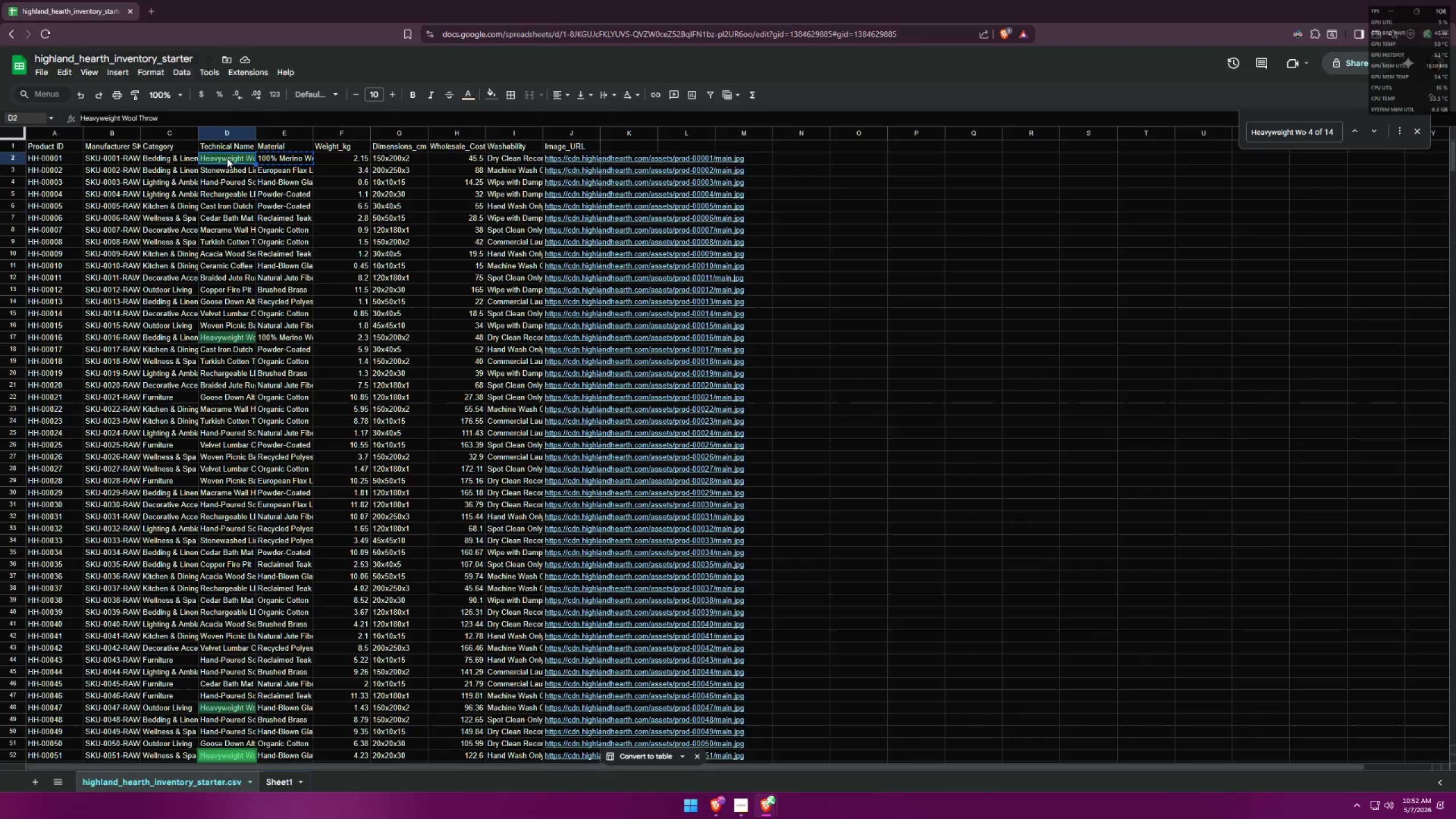 
key(Control+ControlLeft)
 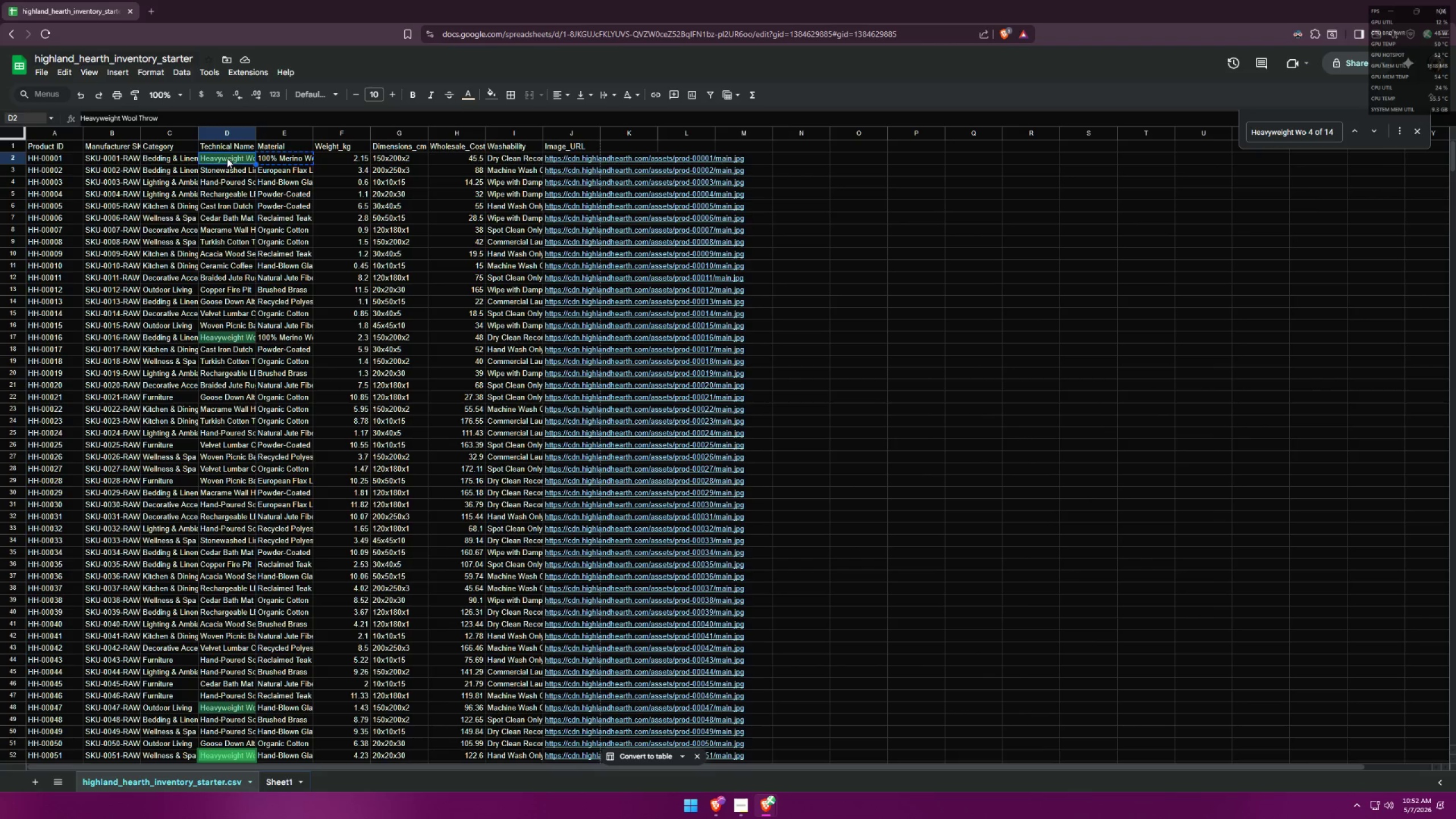 
key(Control+C)
 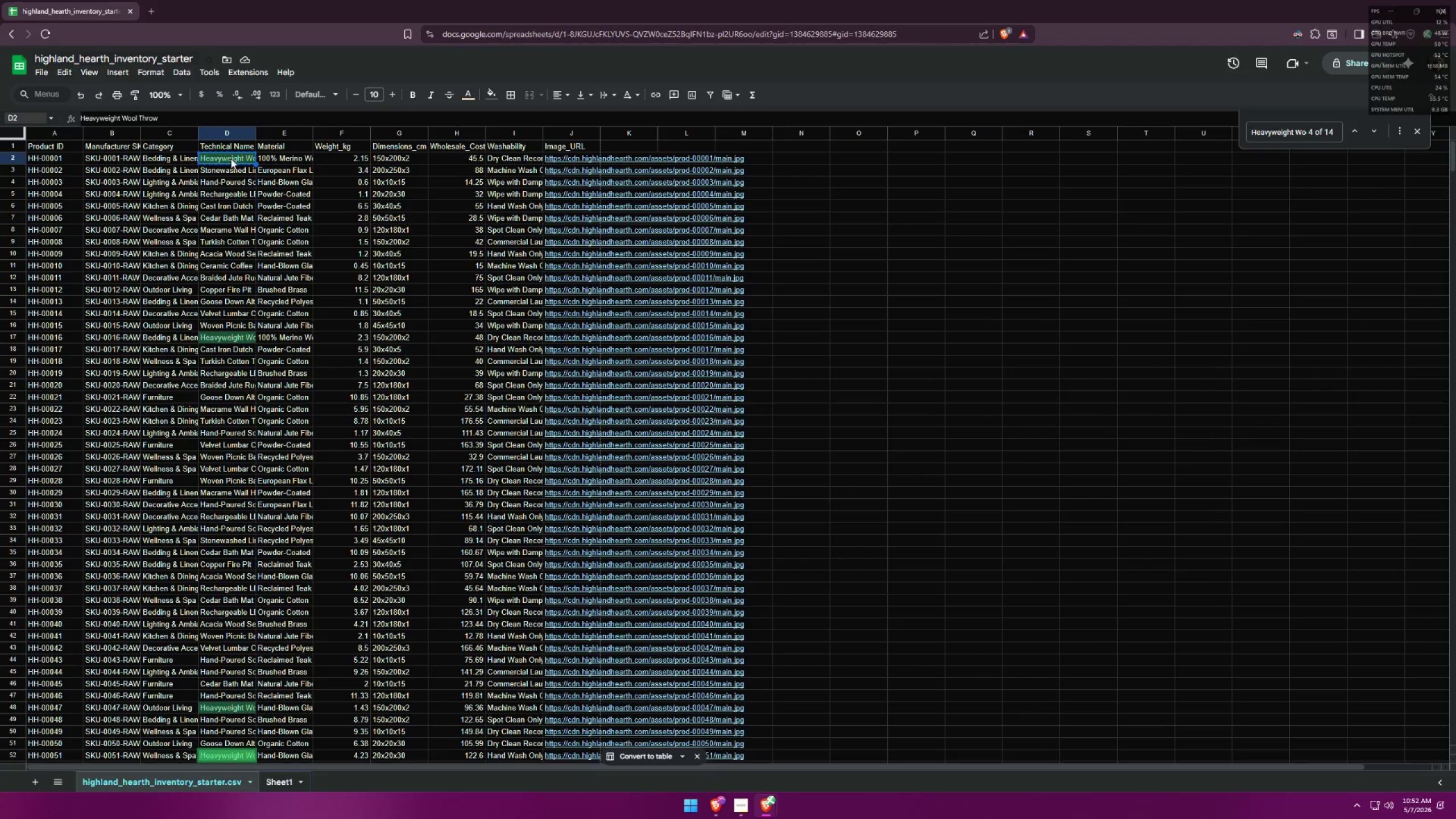 
key(Alt+AltLeft)
 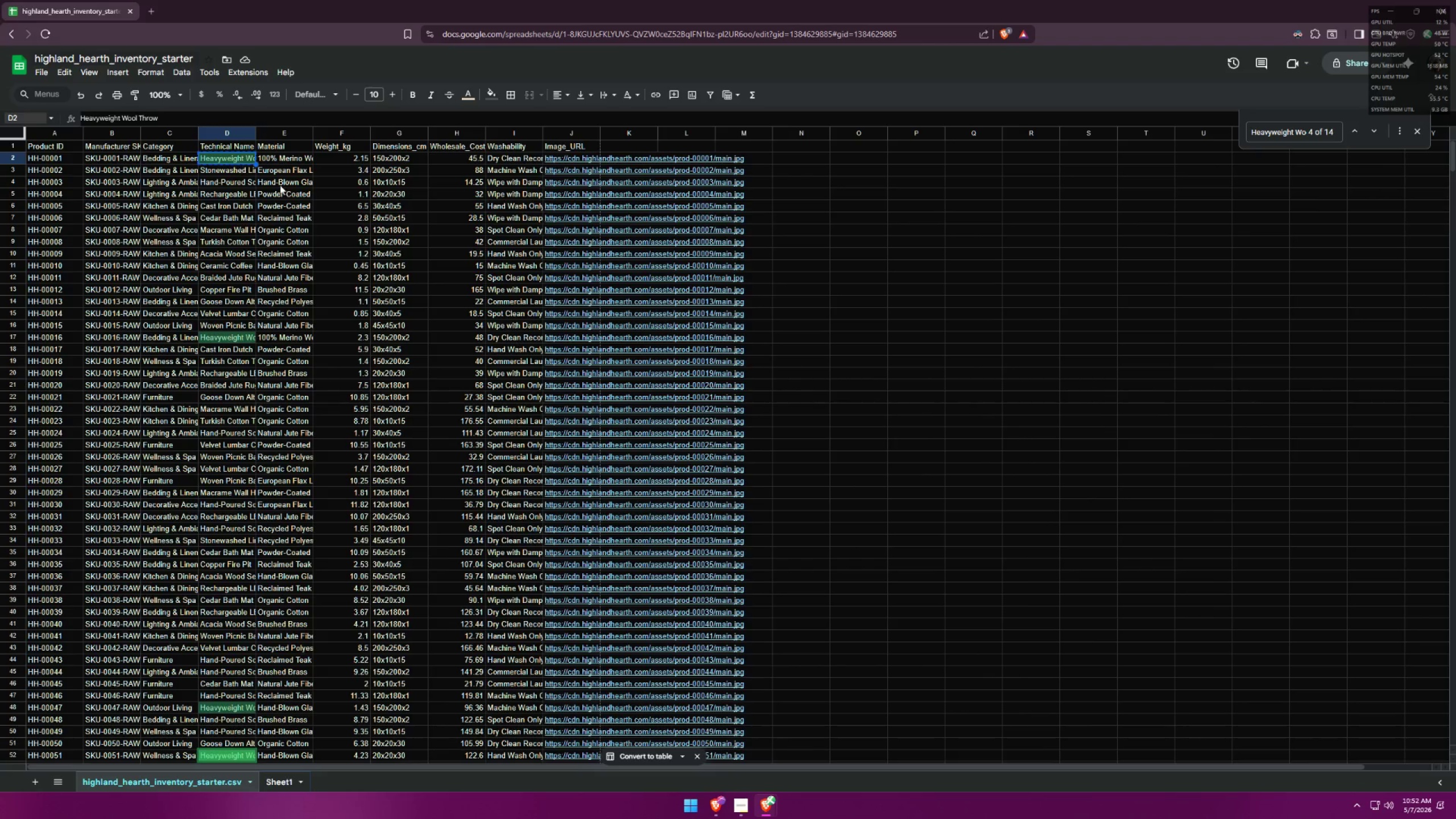 
key(Alt+Tab)
 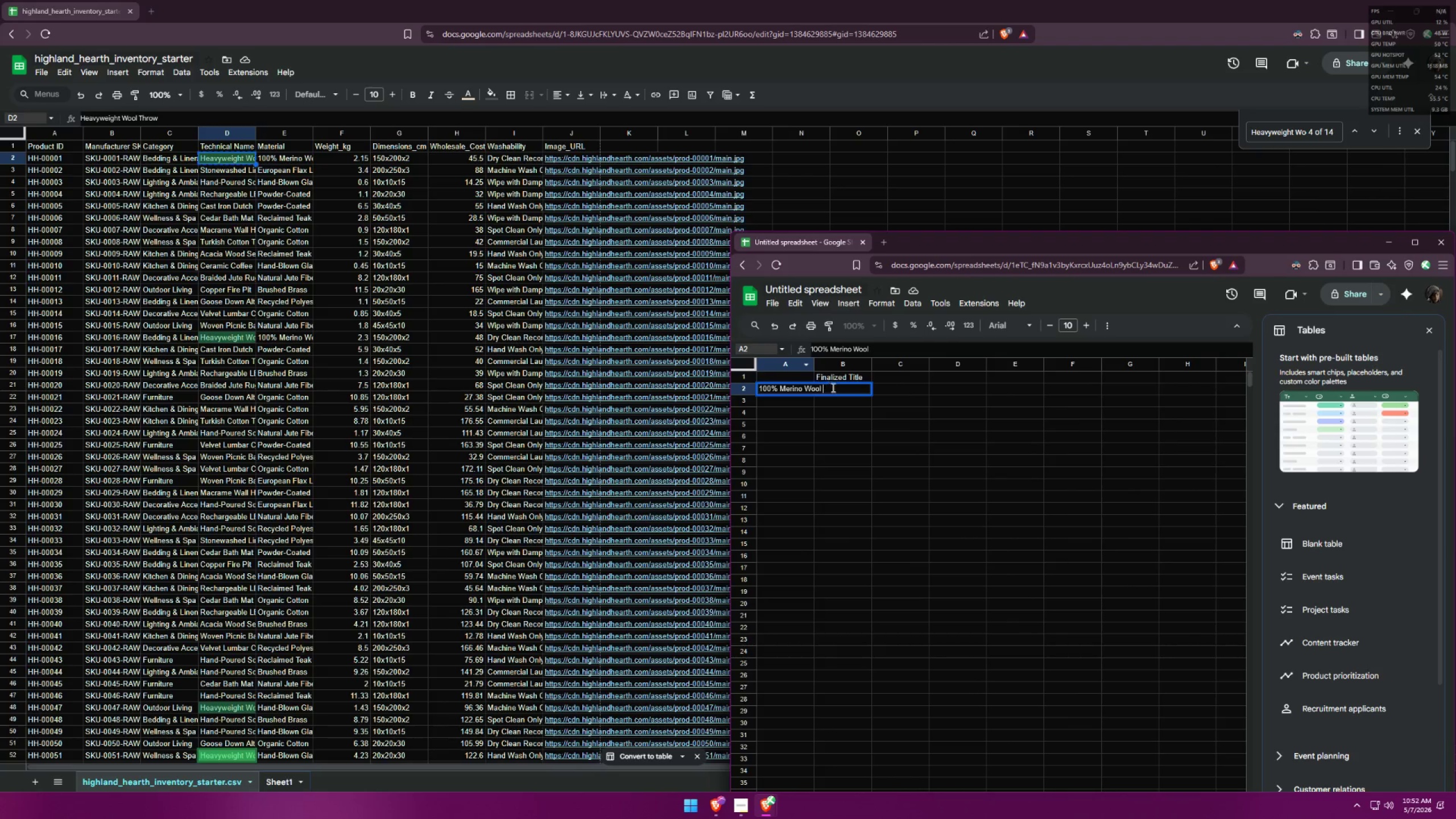 
left_click([833, 389])
 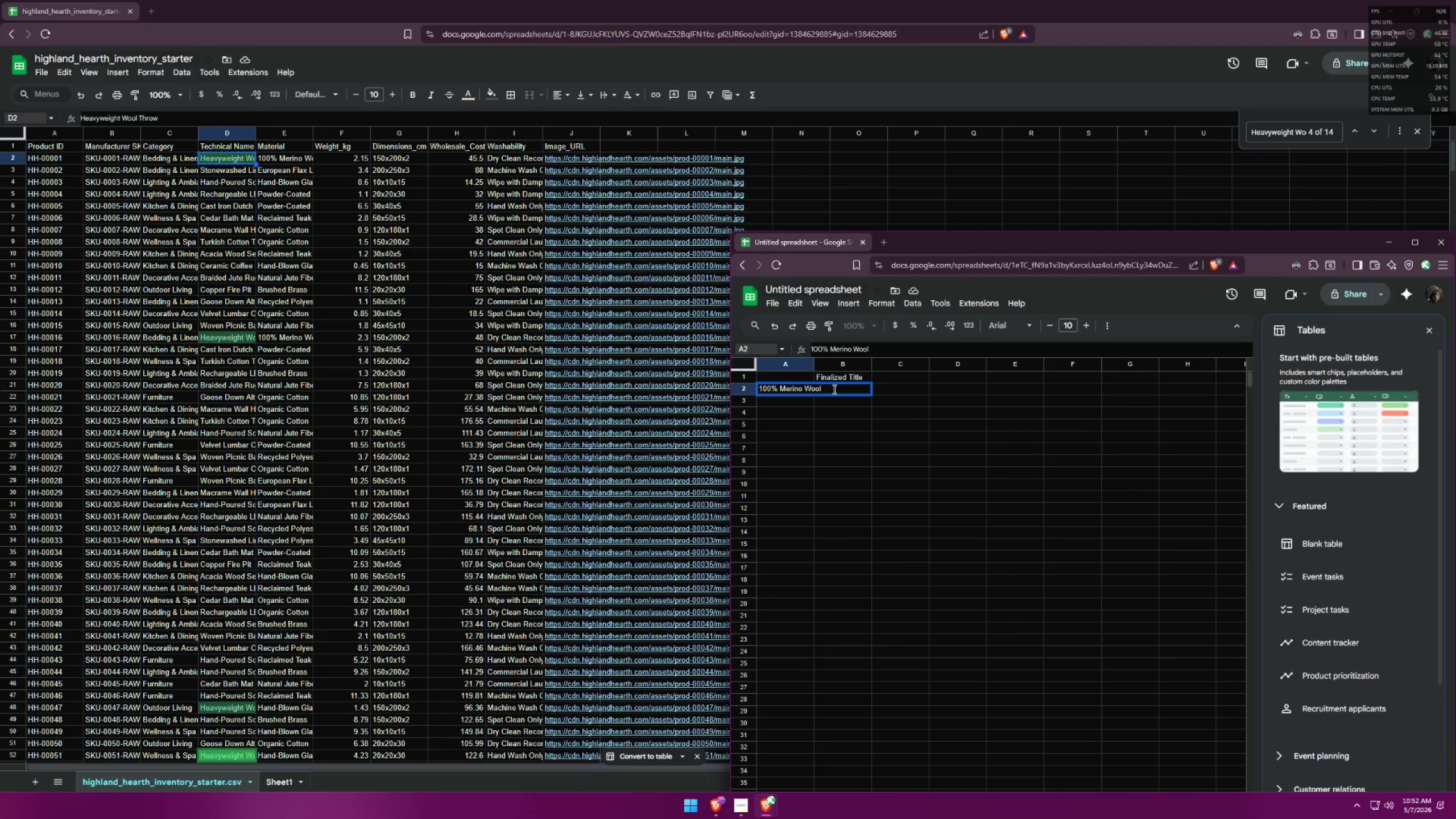 
key(Control+ControlLeft)
 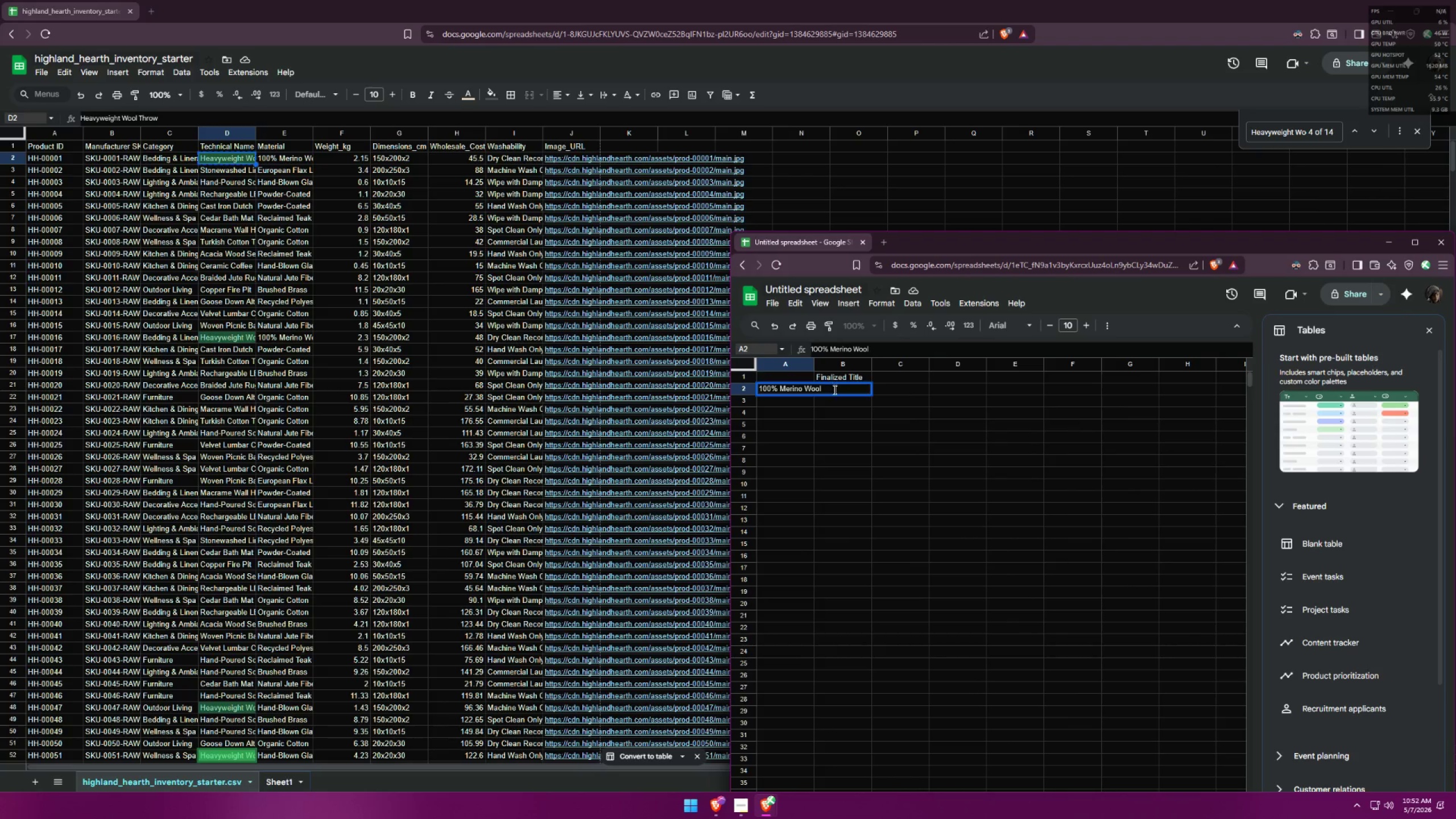 
key(Control+V)
 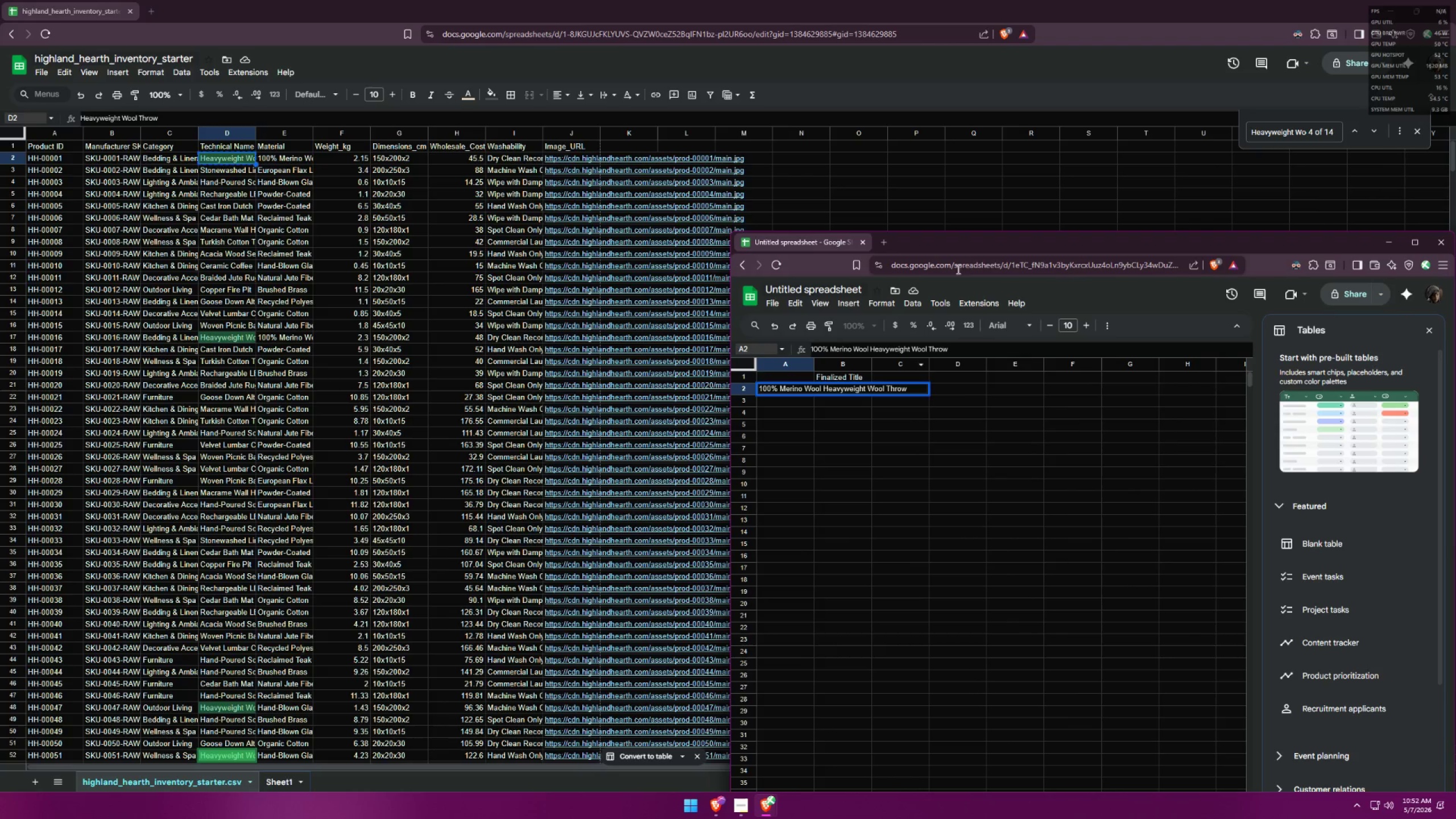 
left_click([934, 409])
 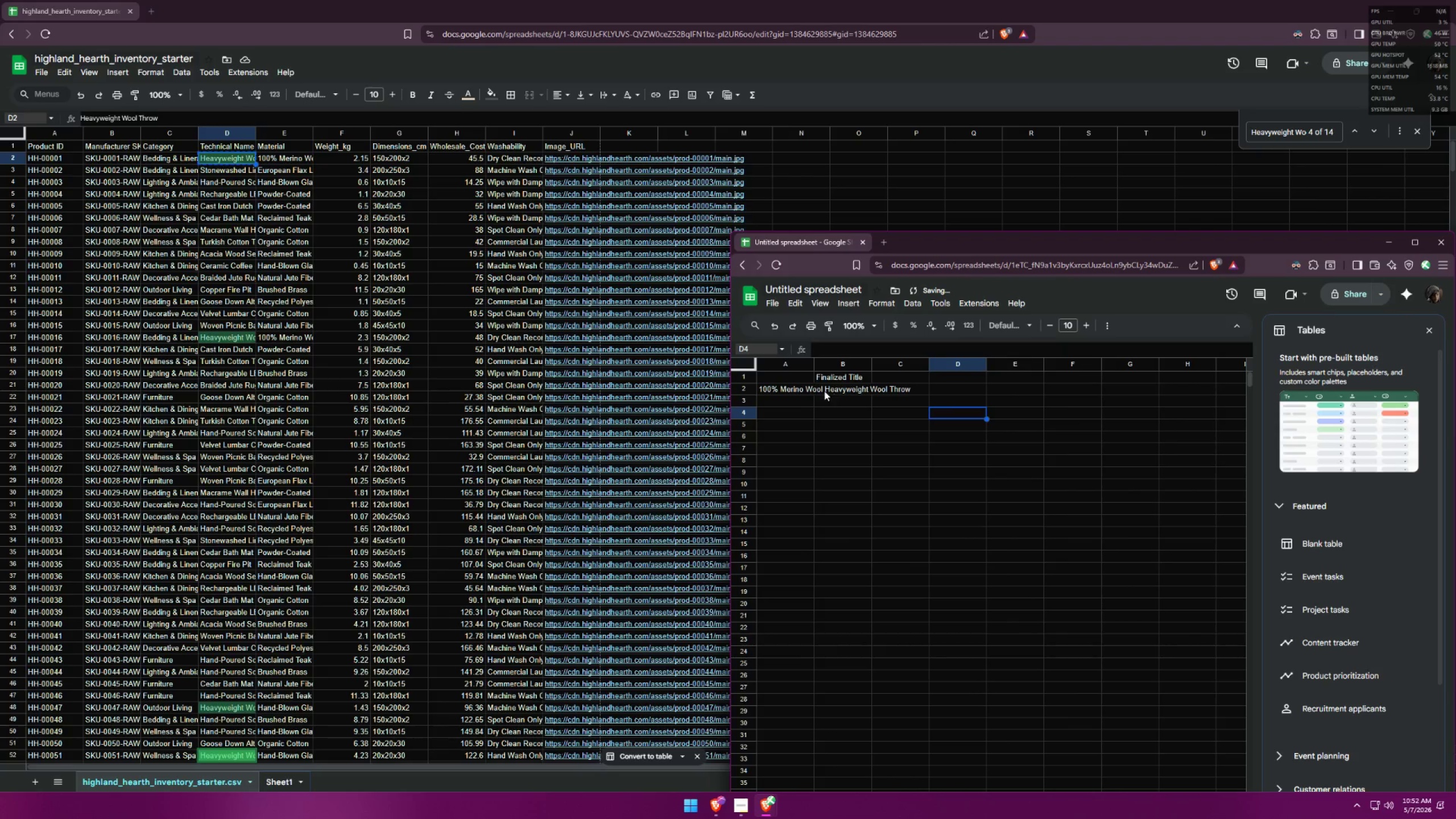 
left_click([781, 387])
 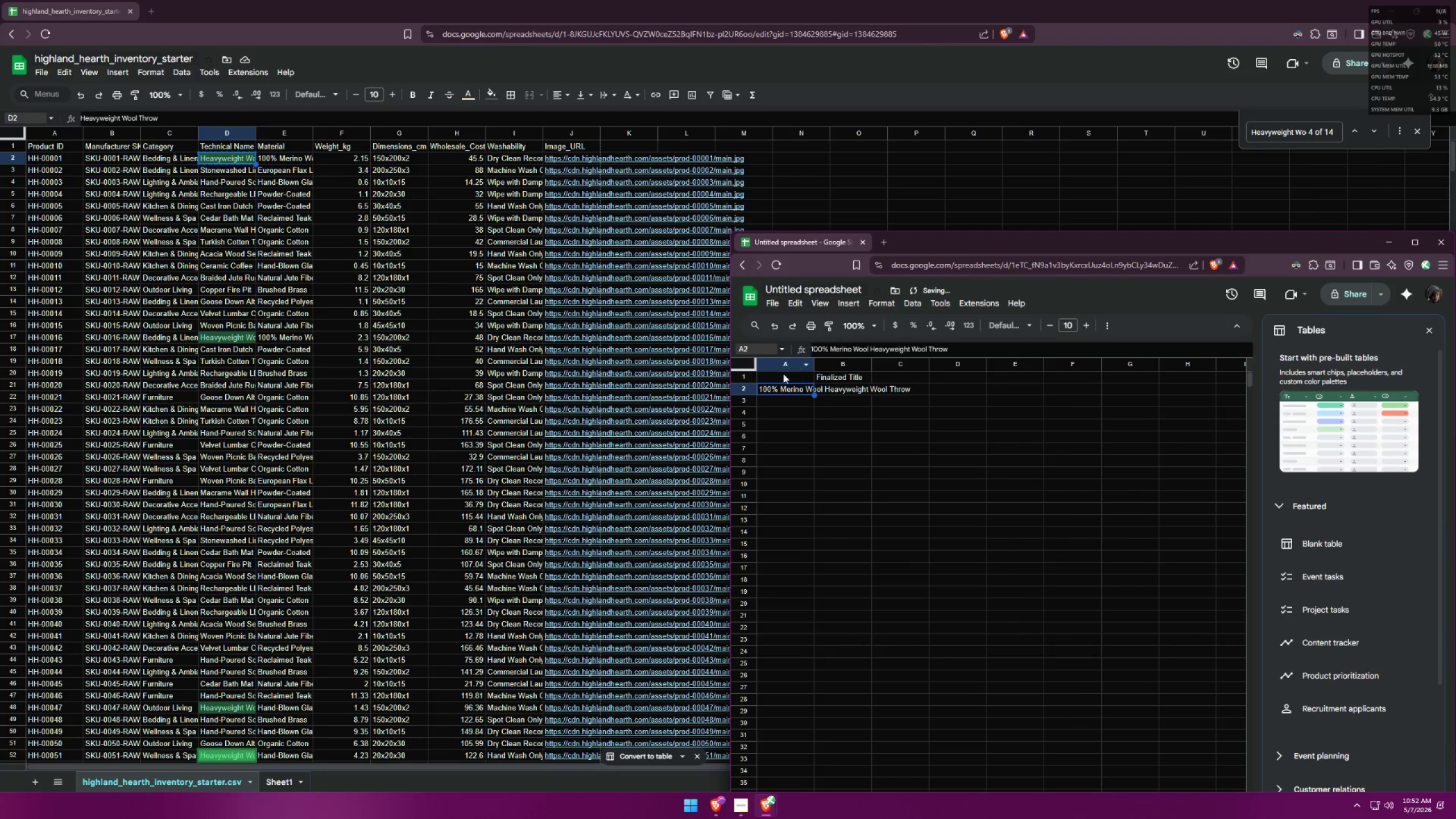 
left_click([783, 375])
 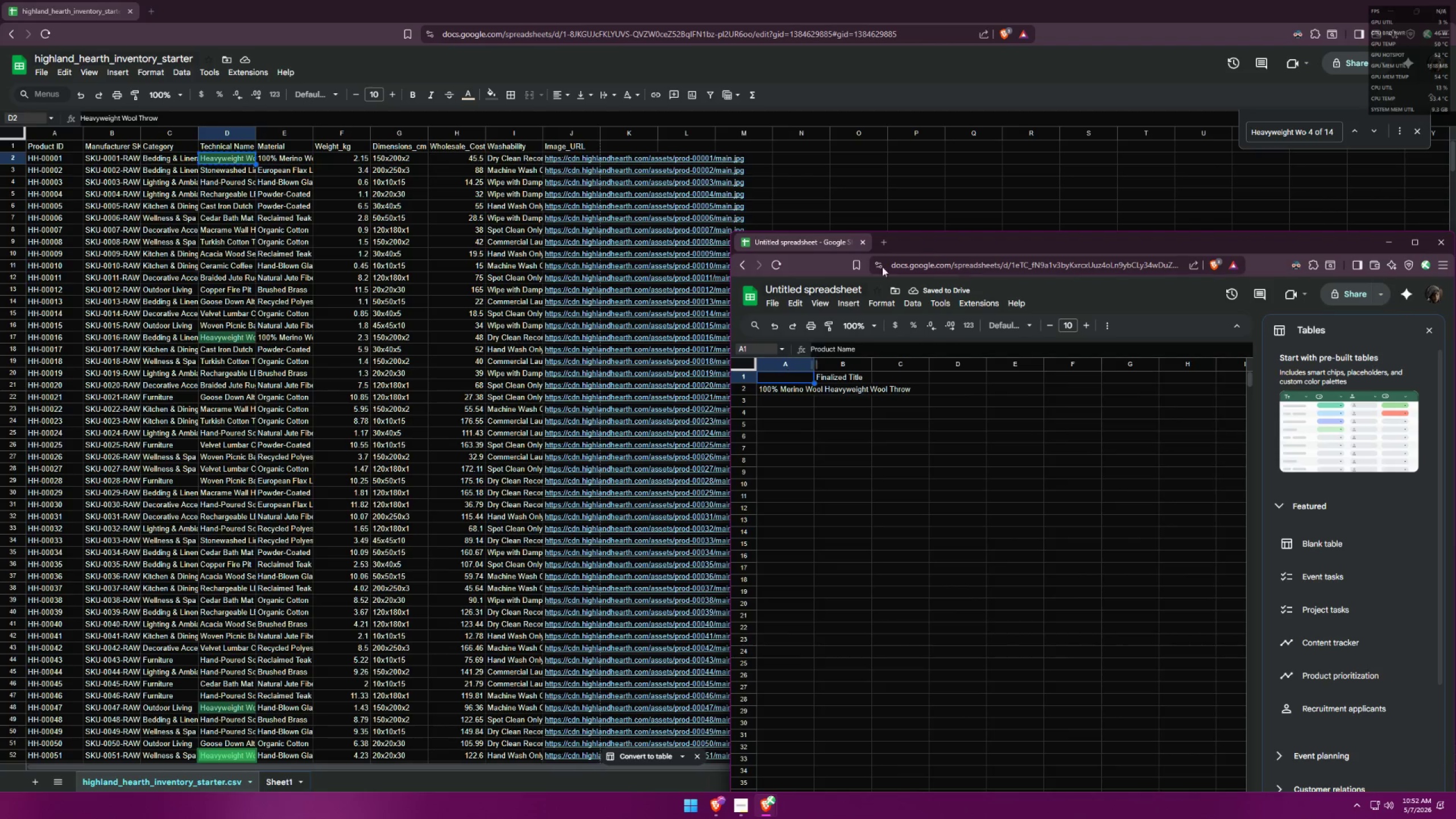 
left_click_drag(start_coordinate=[938, 241], to_coordinate=[684, 135])
 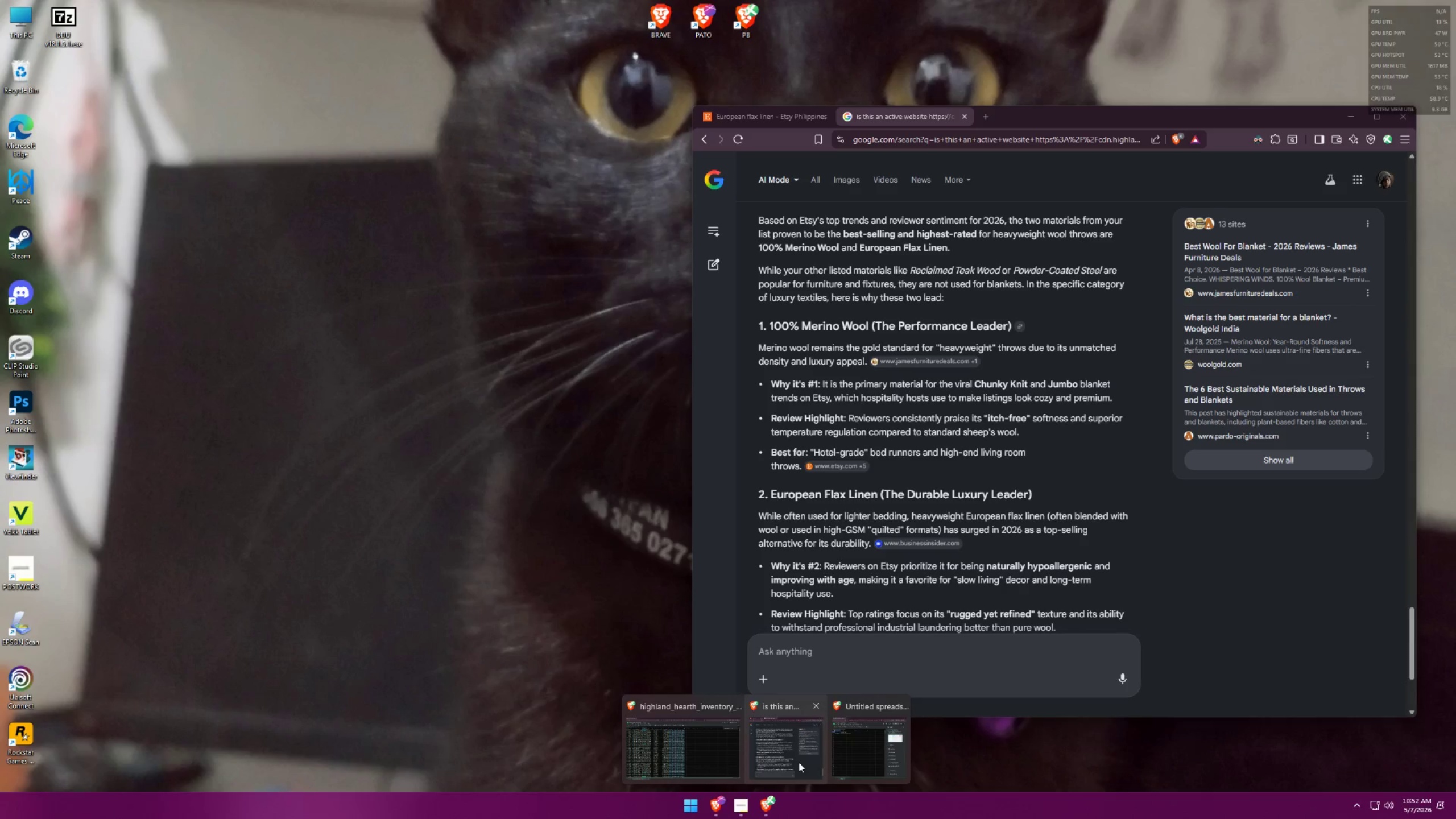 
double_click([841, 656])
 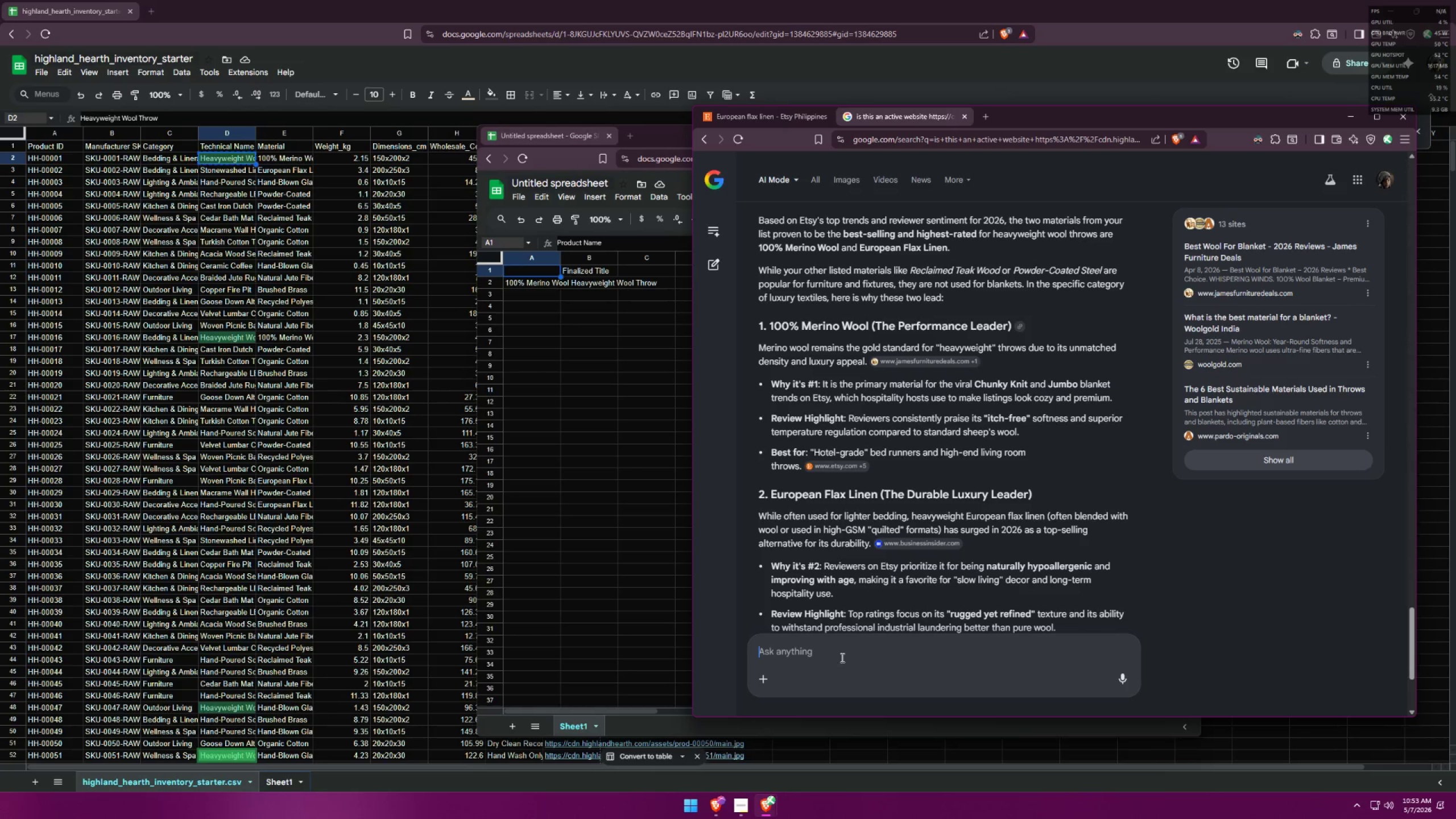 
type(best alternative for )
 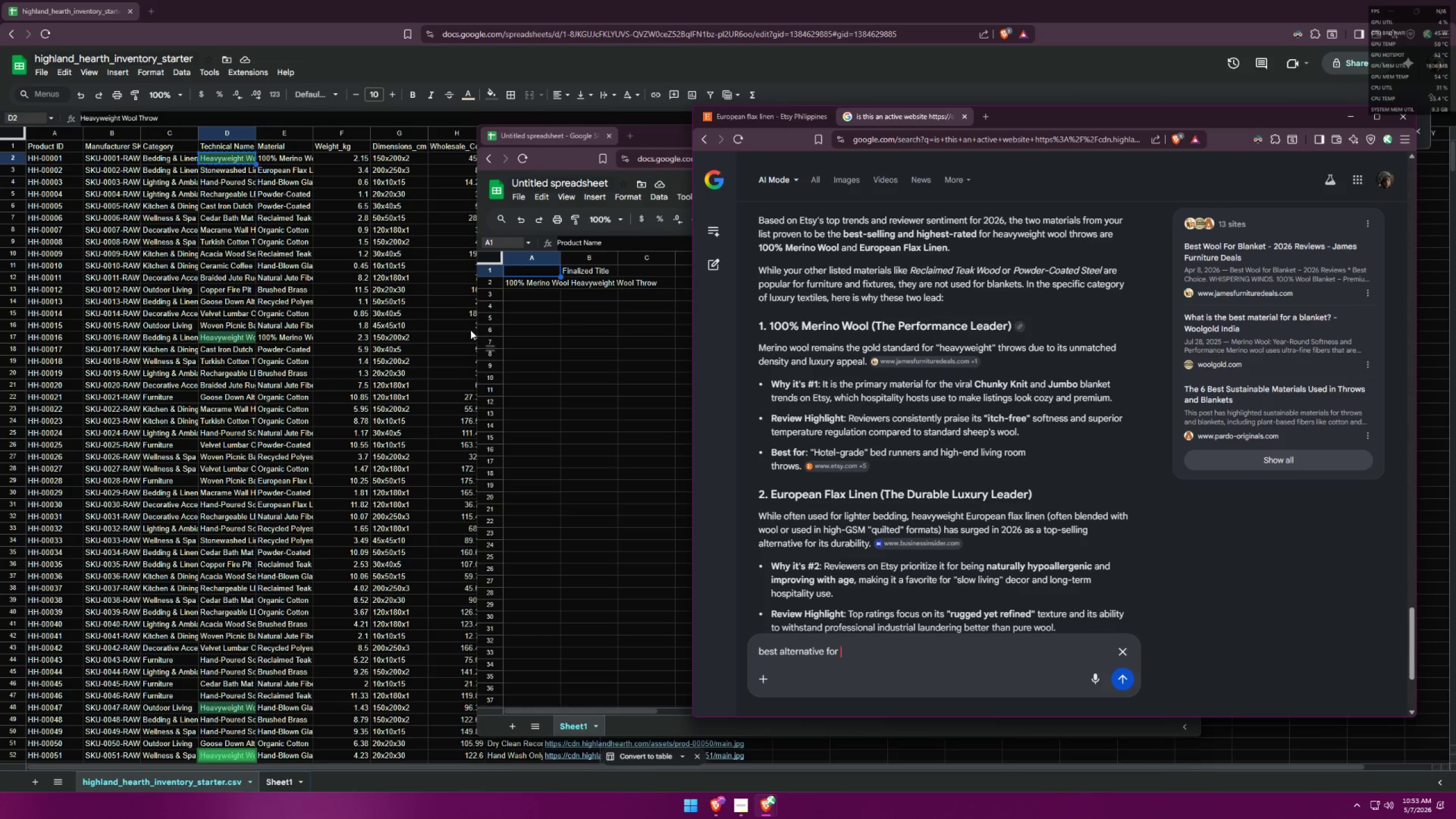 
left_click([528, 284])
 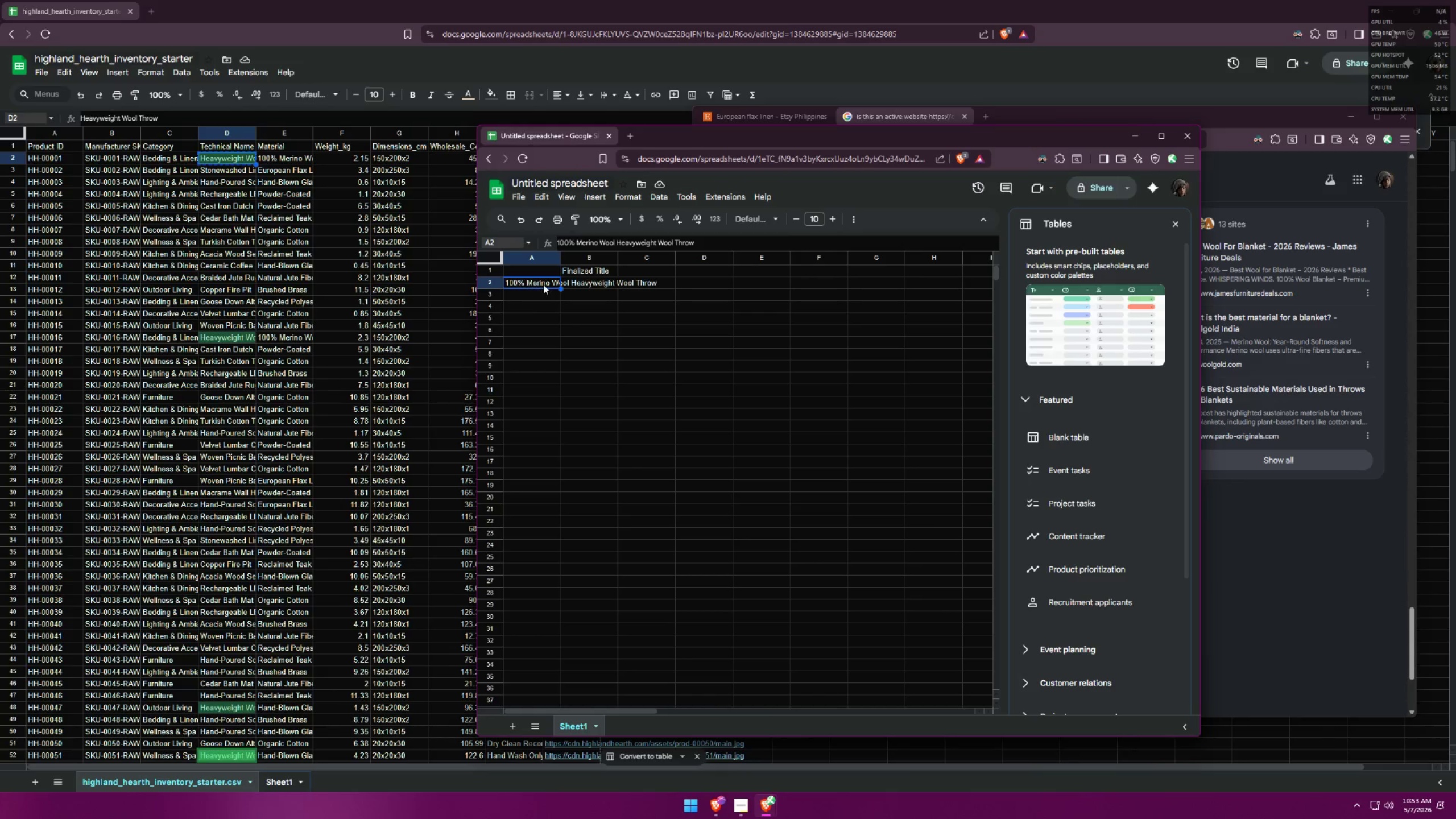 
key(Control+ControlLeft)
 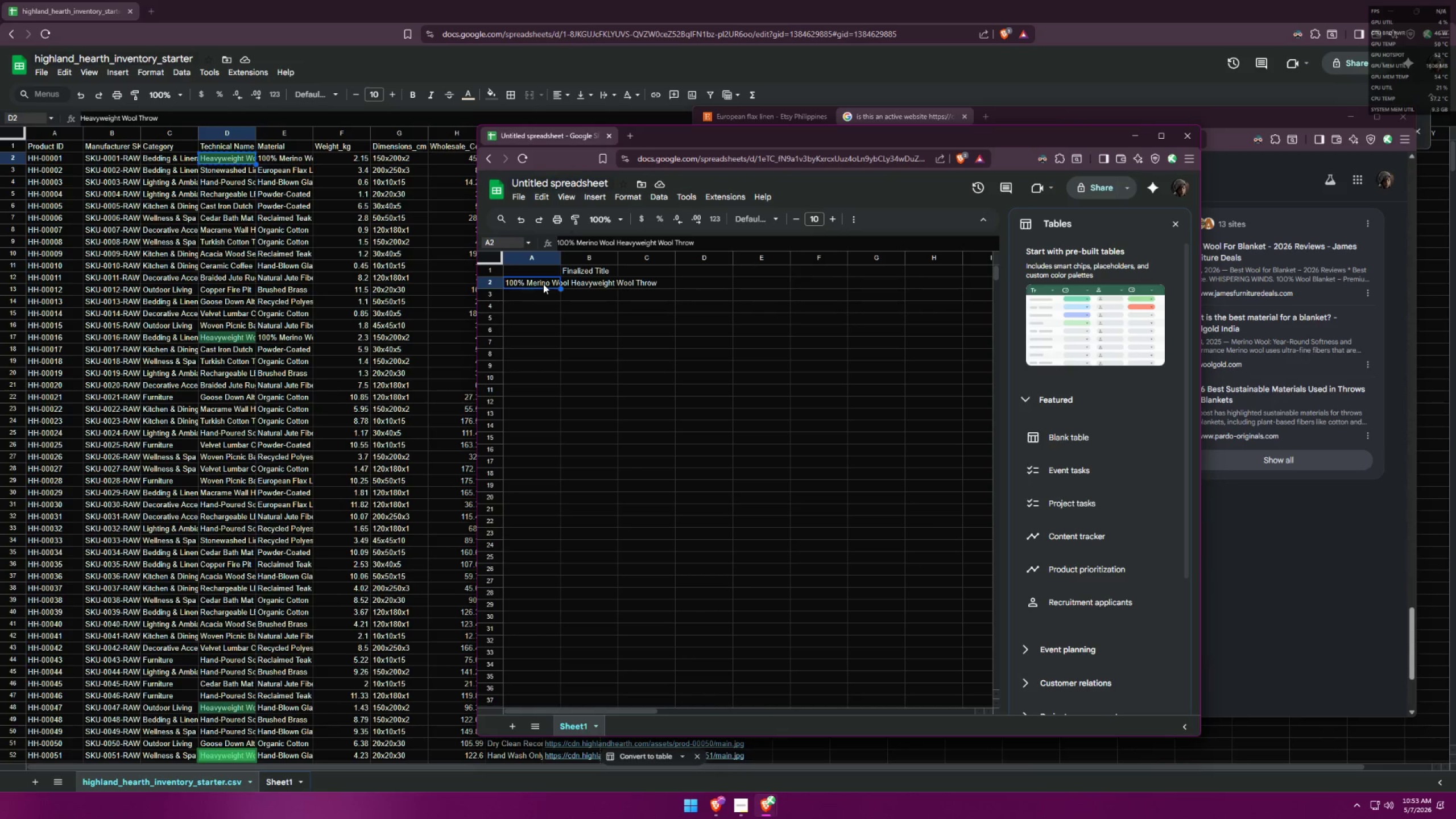 
key(Control+C)
 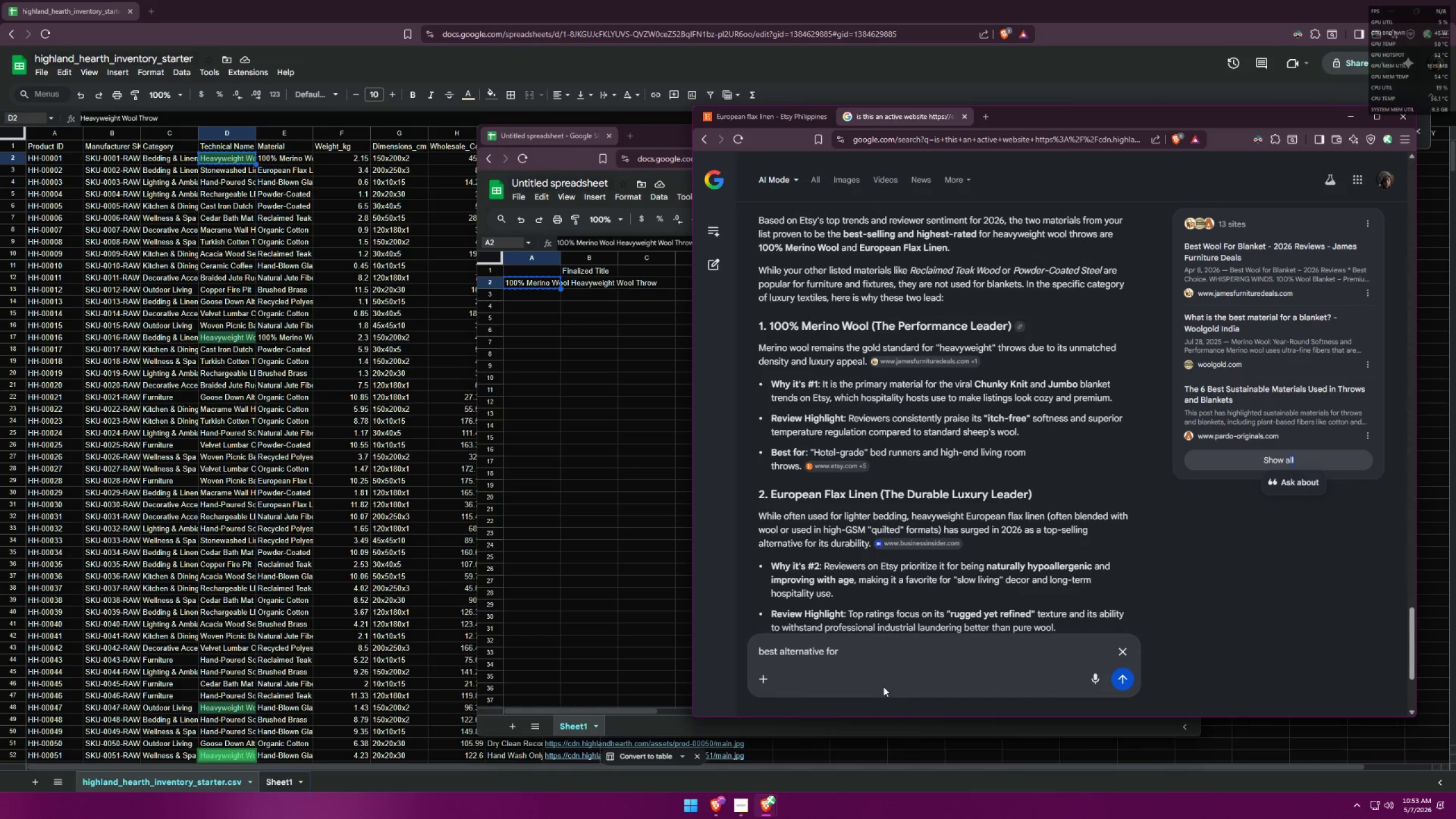 
key(Control+ControlLeft)
 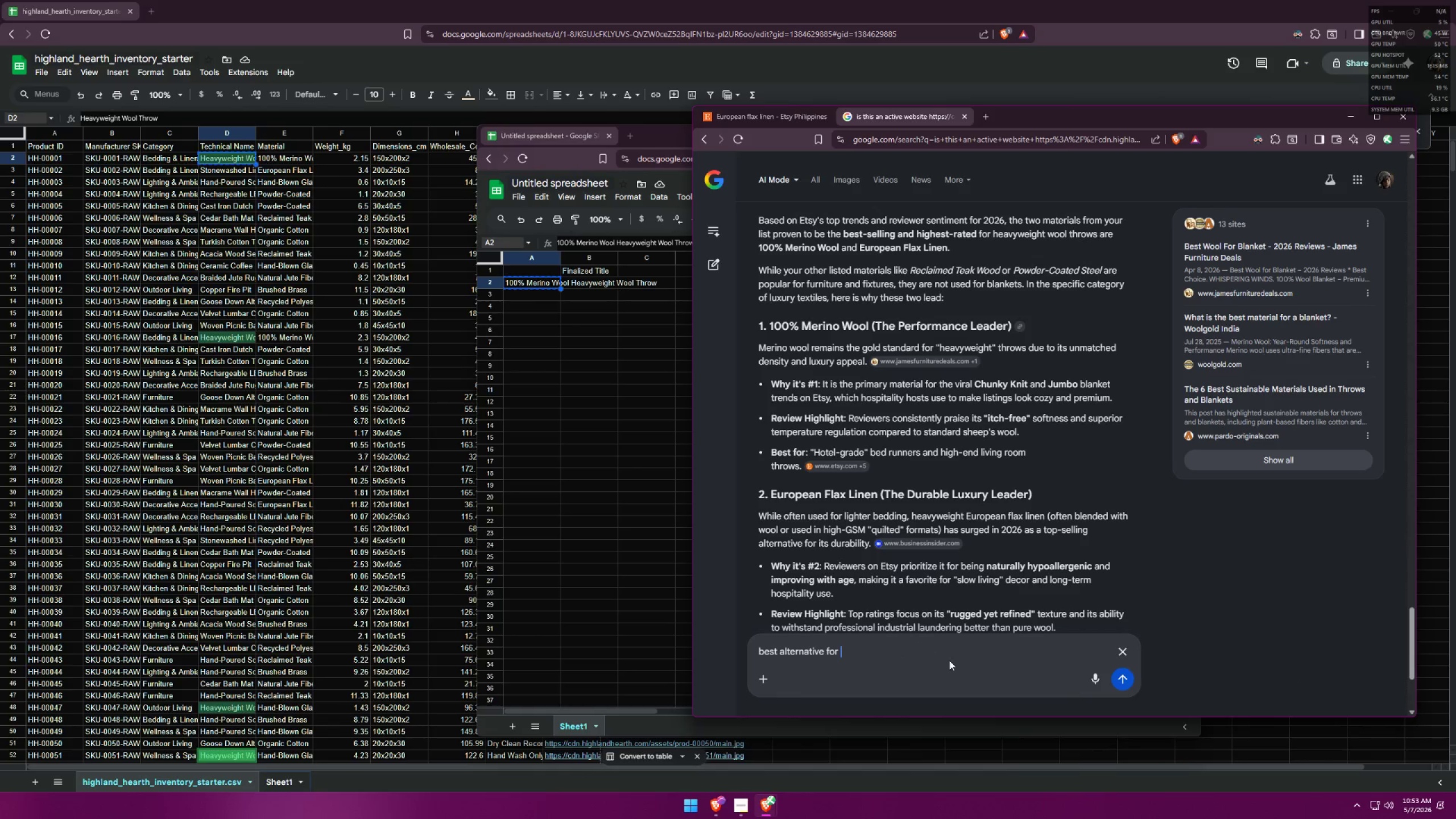 
key(Control+ControlLeft)
 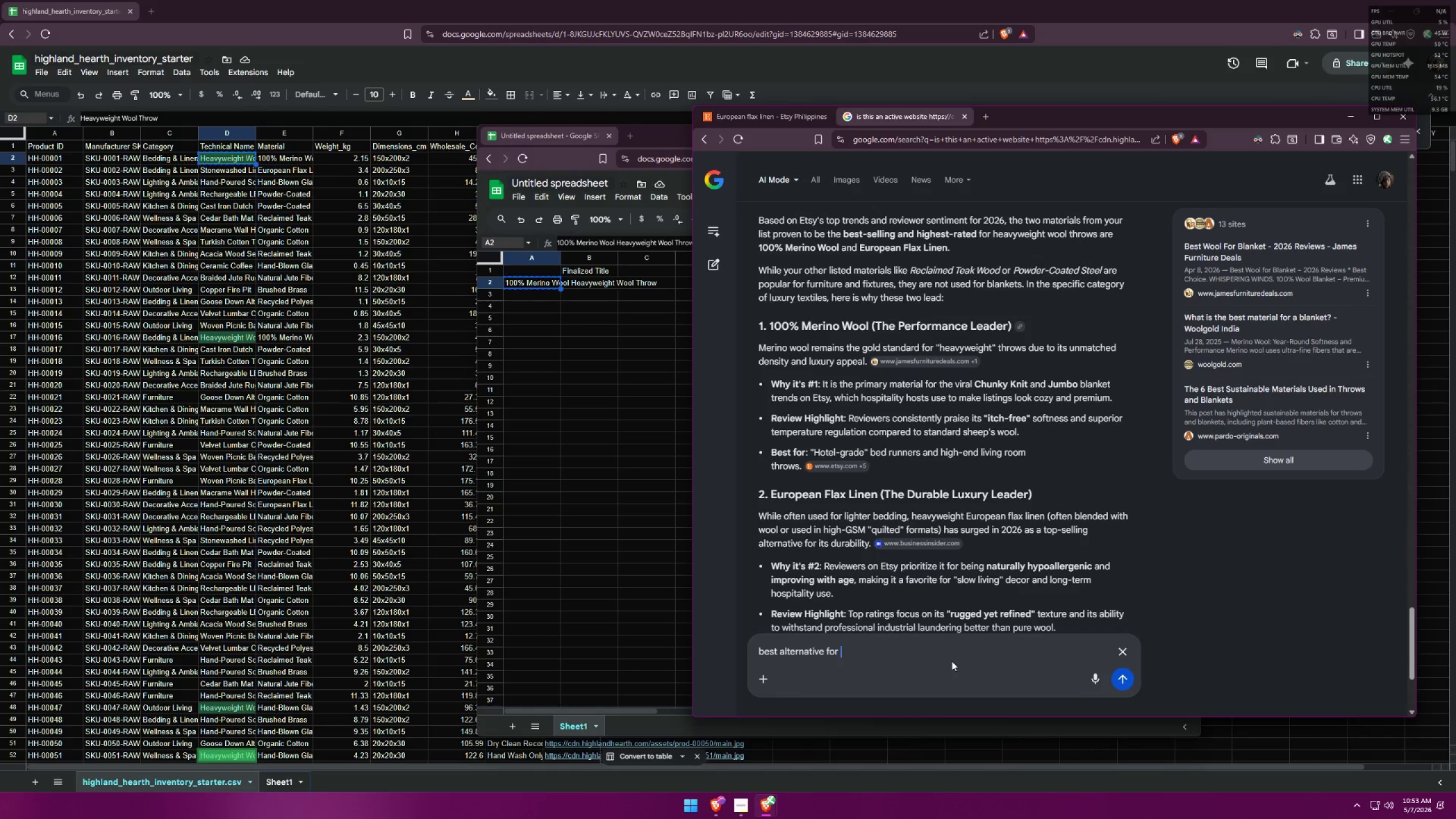 
key(Control+V)
 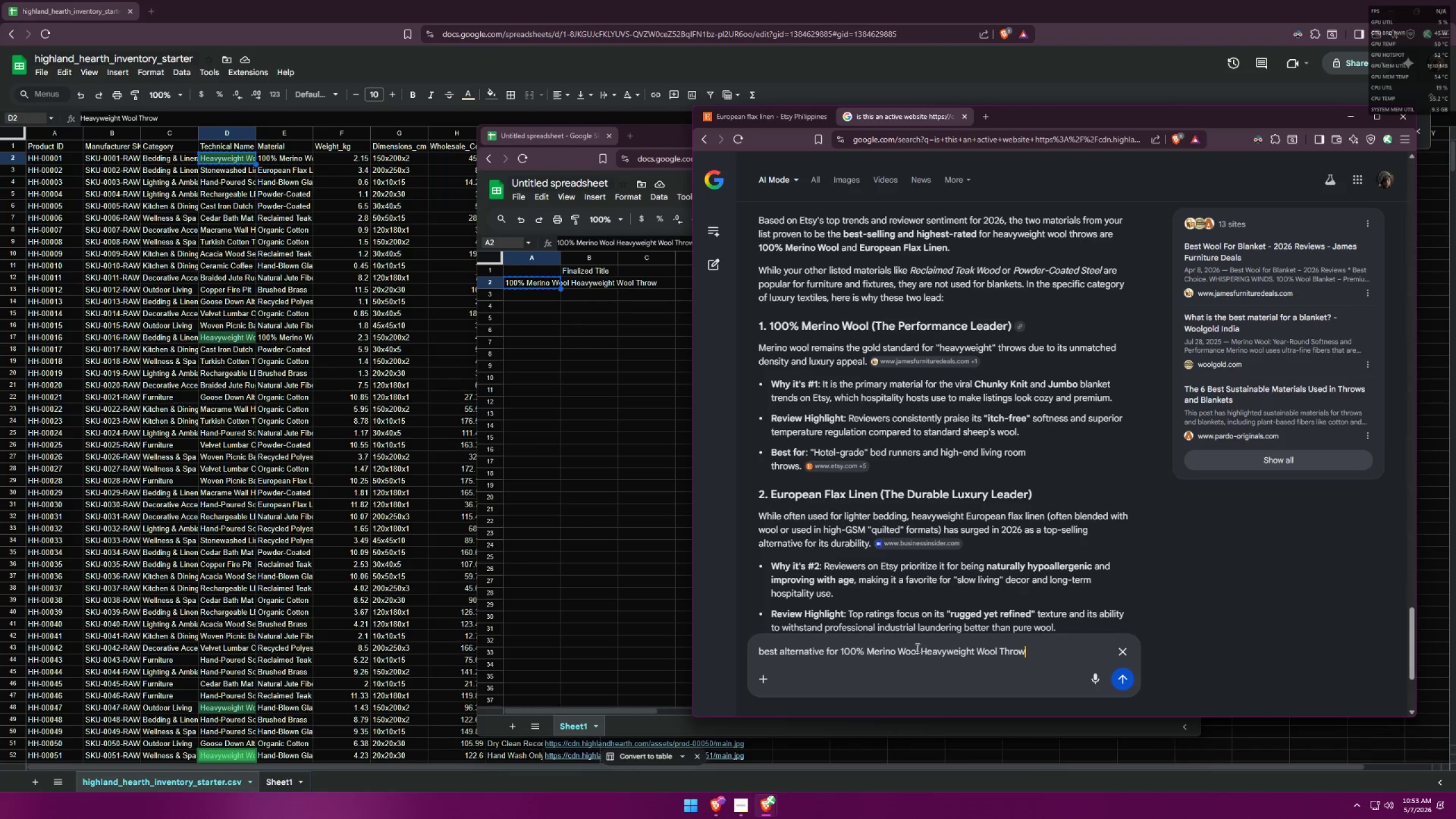 
left_click_drag(start_coordinate=[920, 648], to_coordinate=[835, 642])
 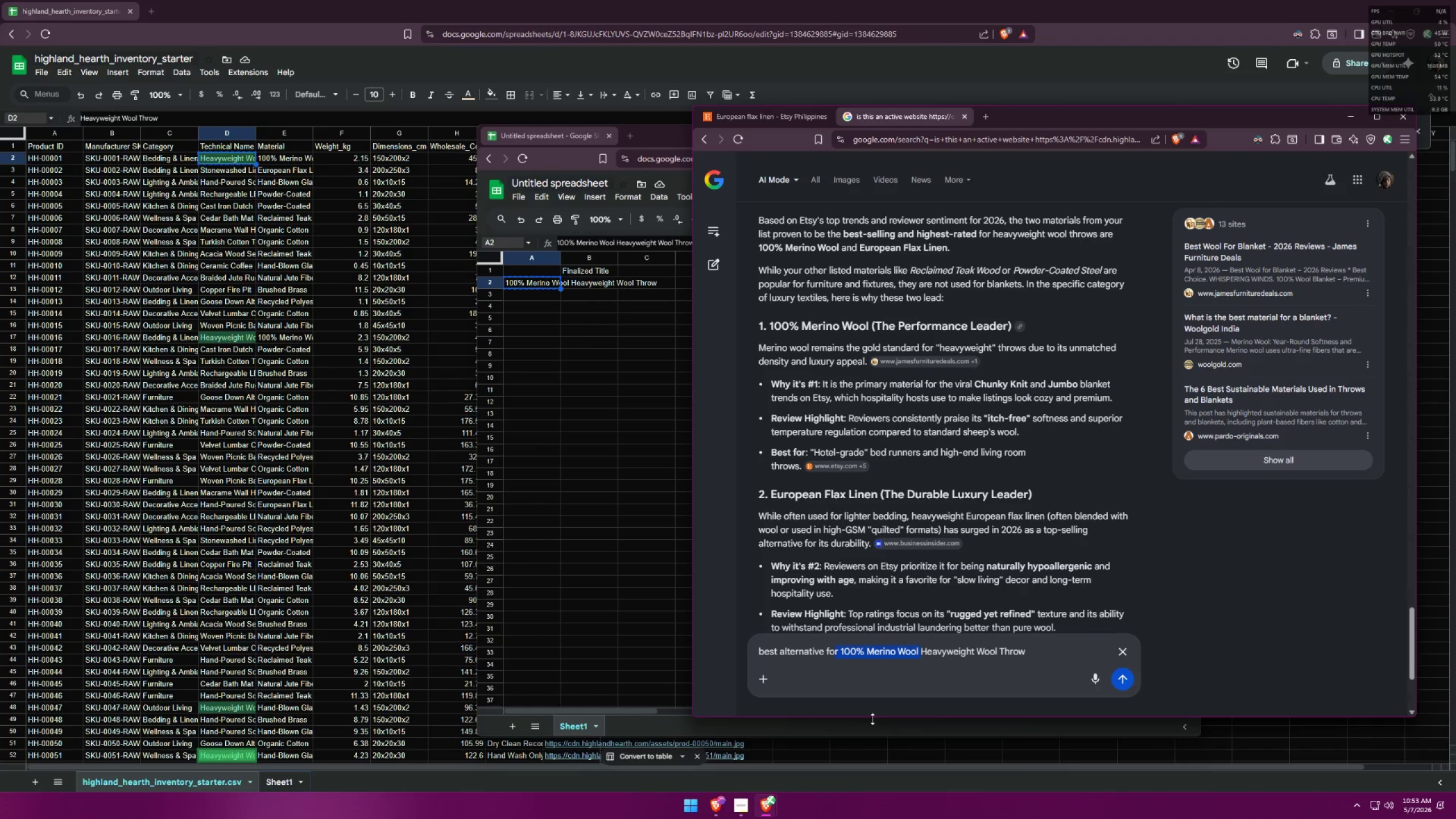 
key(Backspace)
 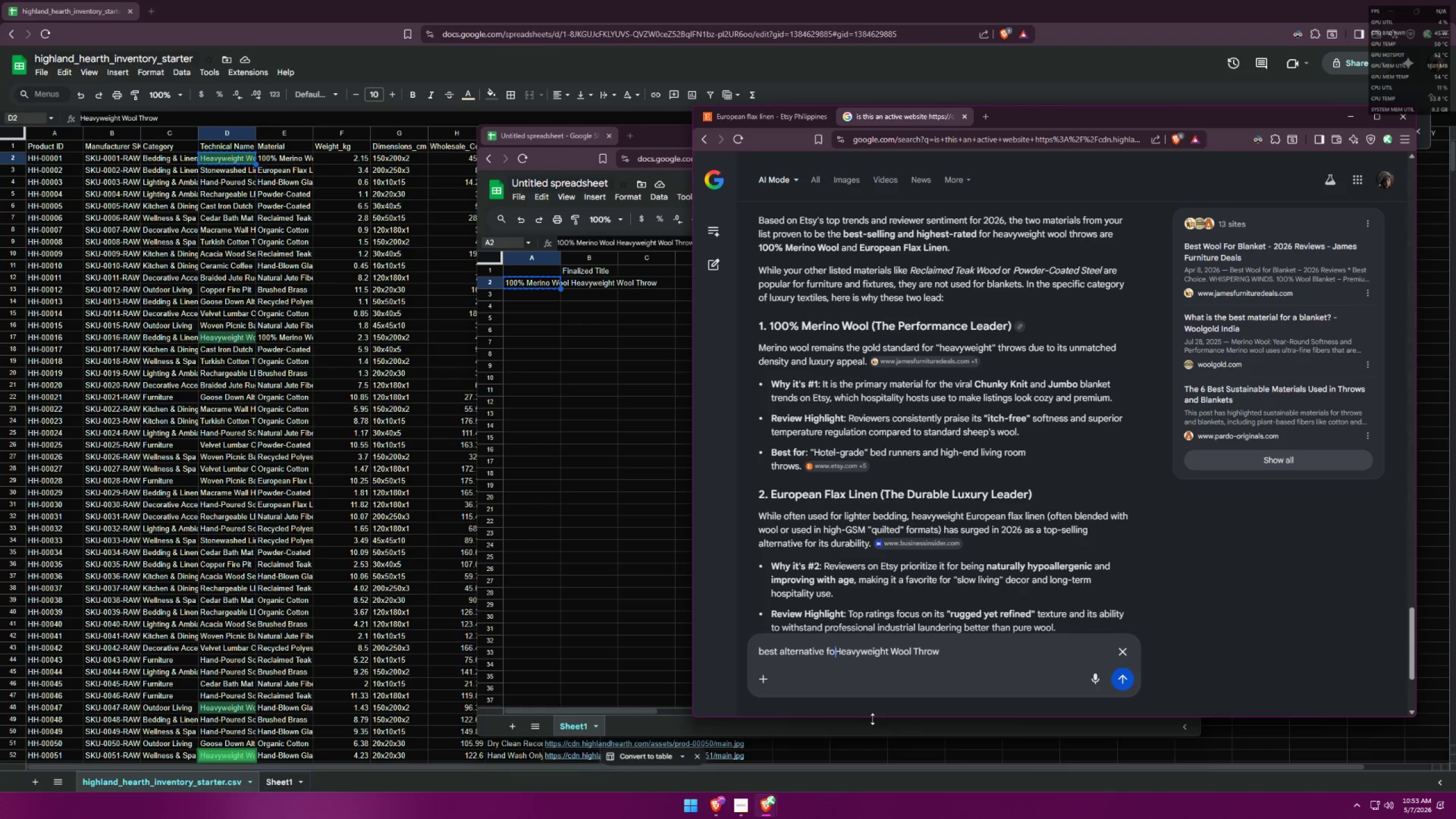 
key(R)
 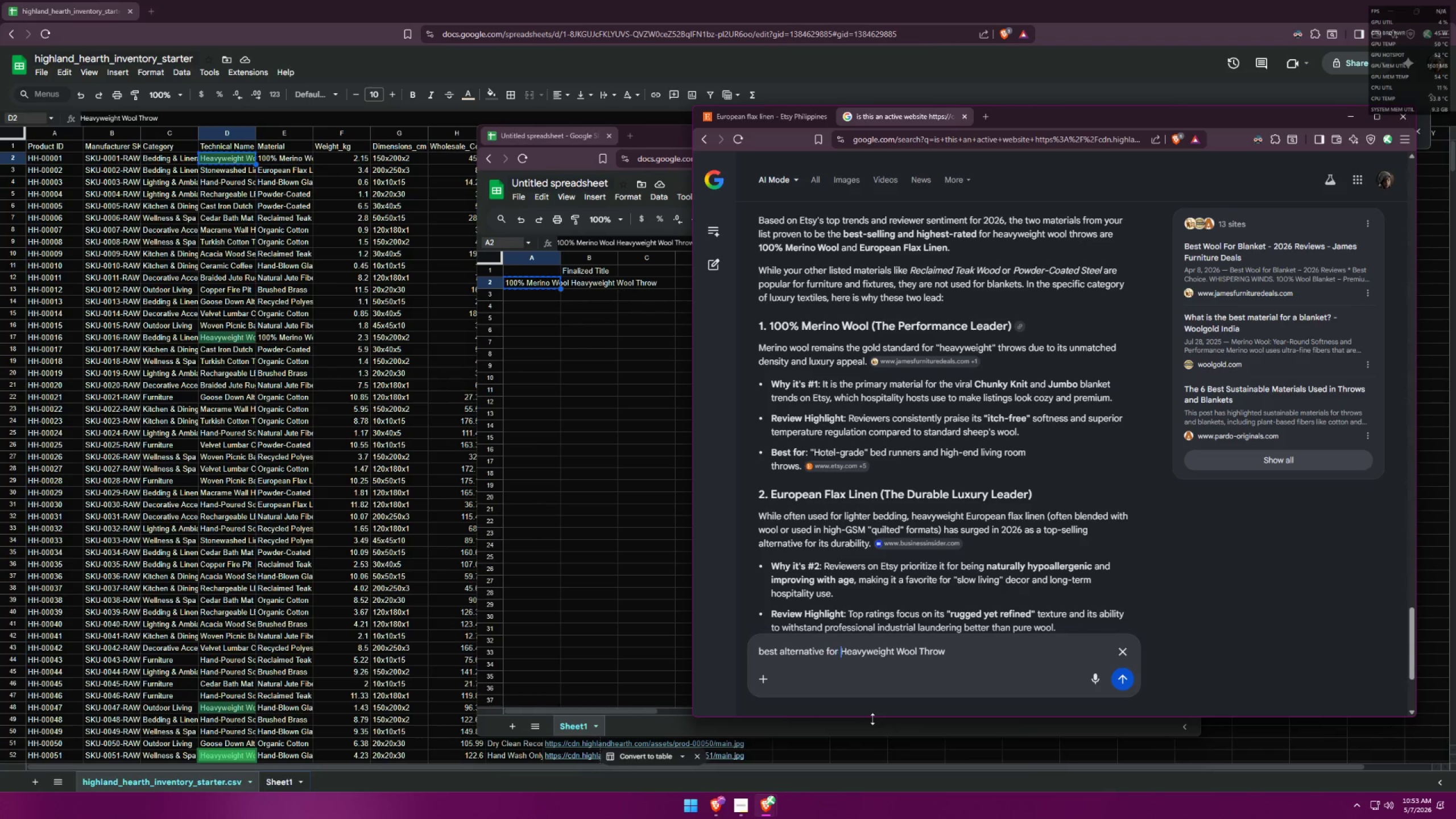 
key(Space)
 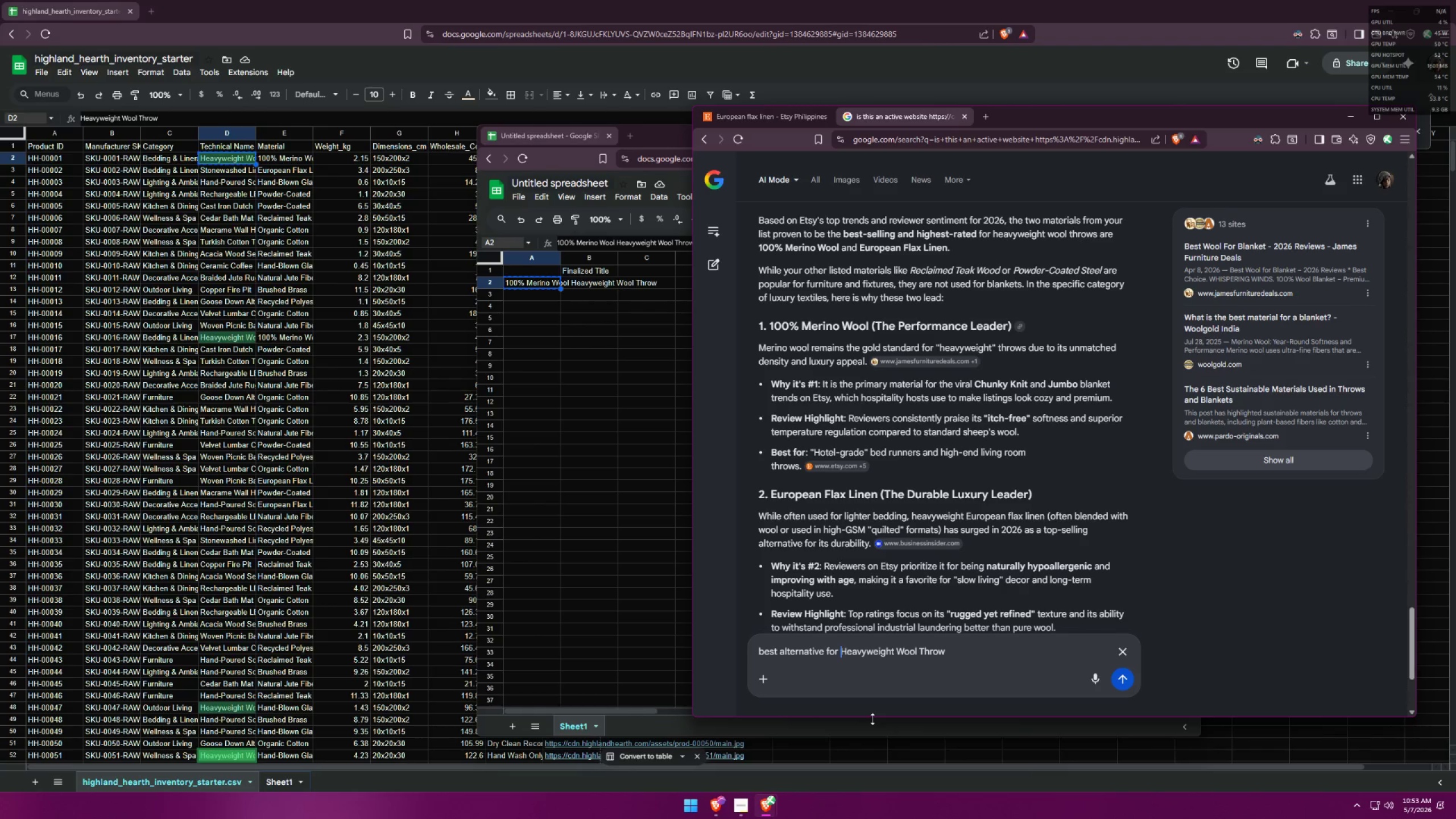 
key(Shift+ShiftLeft)
 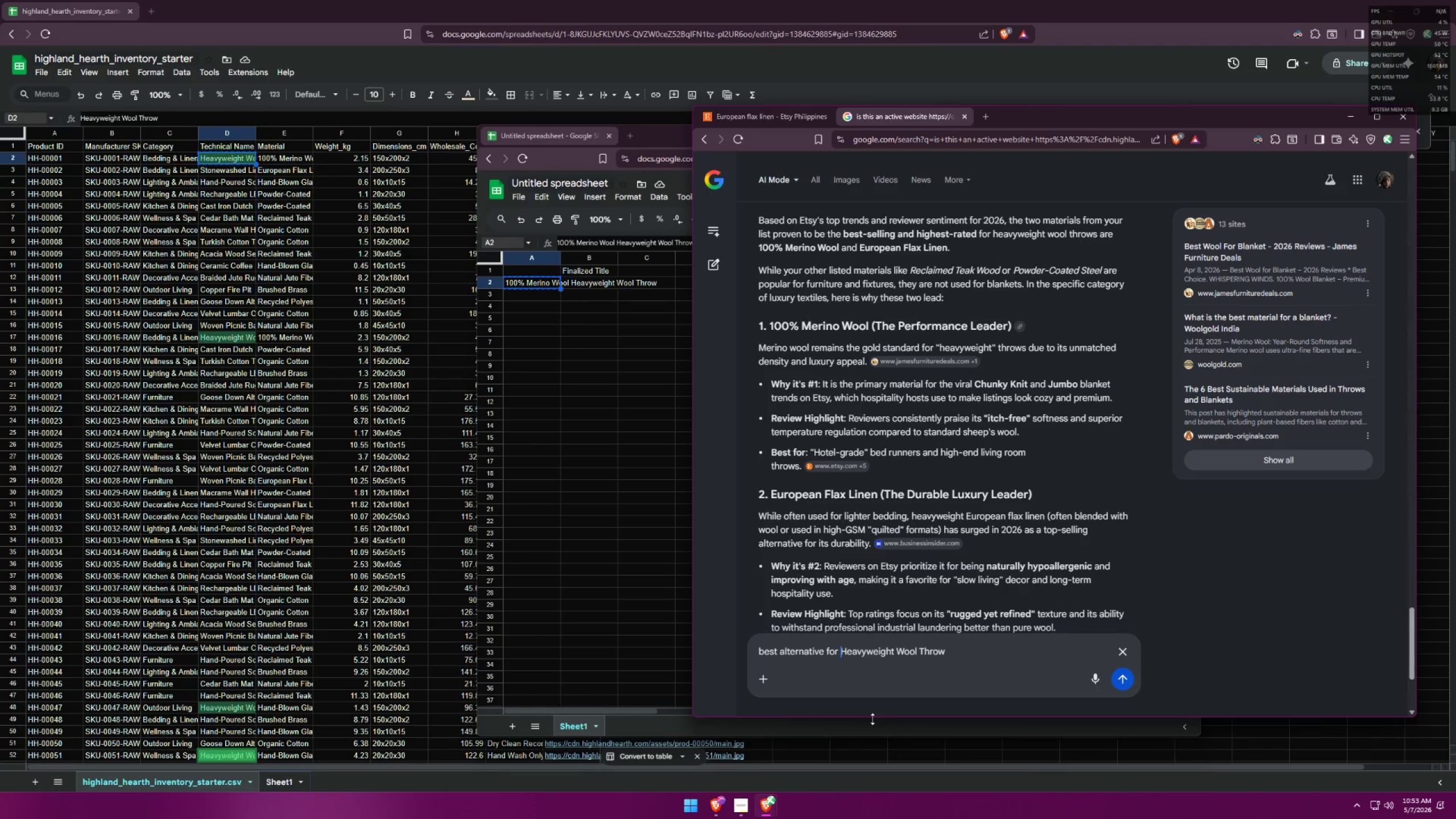 
key(Shift+Quote)
 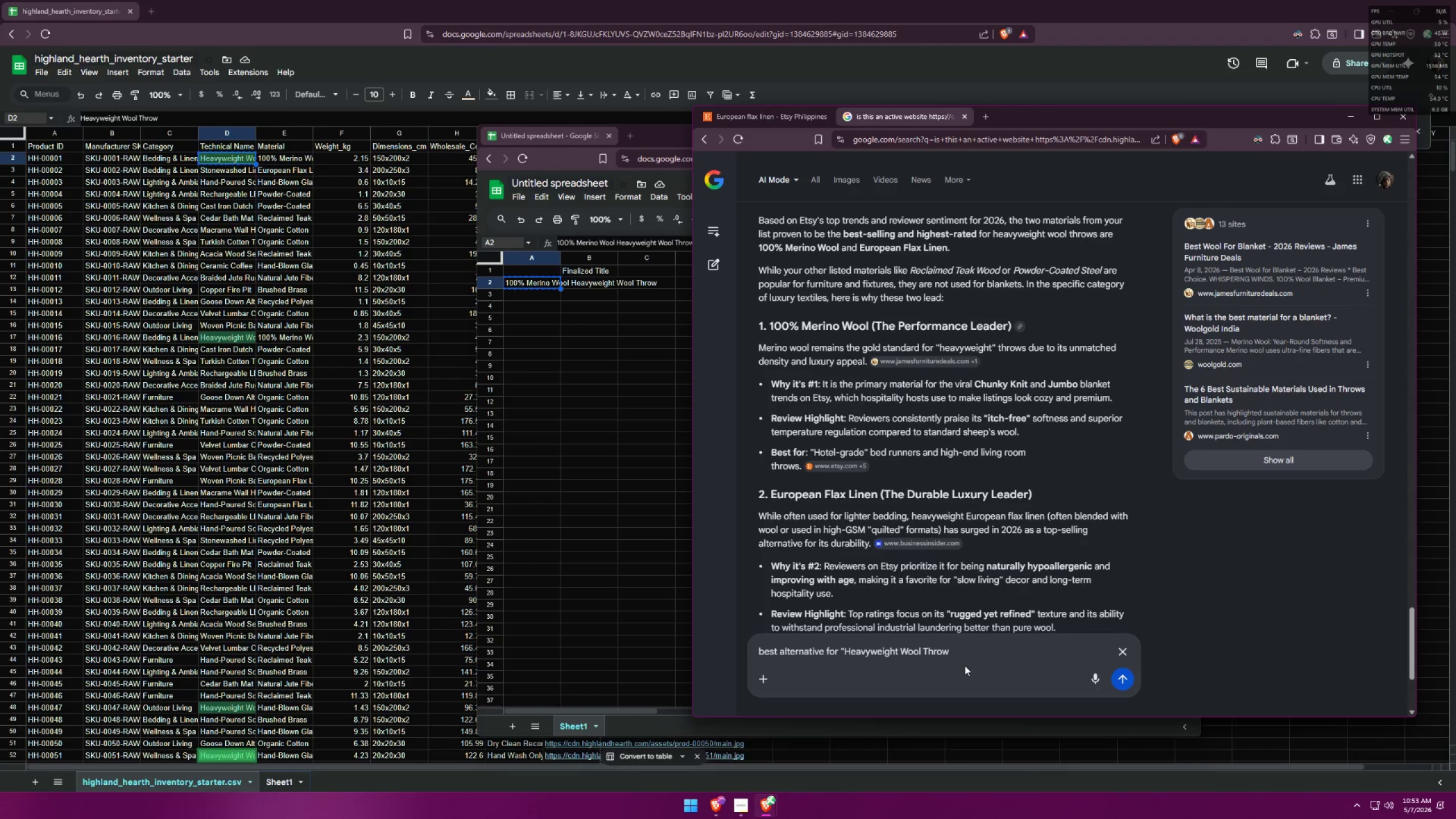 
left_click([959, 646])
 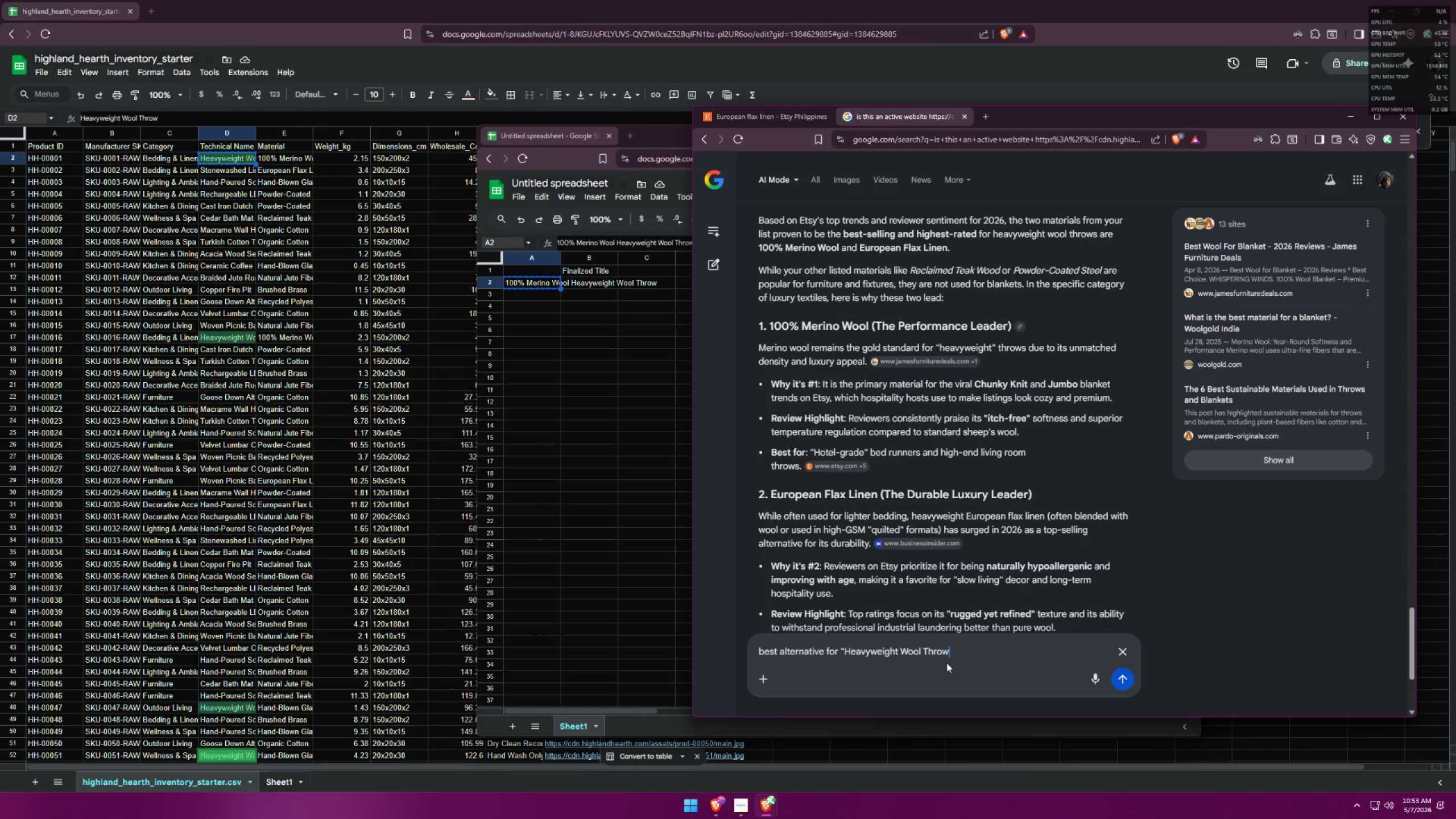 
type(" title f)
key(Backspace)
type(optimized for ETSY SEO)
 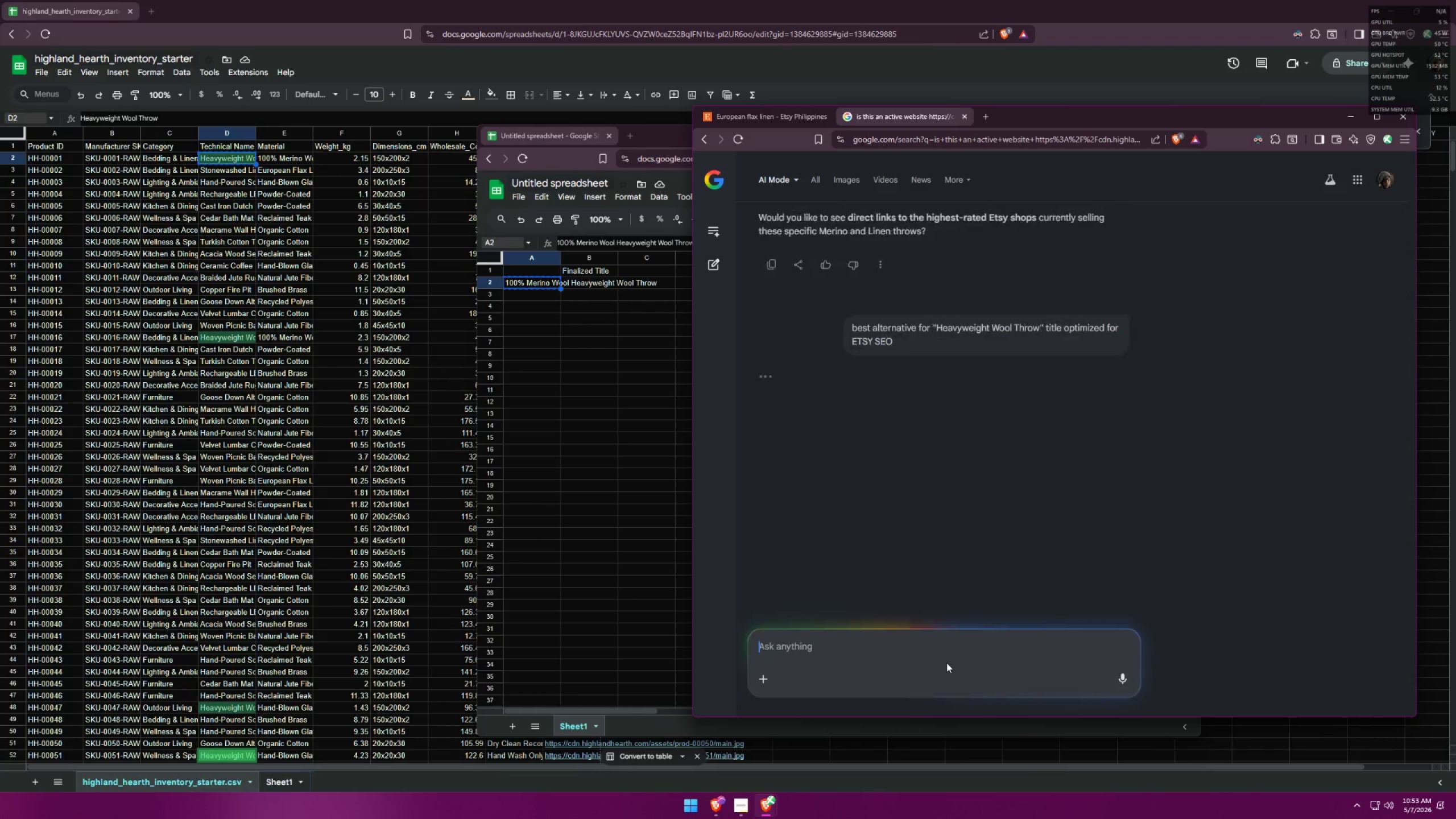 
 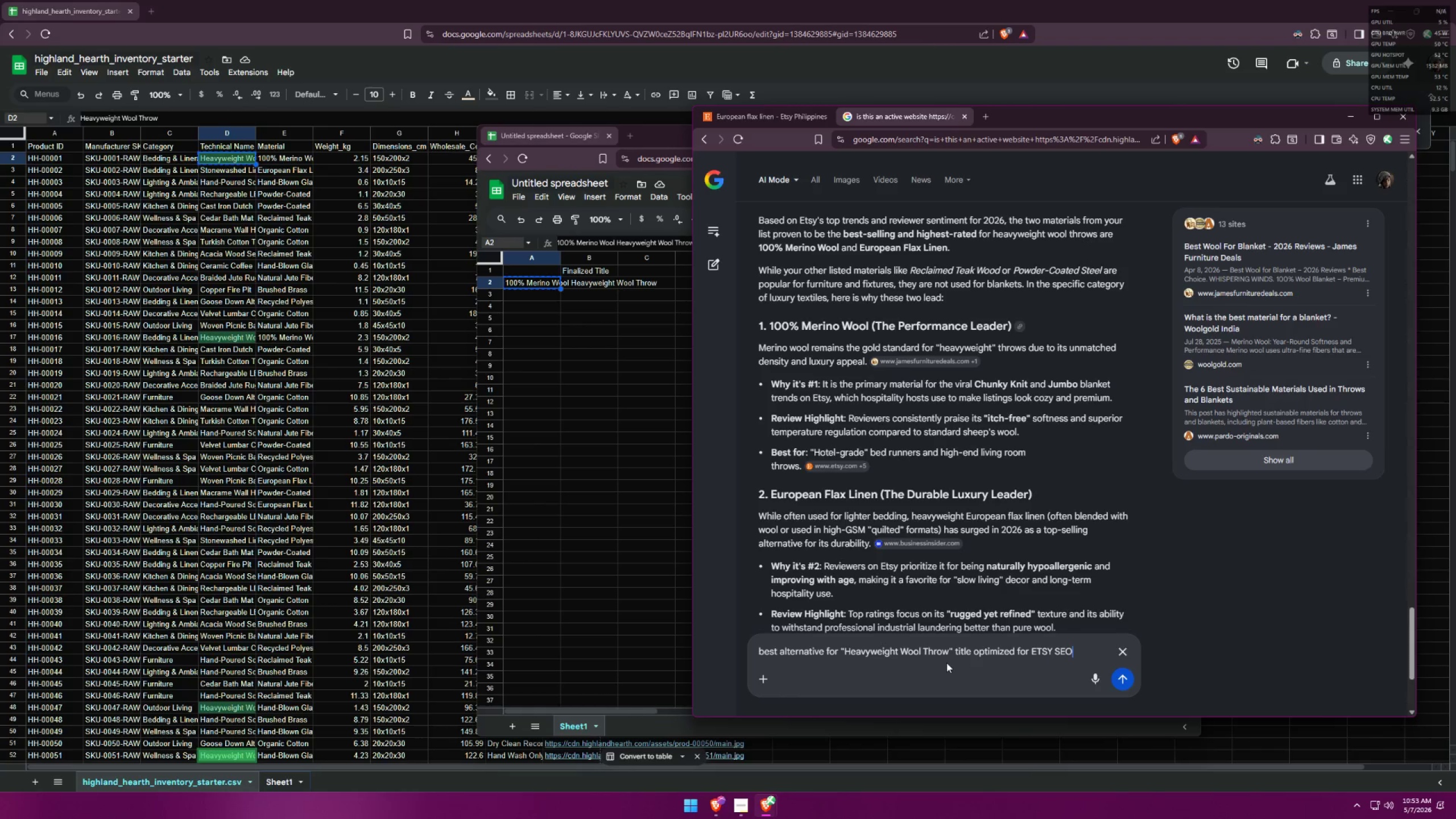 
key(Enter)
 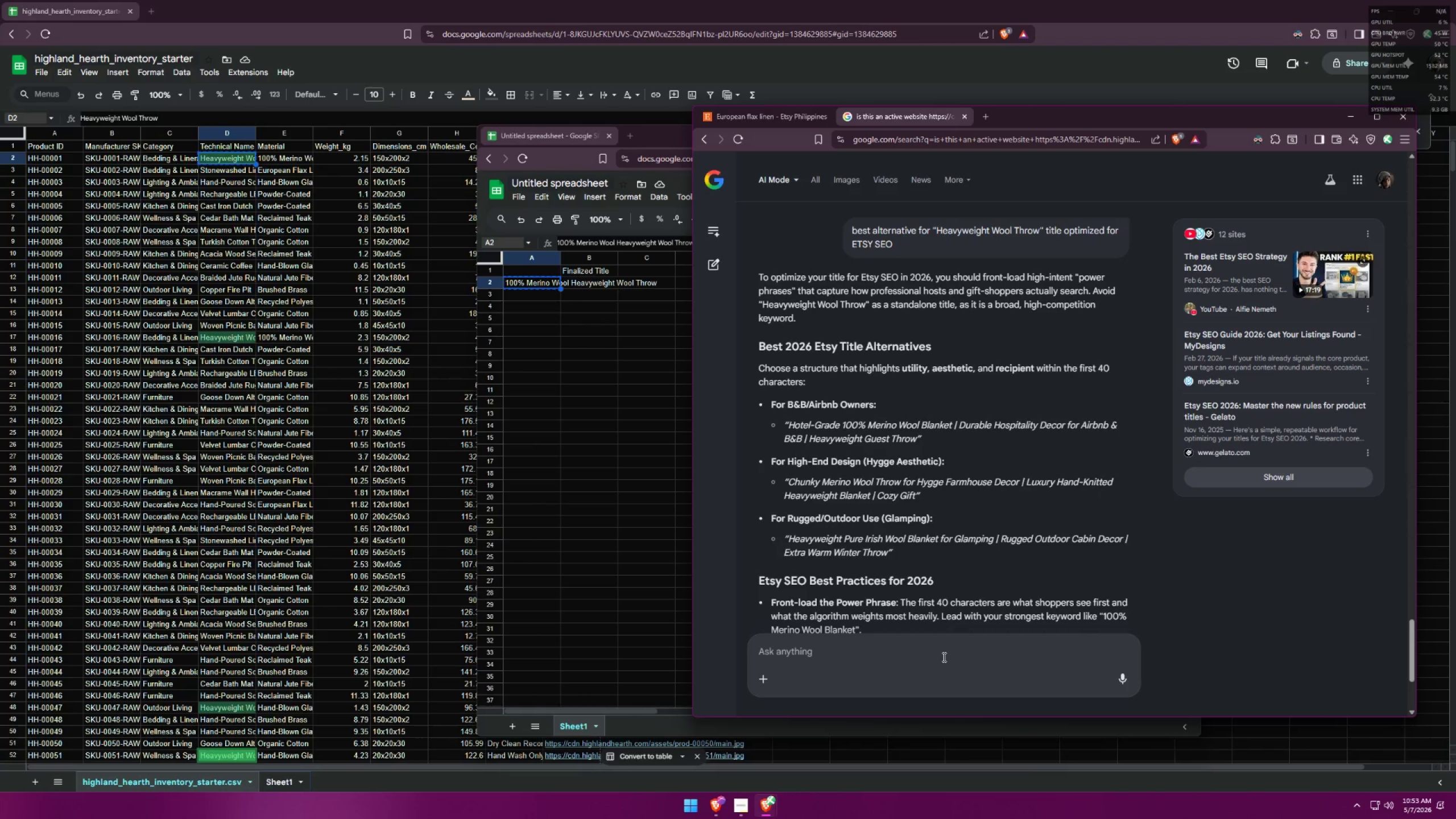 
wait(25.5)
 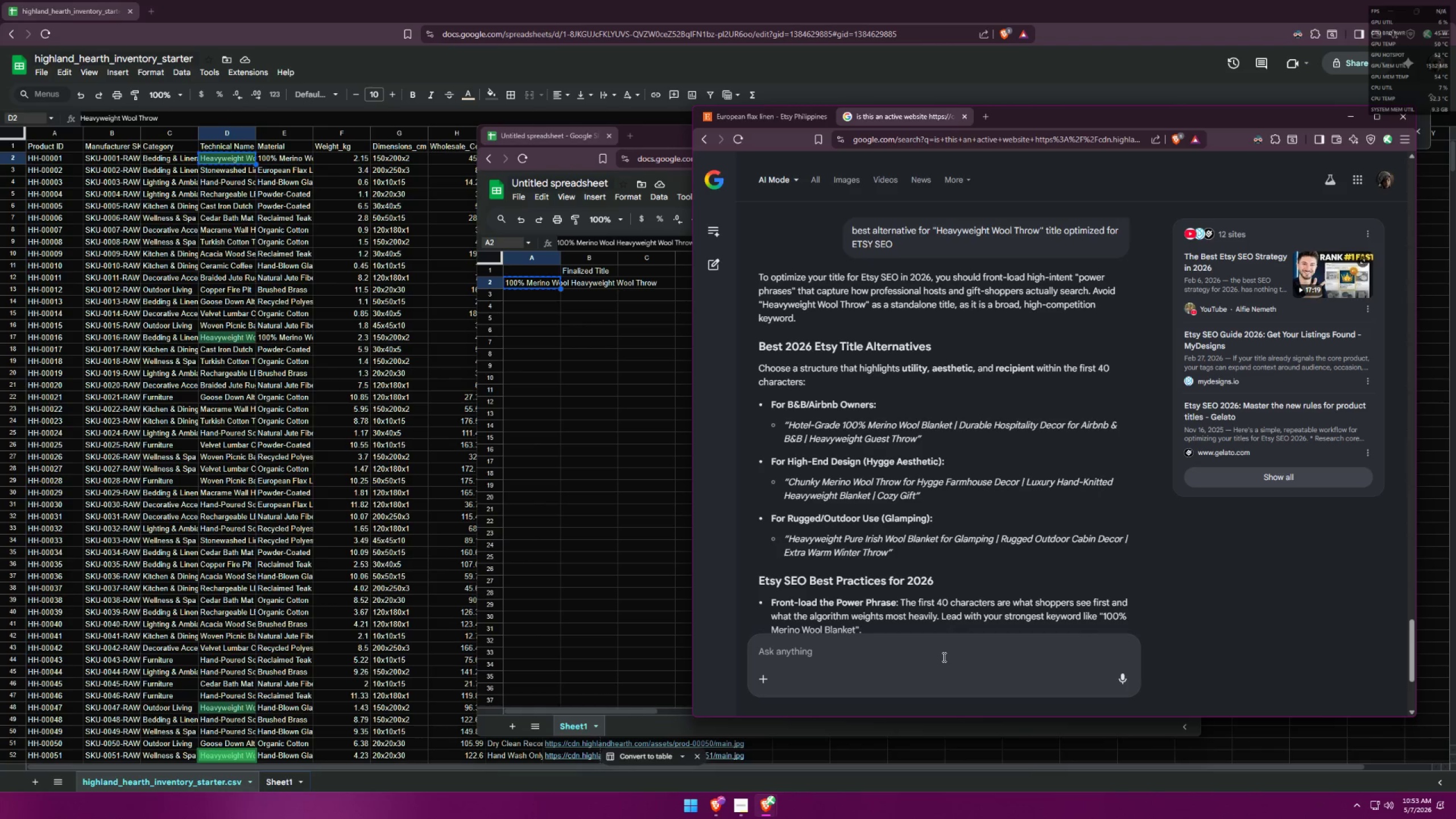 
left_click([941, 657])
 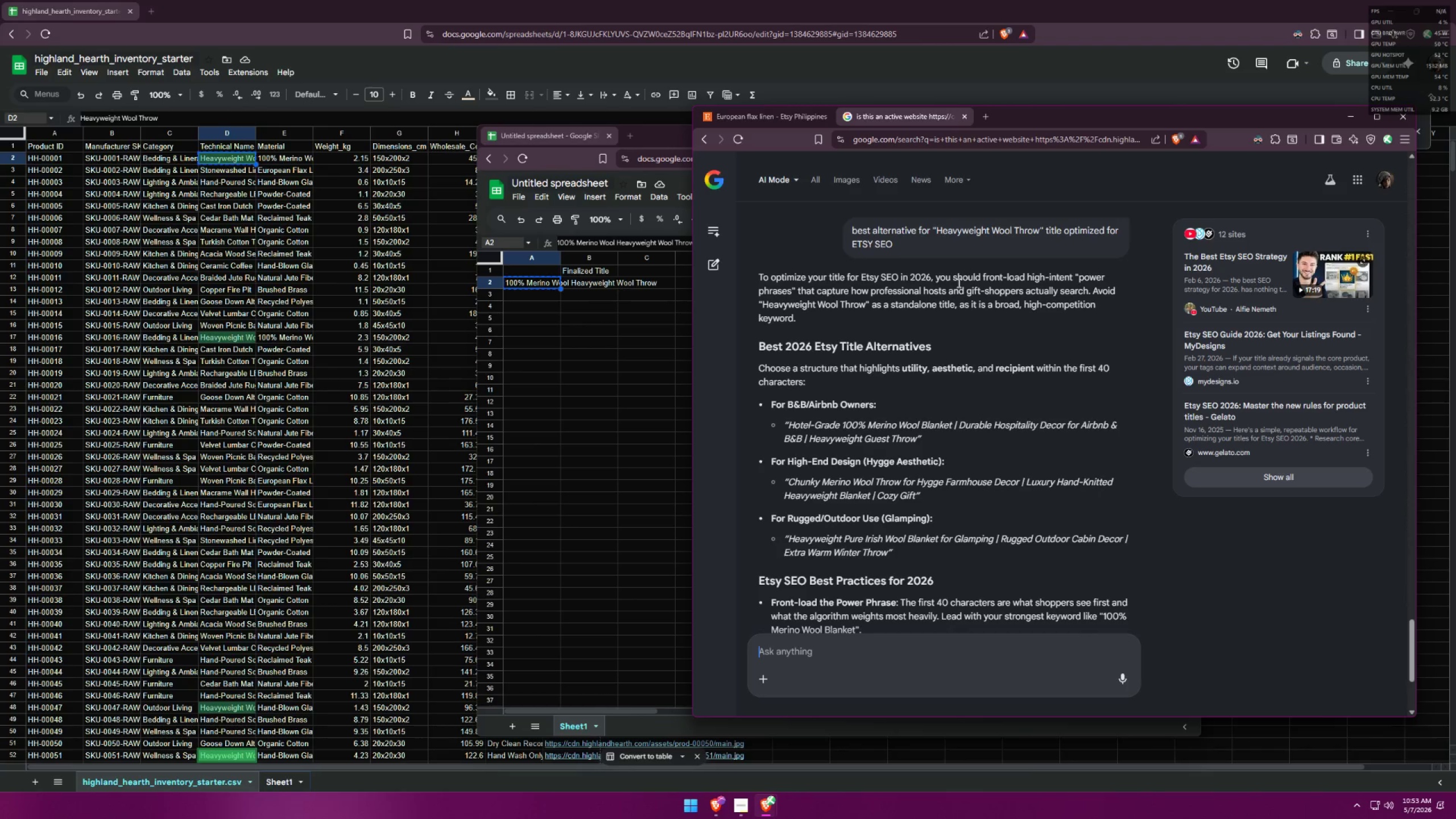 
wait(14.86)
 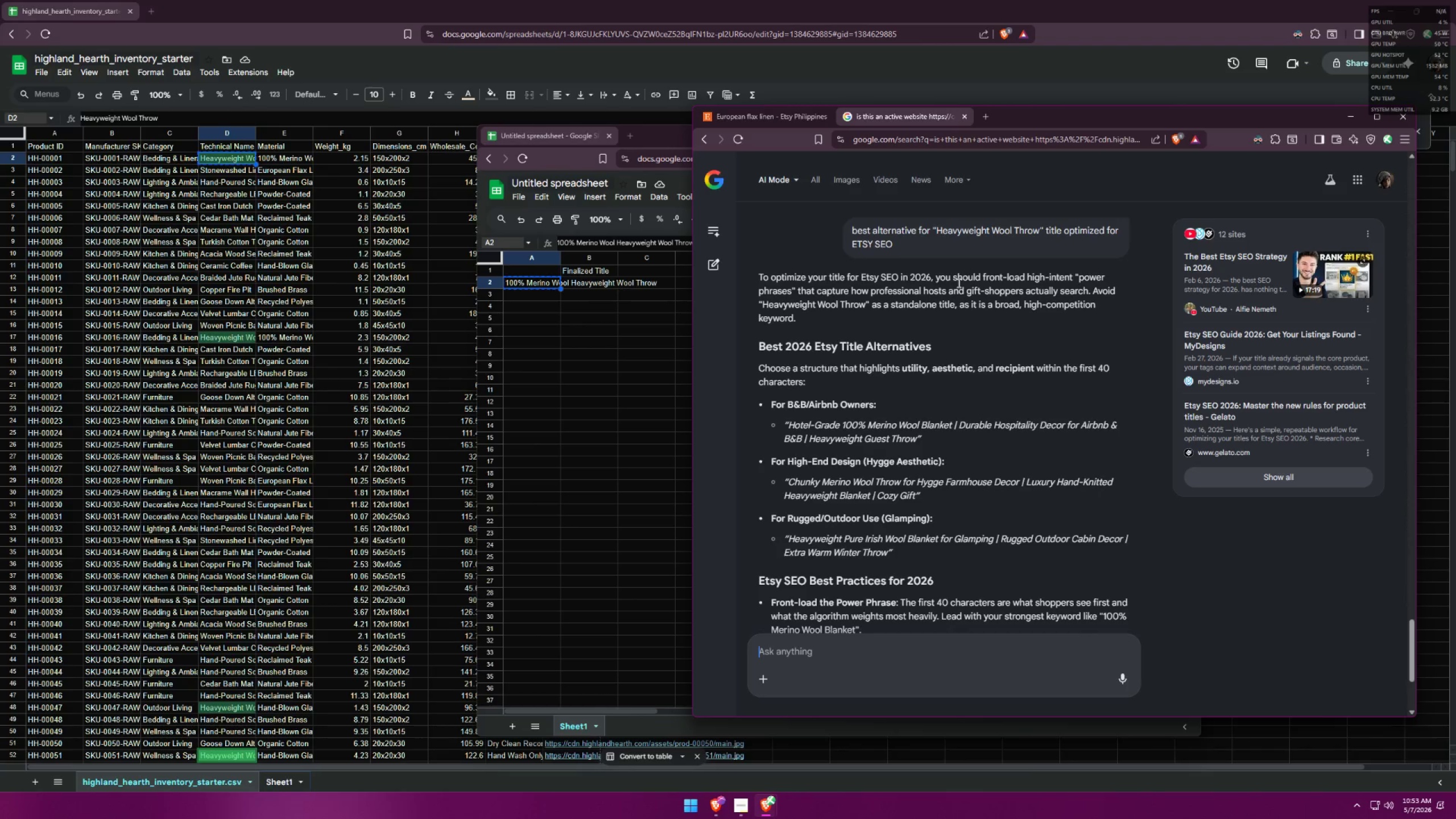 
double_click([949, 657])
 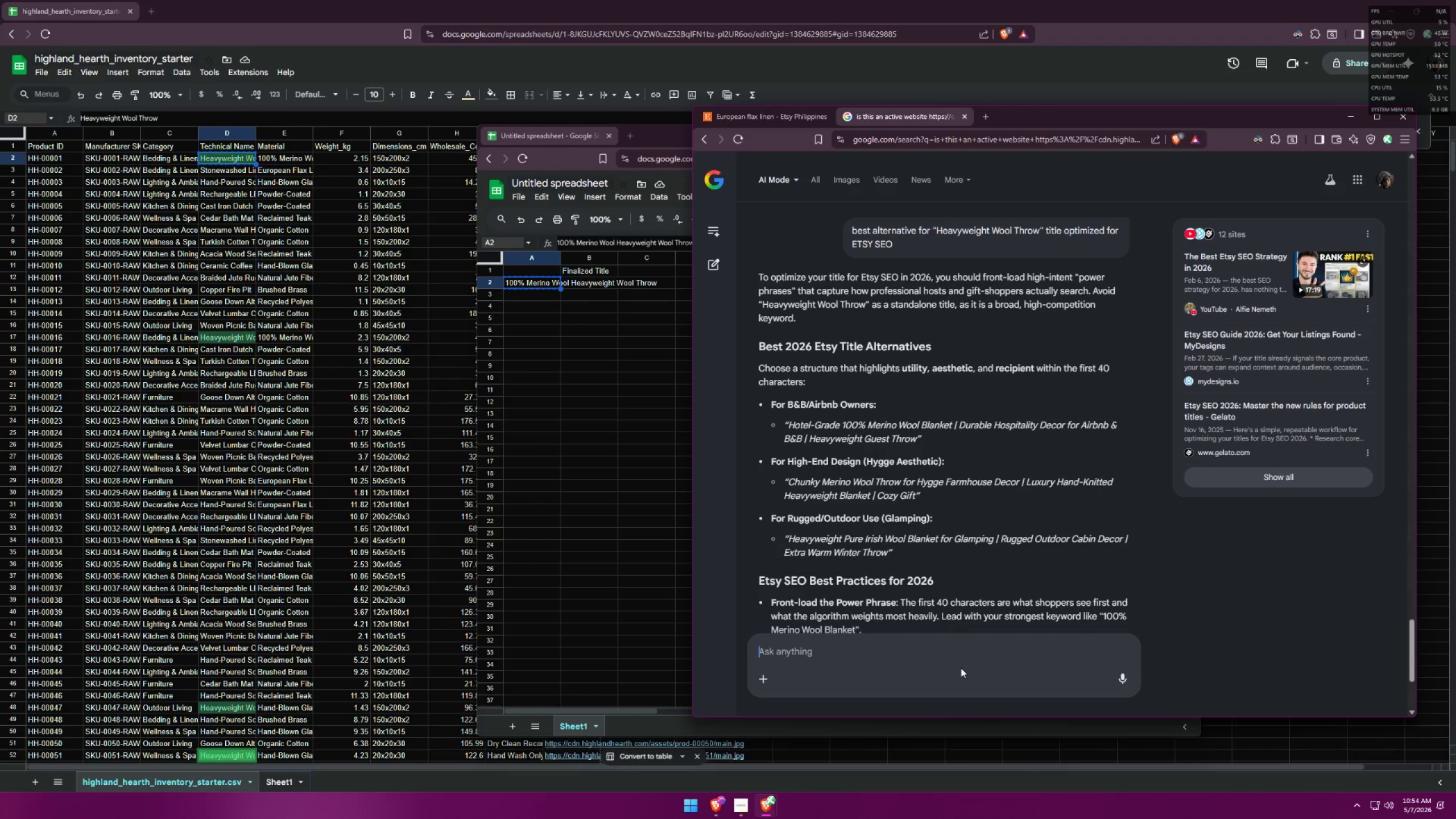 
type(iks )
key(Backspace)
key(Backspace)
key(Backspace)
type(s WOOL BKLA)
key(Backspace)
key(Backspace)
key(Backspace)
type(LANK )
key(Backspace)
type(ET same with WOOL THROW ?)
 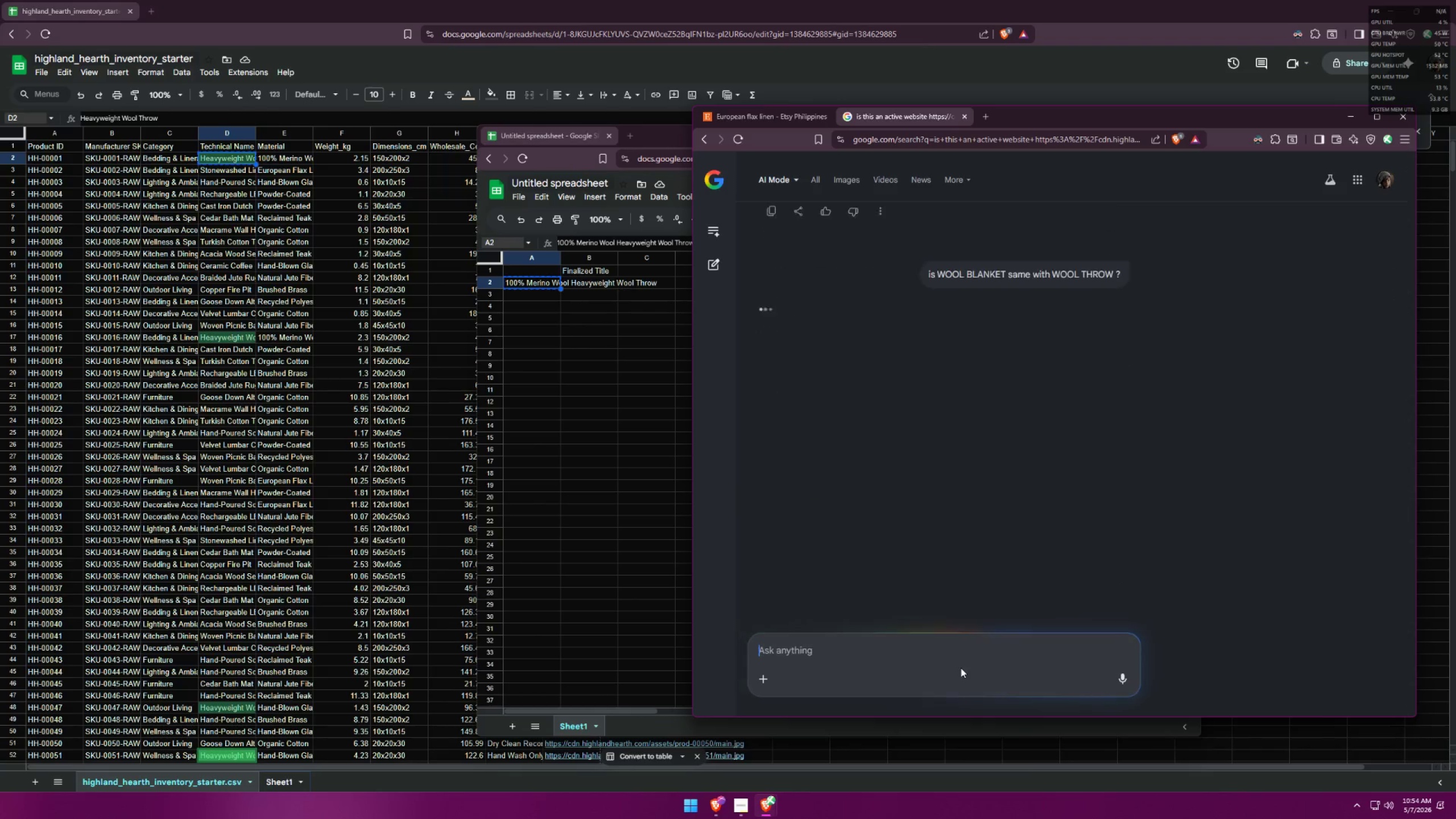 
 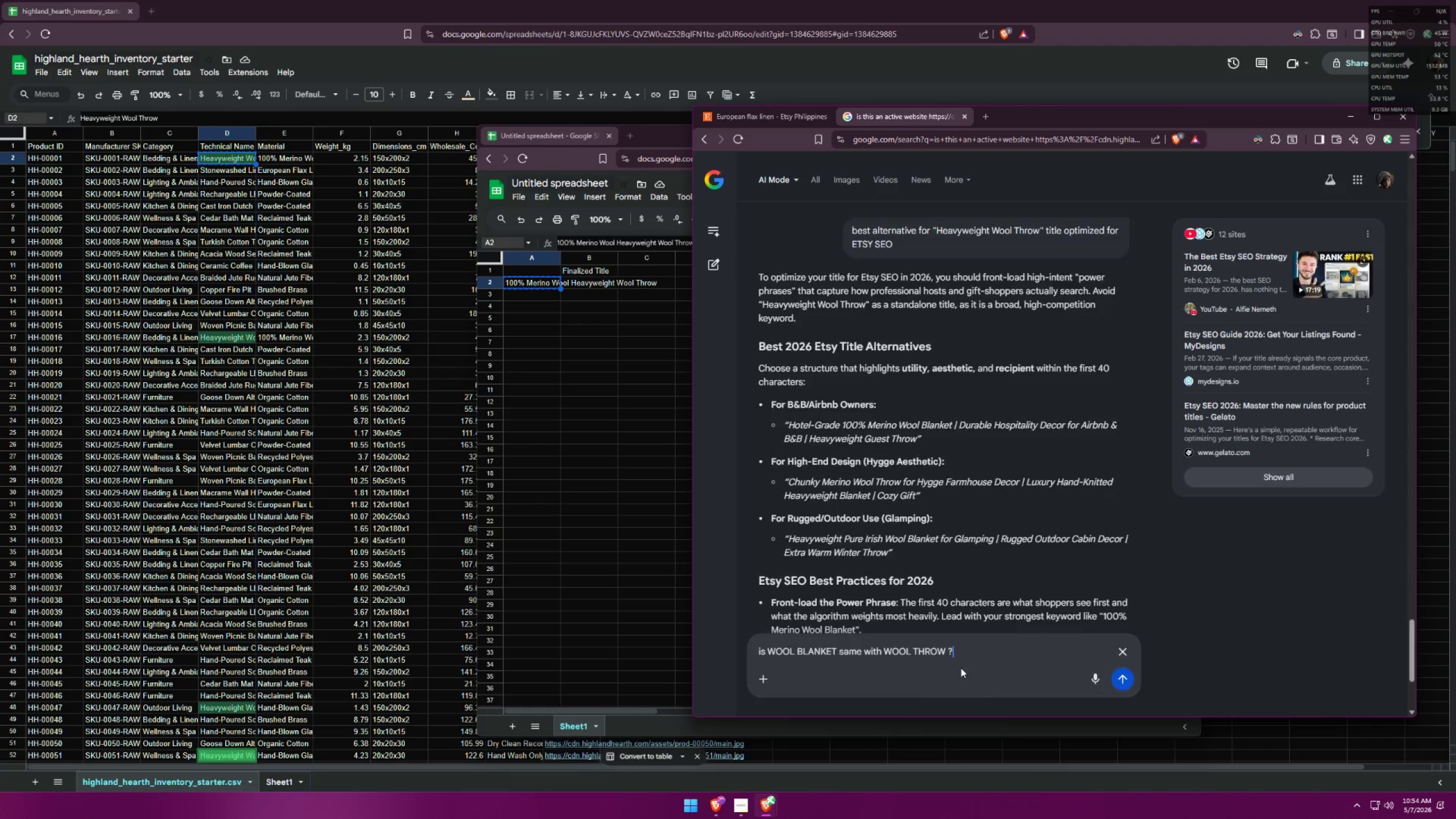 
key(Enter)
 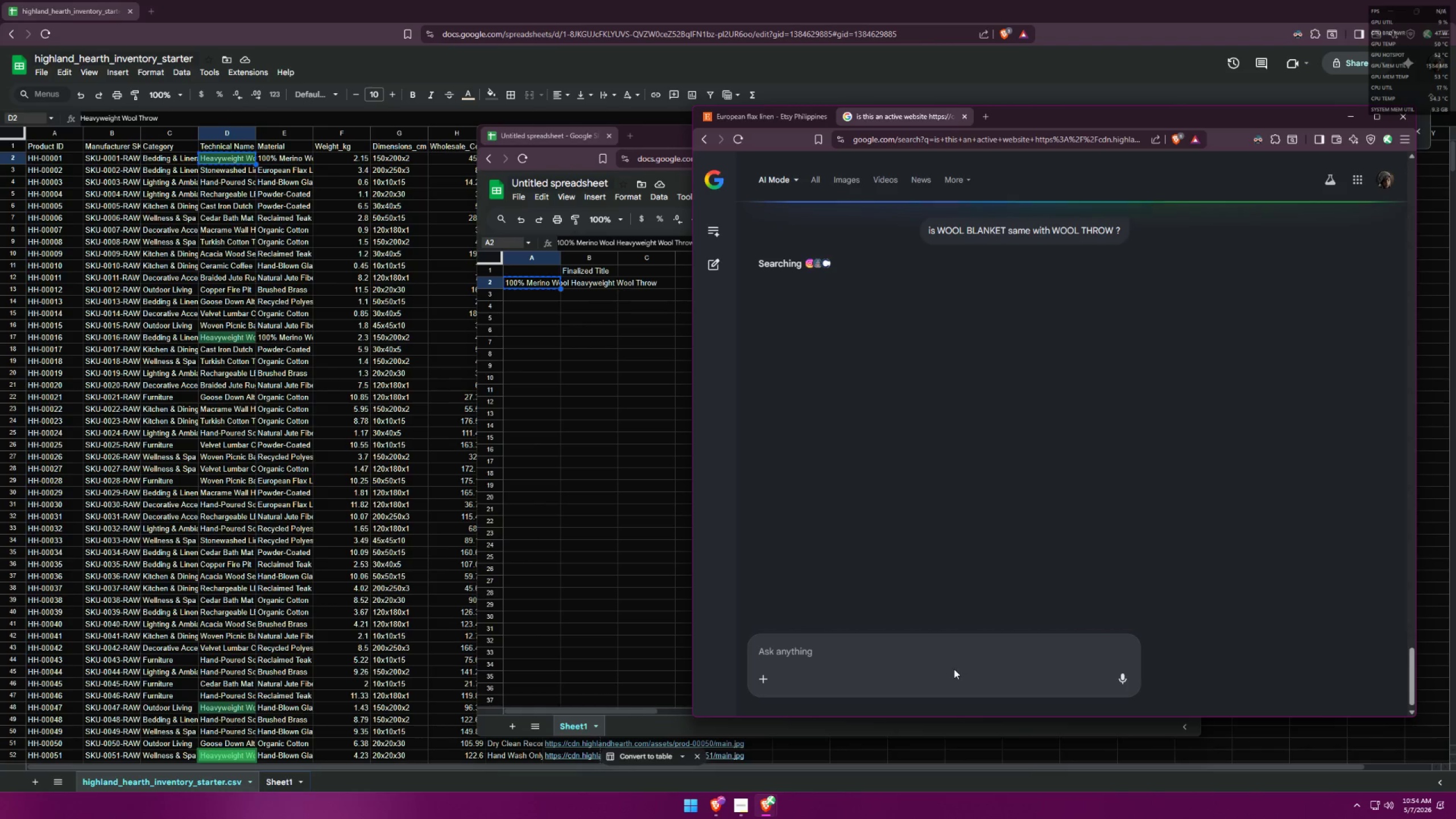 
wait(8.25)
 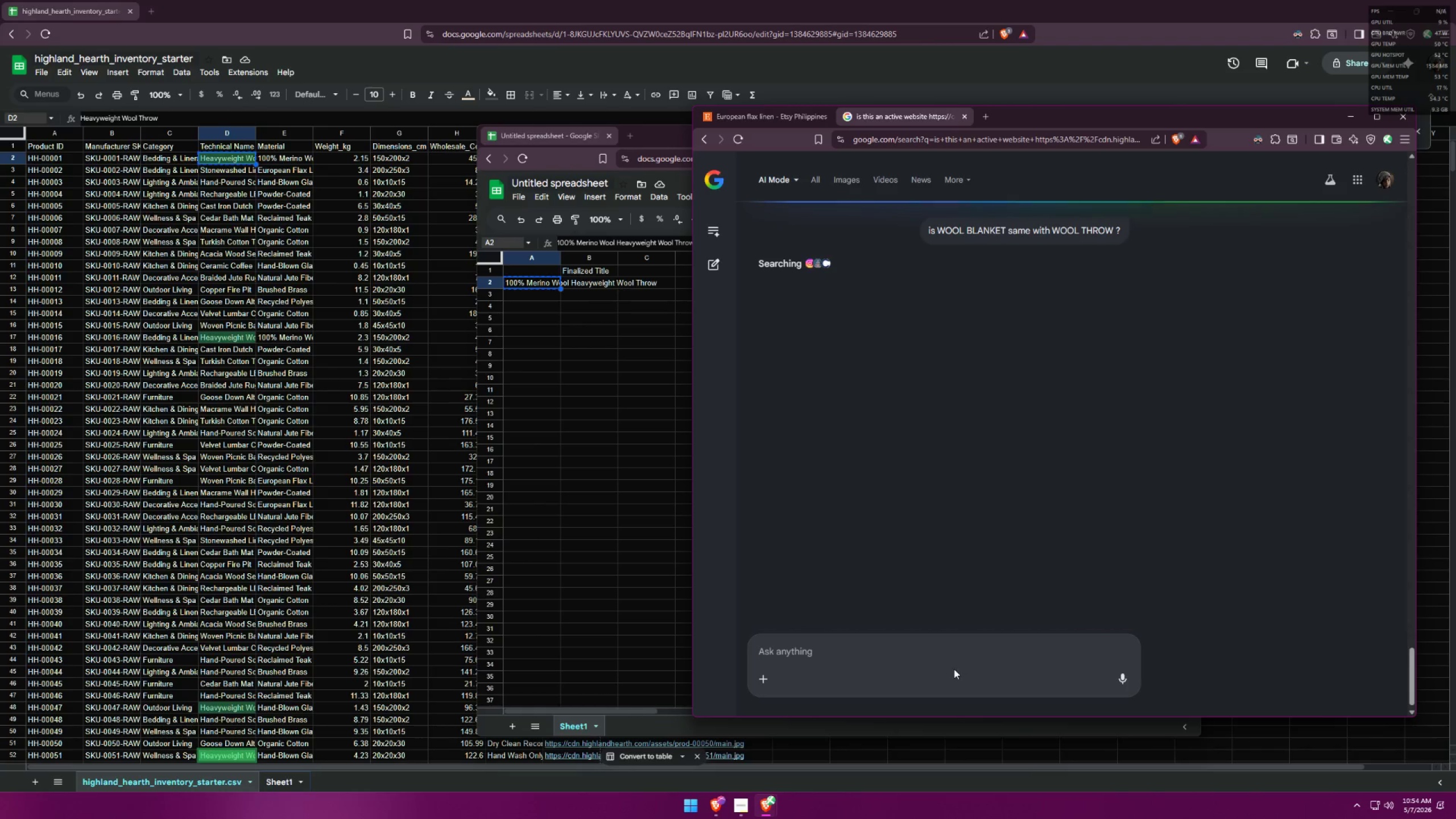 
left_click([948, 650])
 